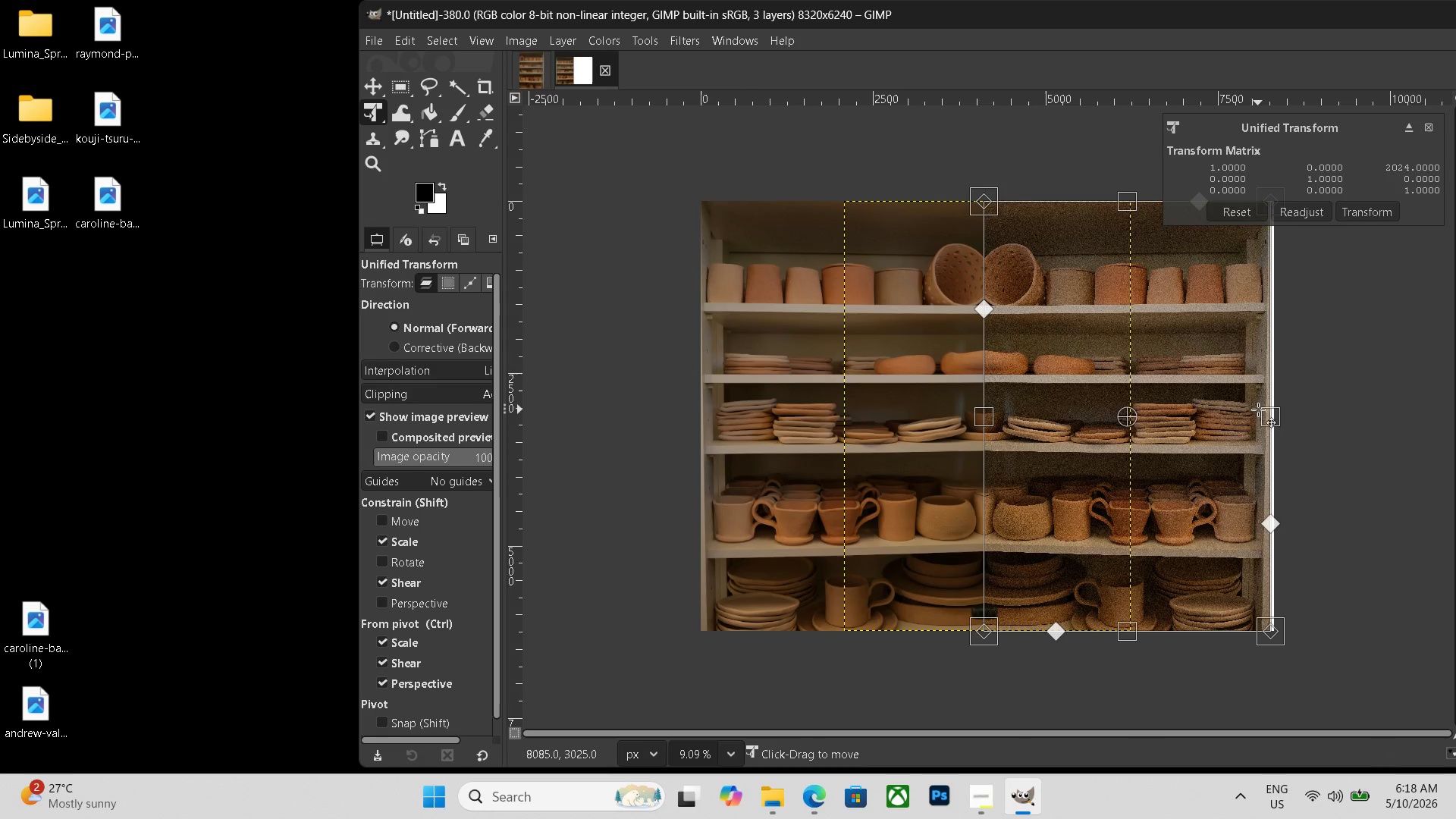 
left_click_drag(start_coordinate=[1269, 413], to_coordinate=[1273, 413])
 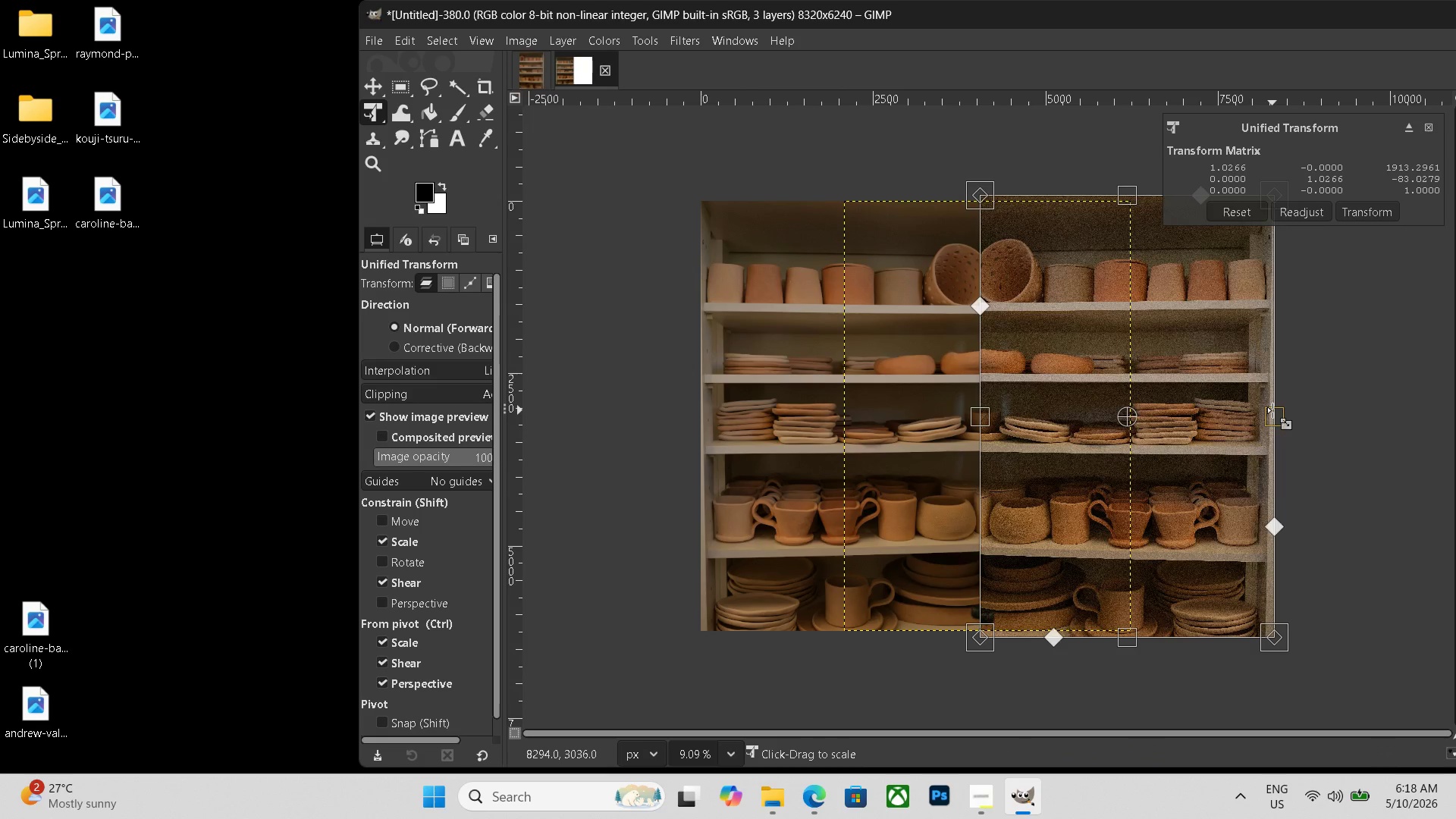 
key(Enter)
 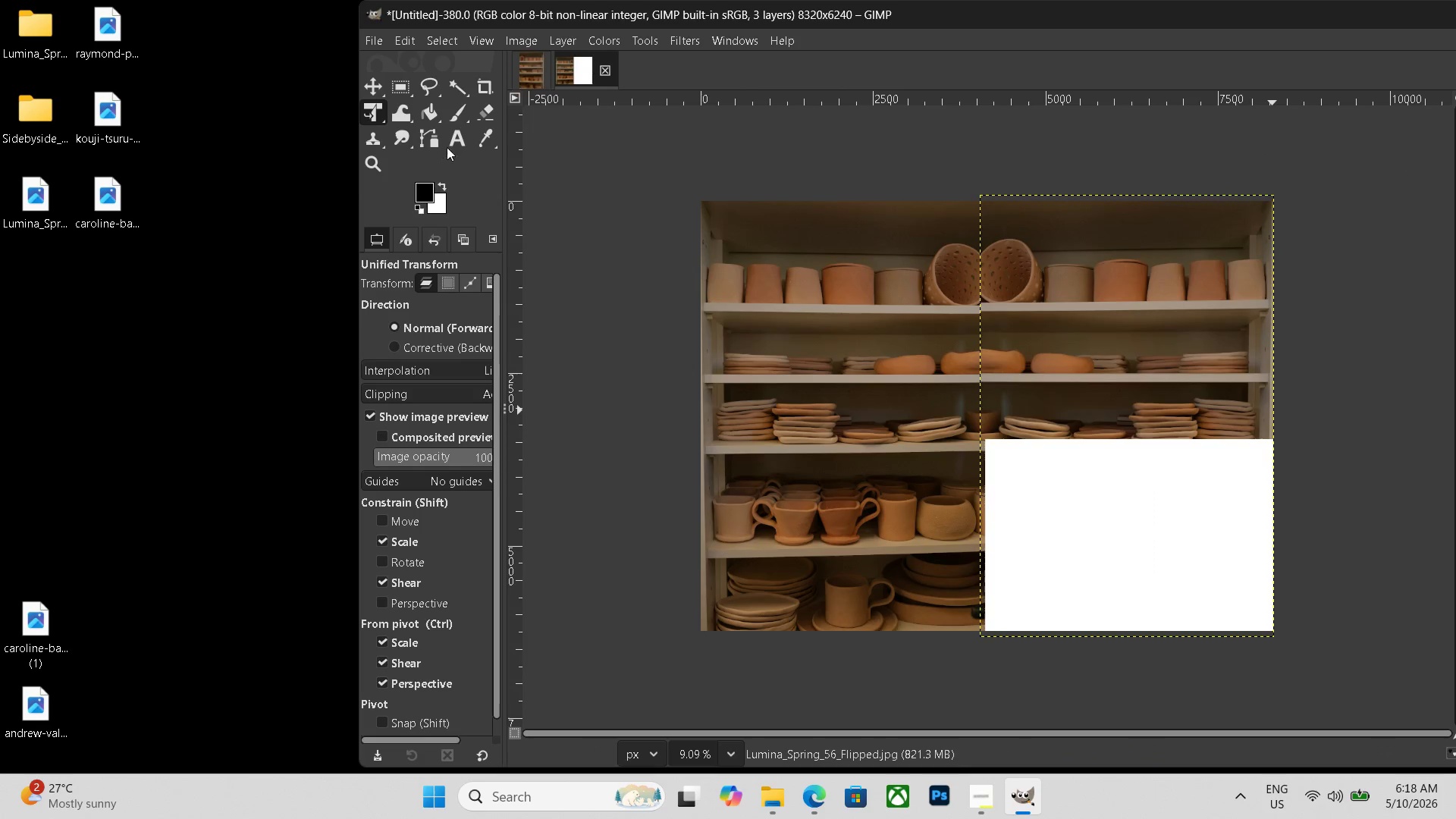 
left_click([463, 141])
 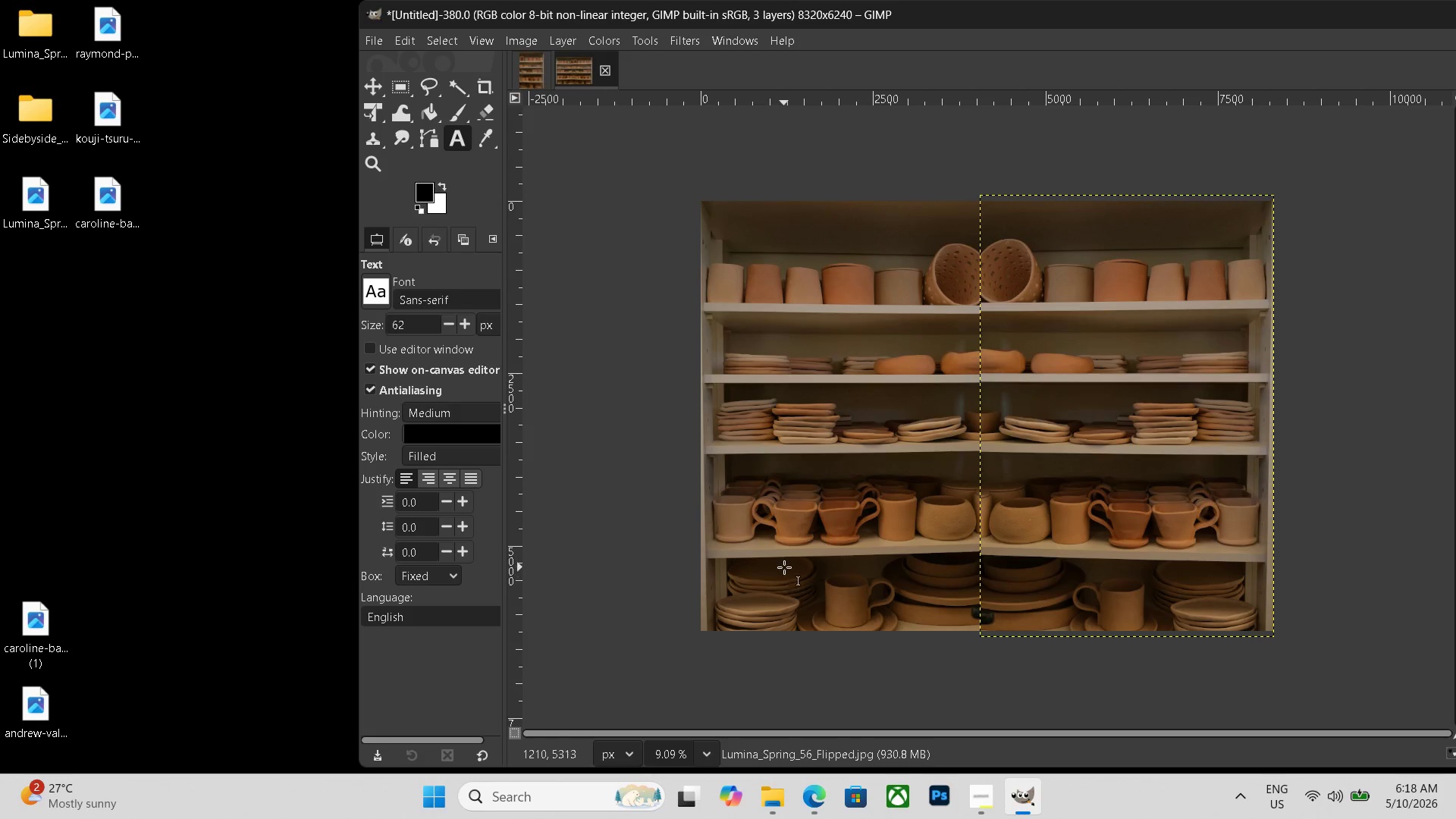 
left_click_drag(start_coordinate=[761, 566], to_coordinate=[1241, 626])
 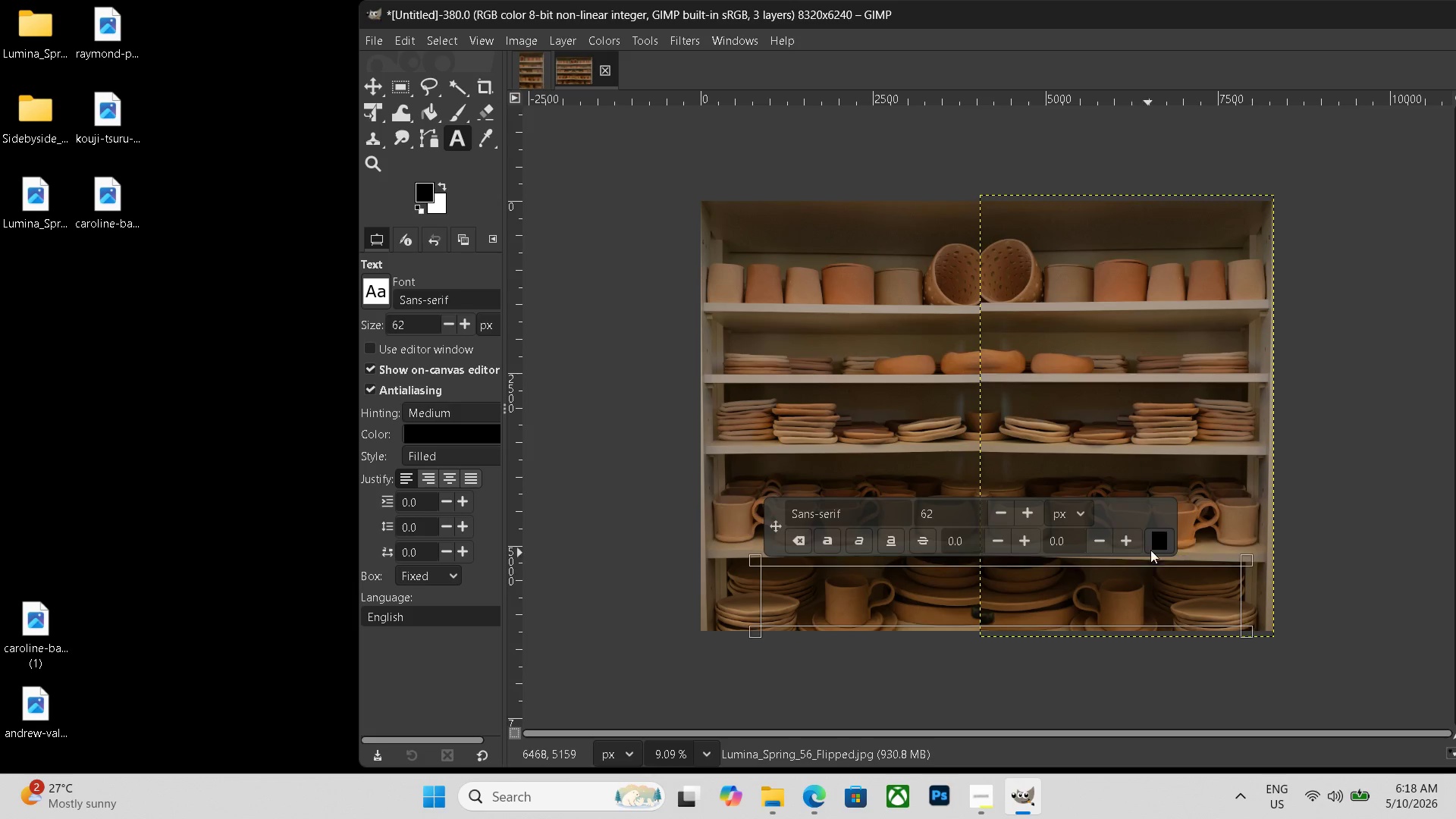 
left_click([1158, 543])
 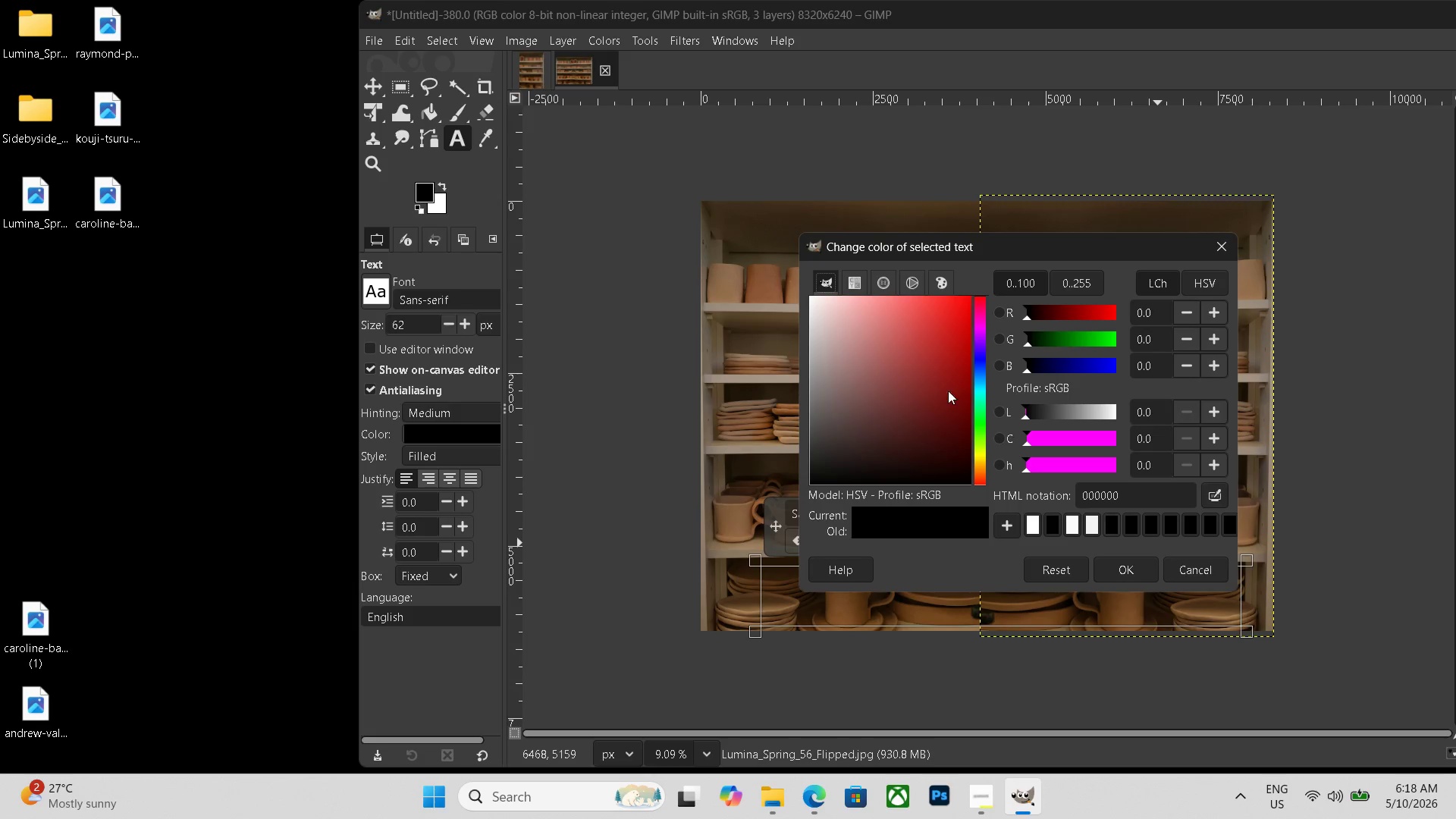 
left_click_drag(start_coordinate=[861, 357], to_coordinate=[625, 169])
 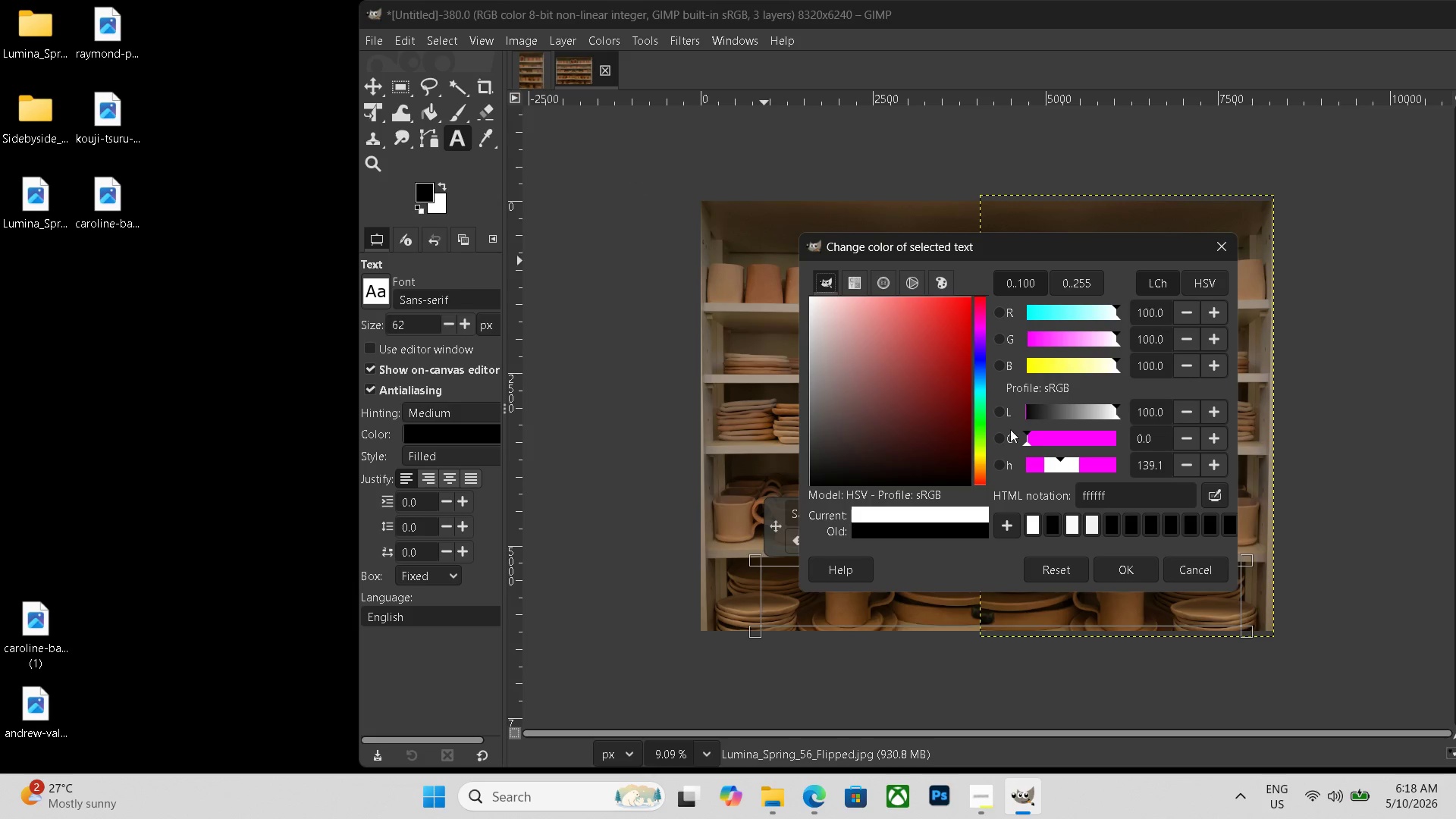 
mouse_move([854, 497])
 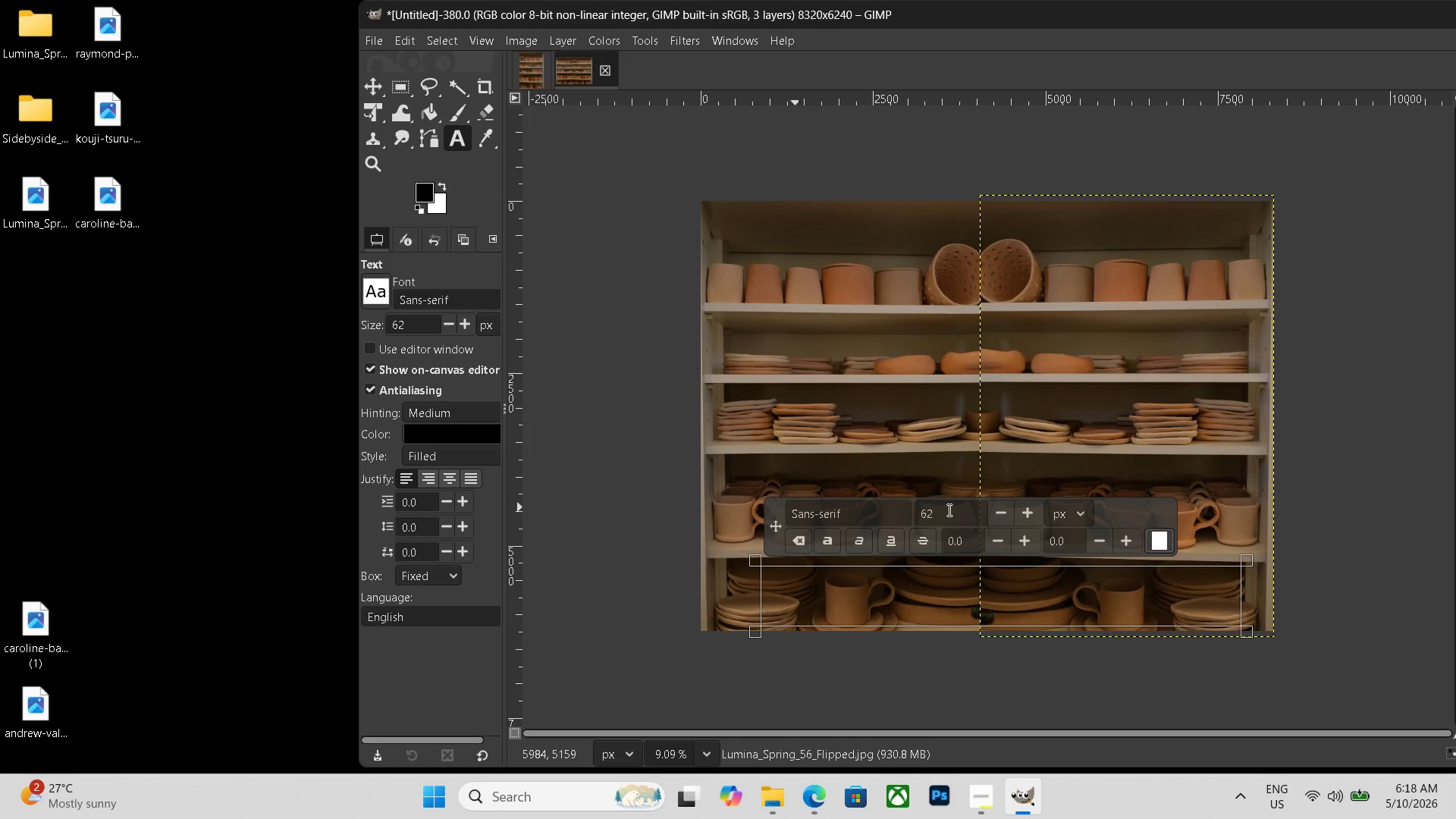 
left_click_drag(start_coordinate=[956, 509], to_coordinate=[898, 509])
 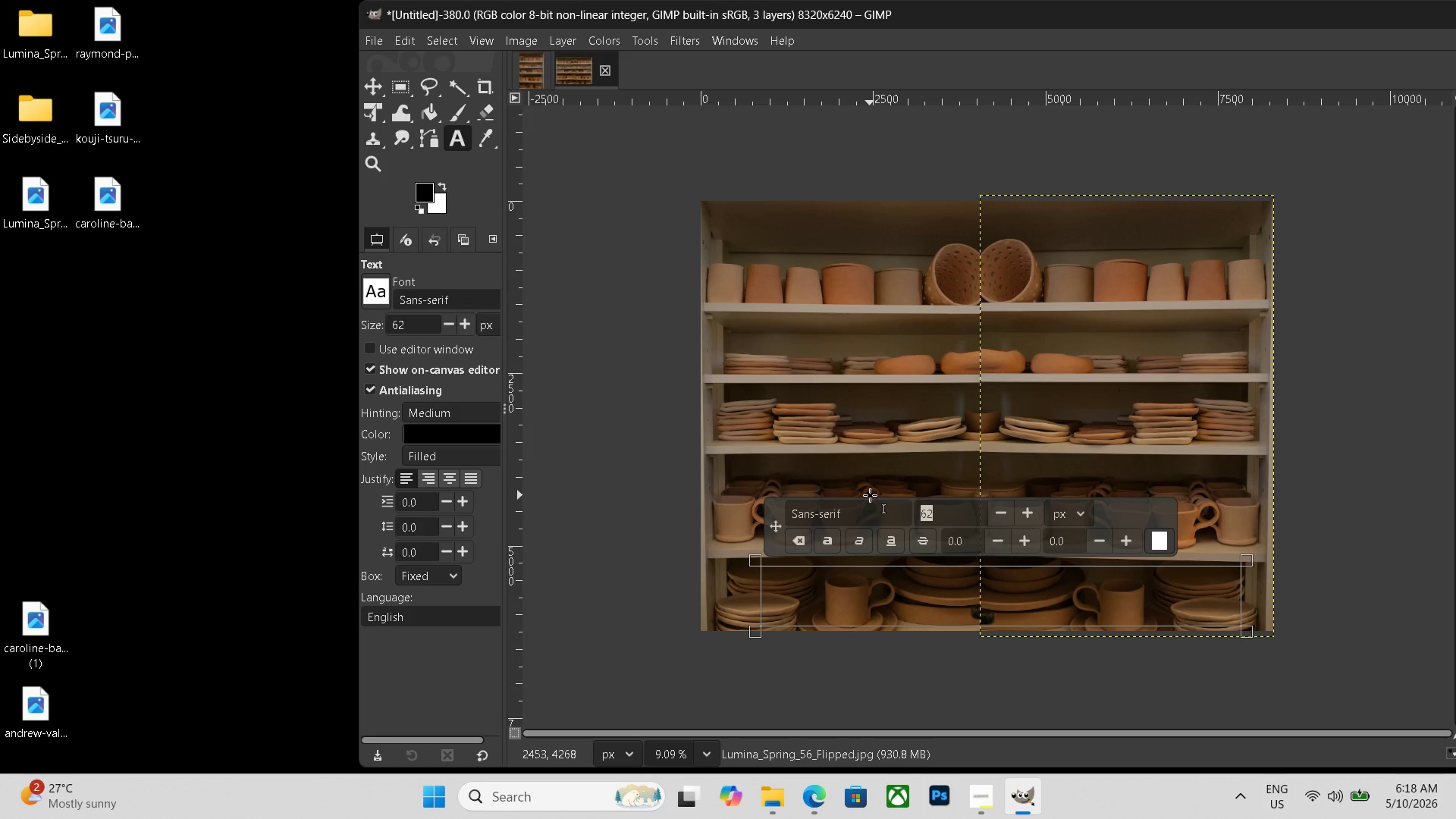 
type(300before)
 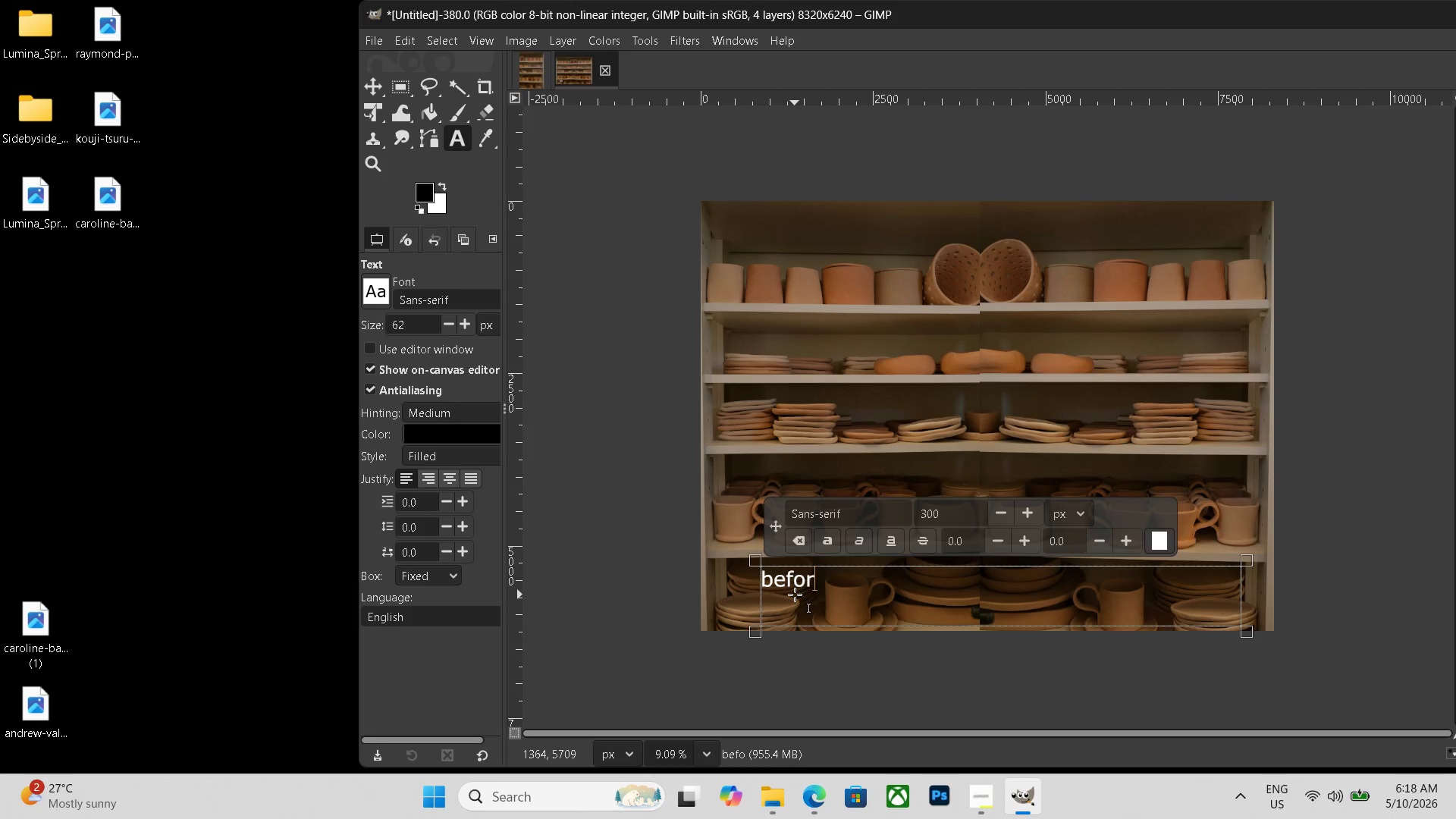 
hold_key(key=Space, duration=1.5)
 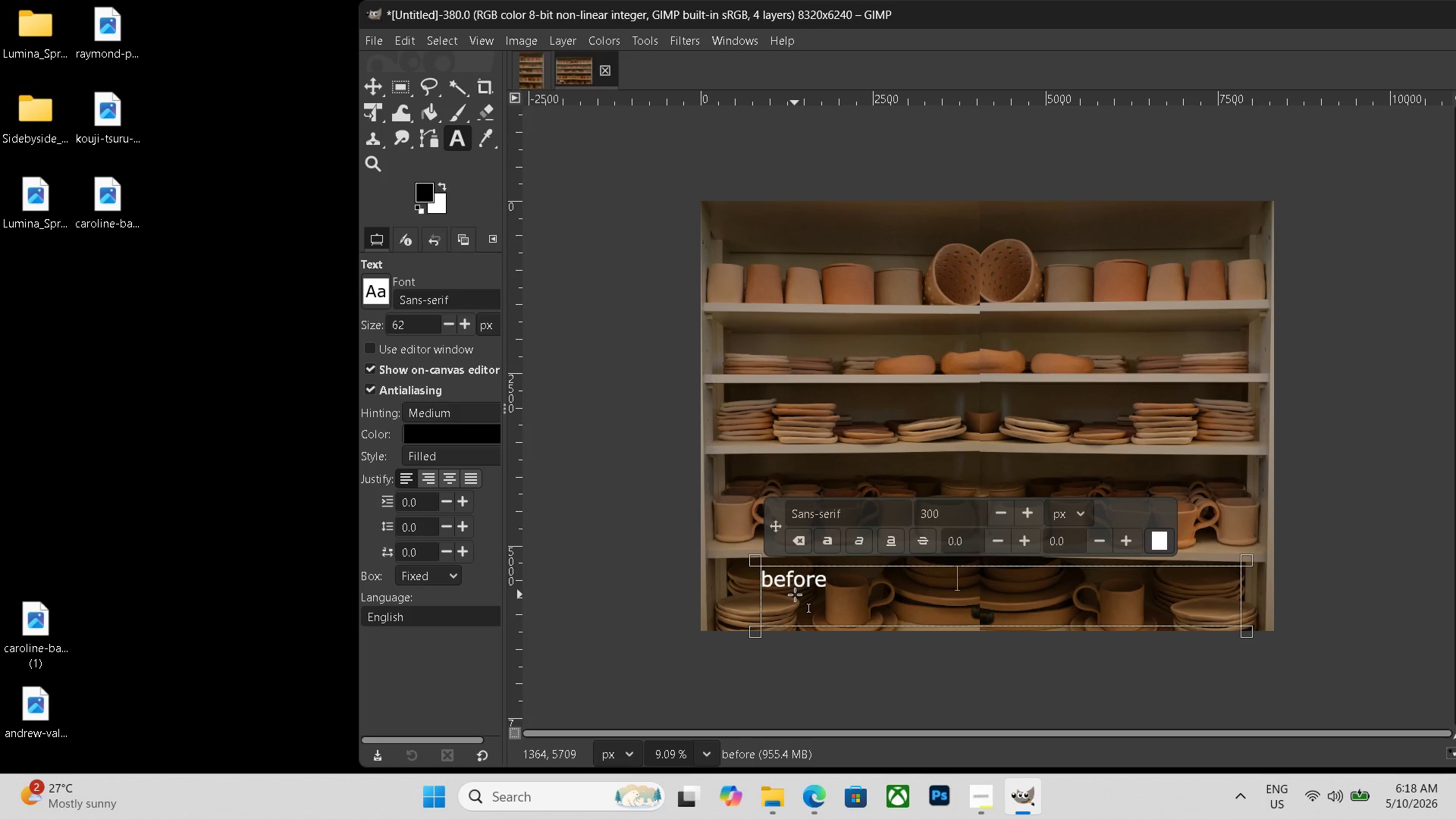 
hold_key(key=Space, duration=1.26)
 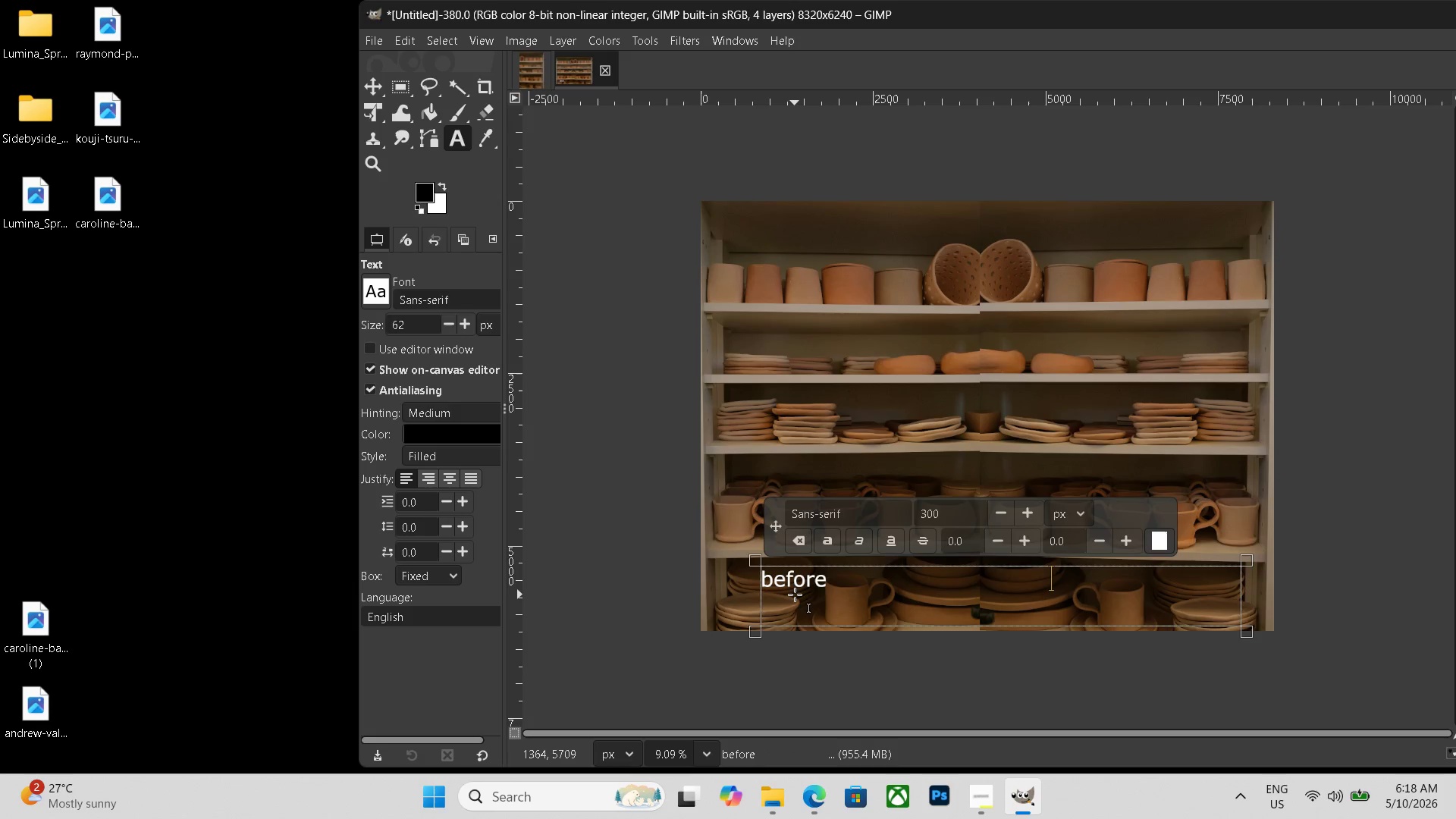 
type(    after)
 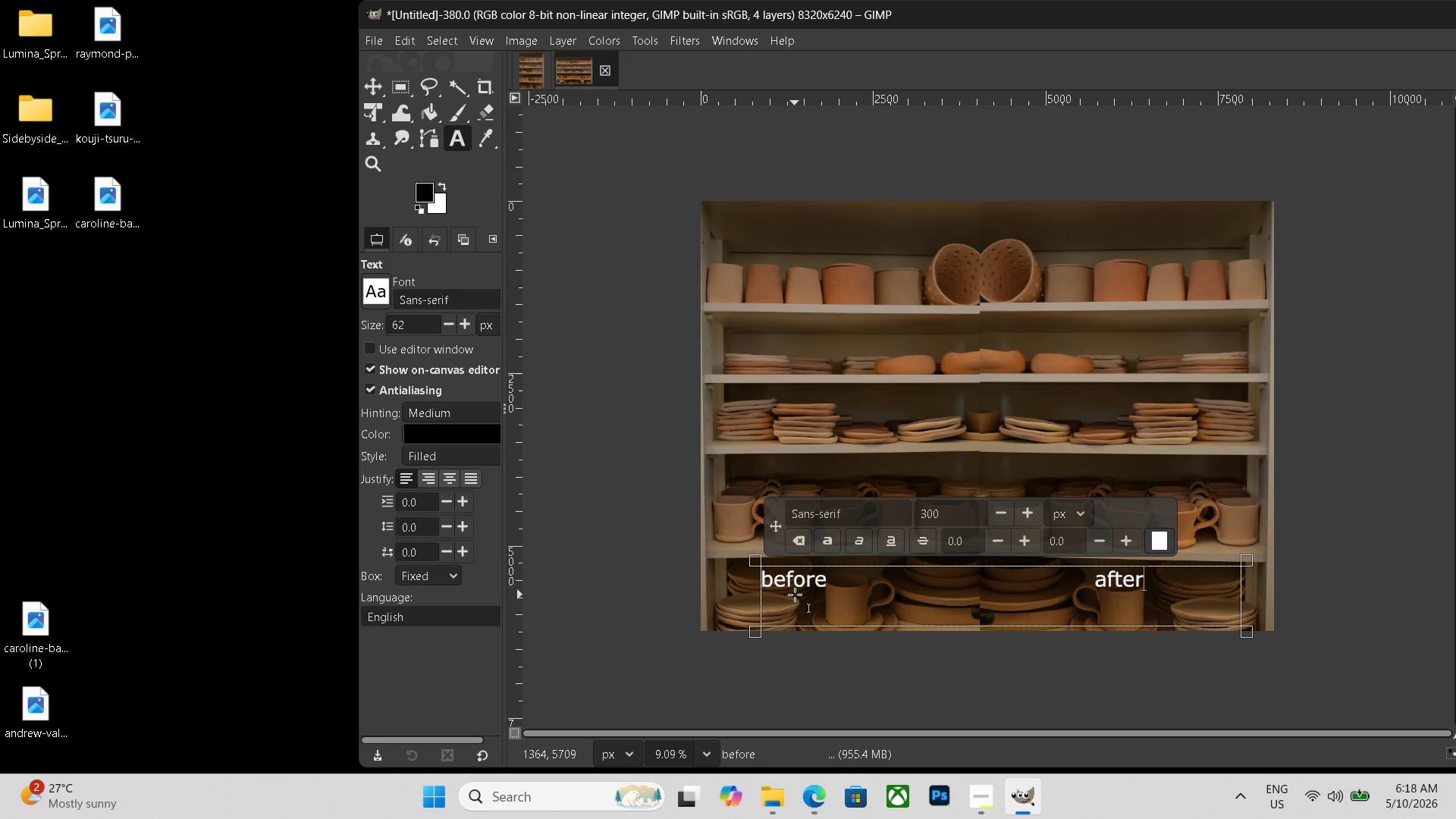 
key(Control+Shift+ShiftLeft)
 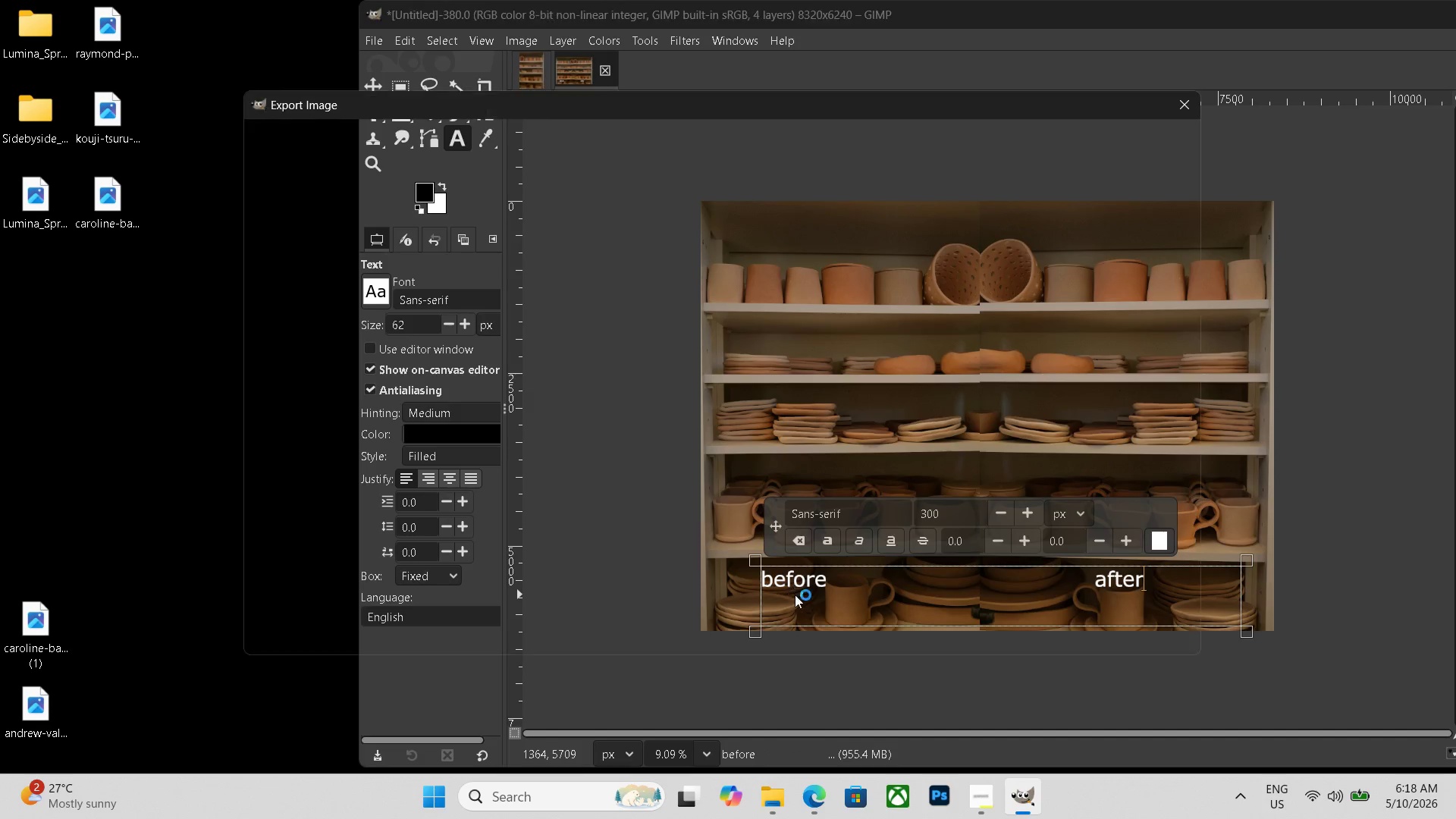 
key(Control+Shift+E)
 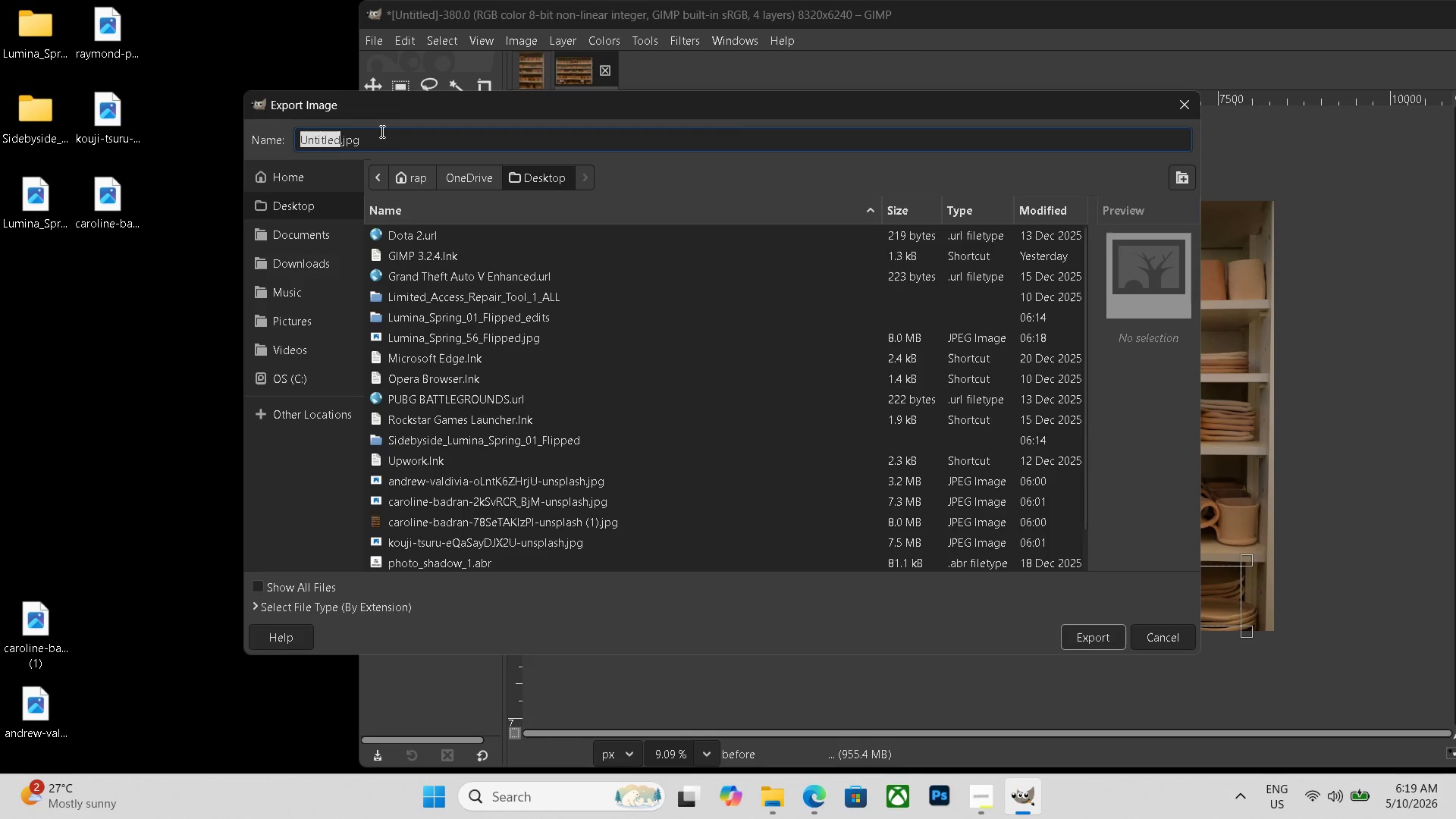 
left_click_drag(start_coordinate=[377, 135], to_coordinate=[119, 80])
 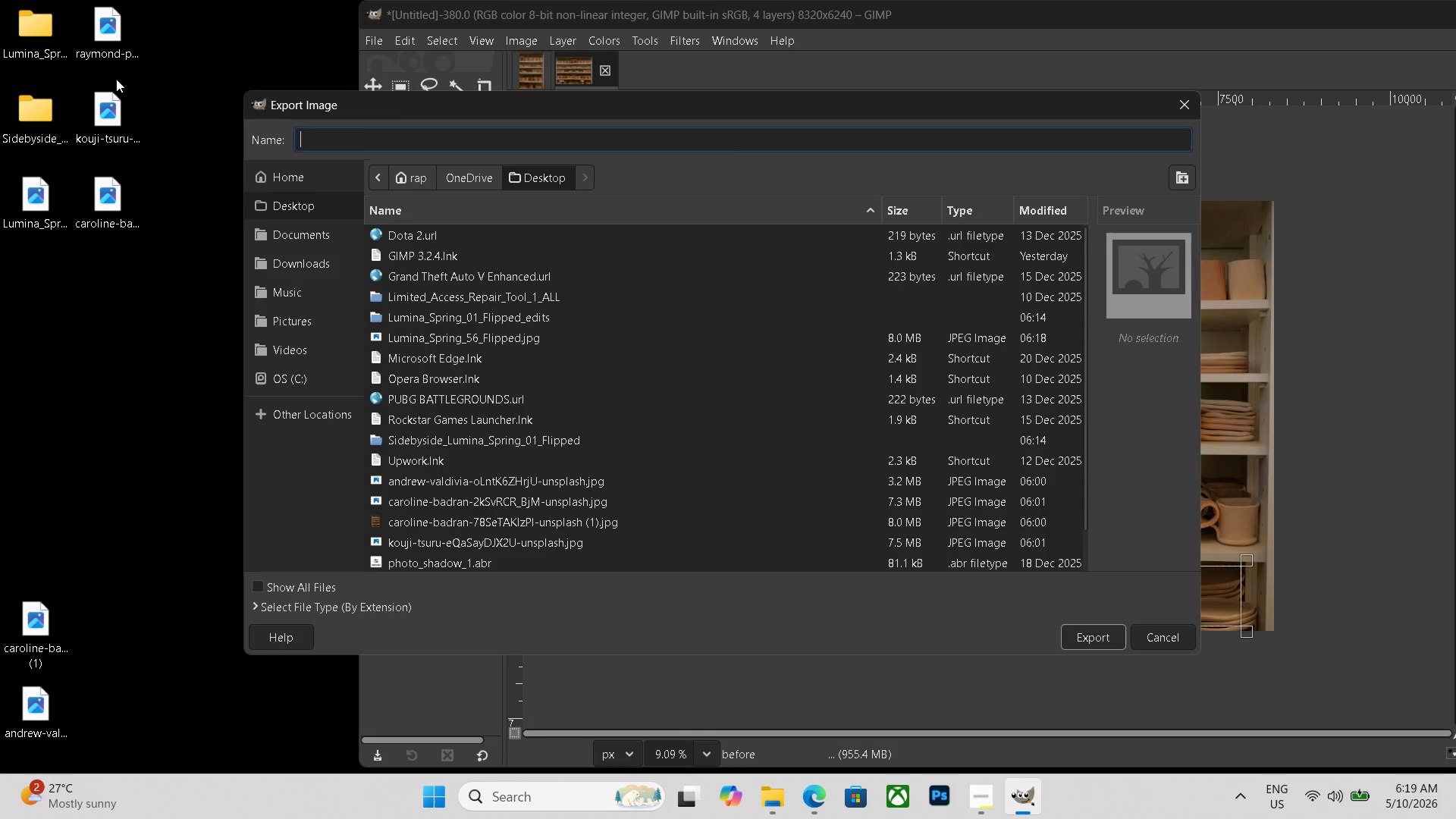 
key(Backspace)
 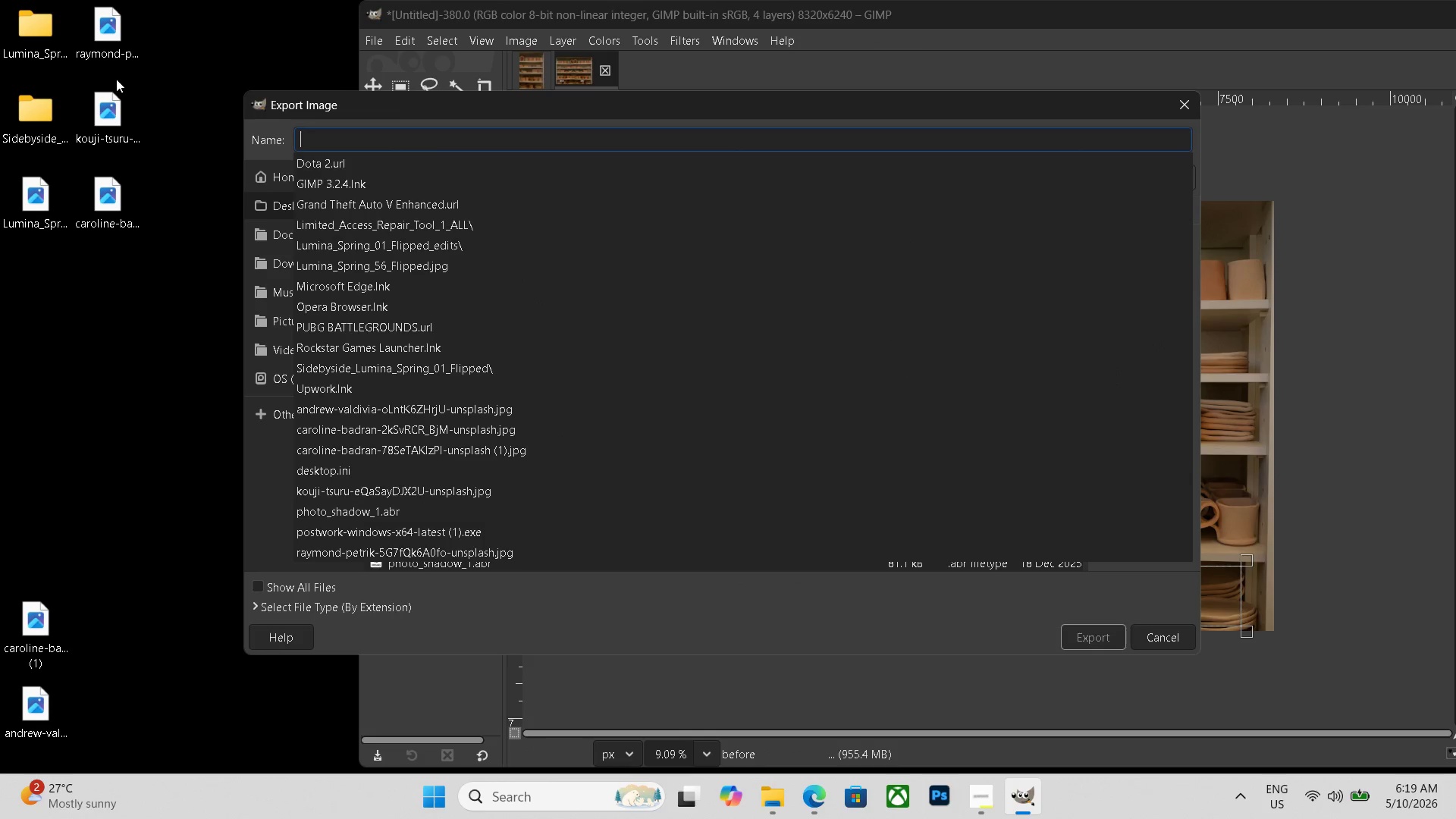 
key(Control+ControlLeft)
 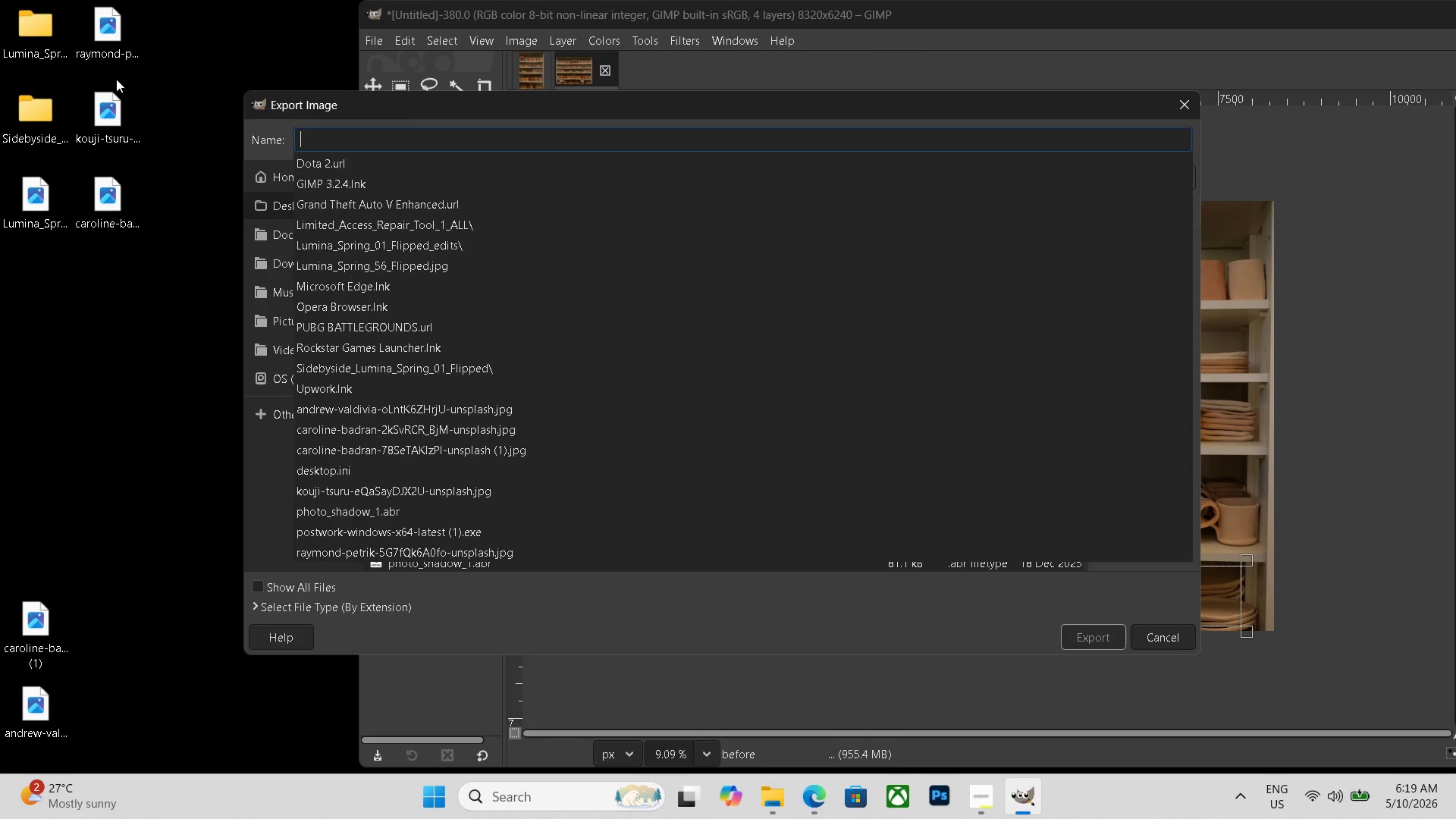 
key(Control+V)
 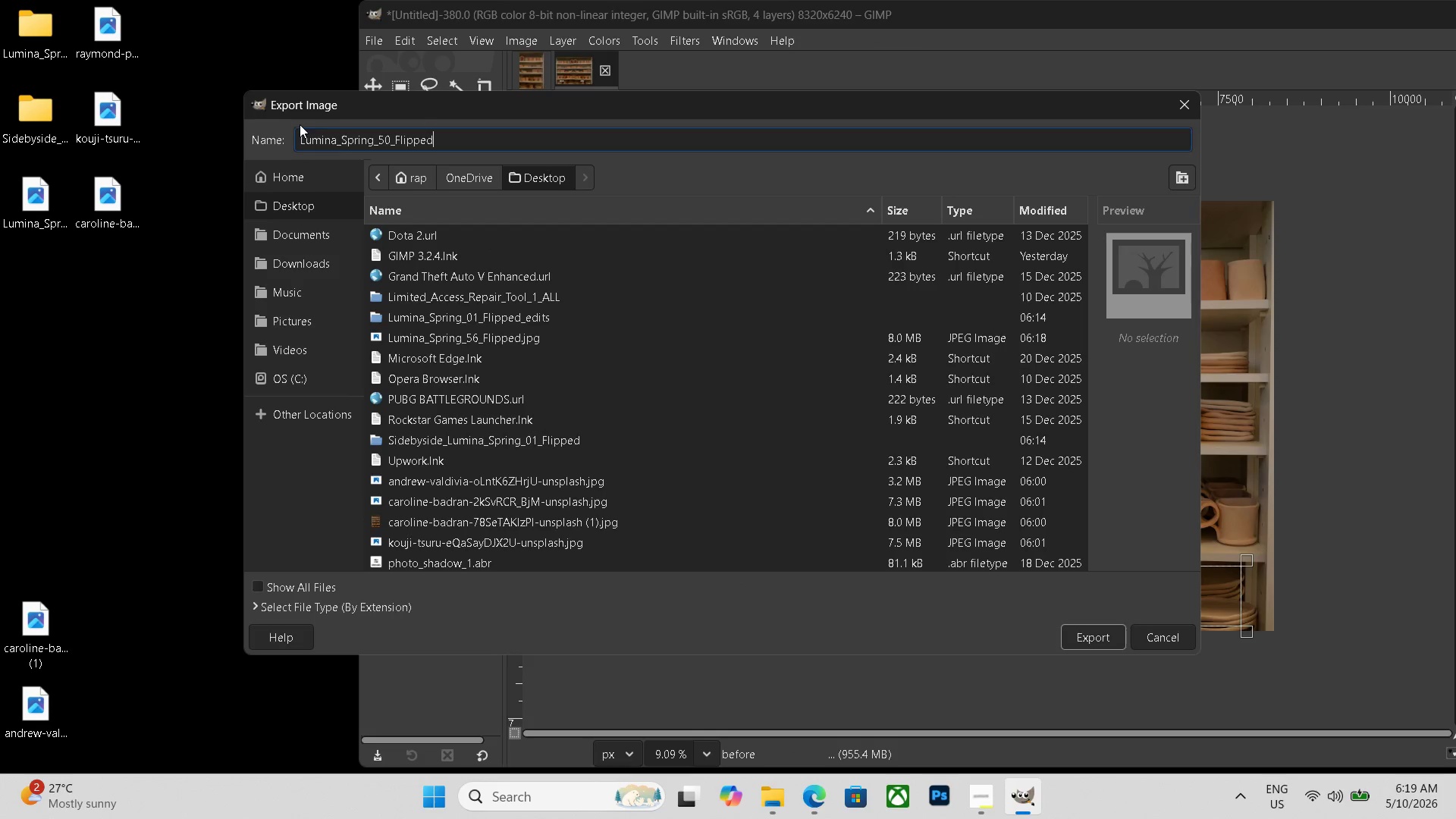 
left_click_drag(start_coordinate=[300, 133], to_coordinate=[281, 140])
 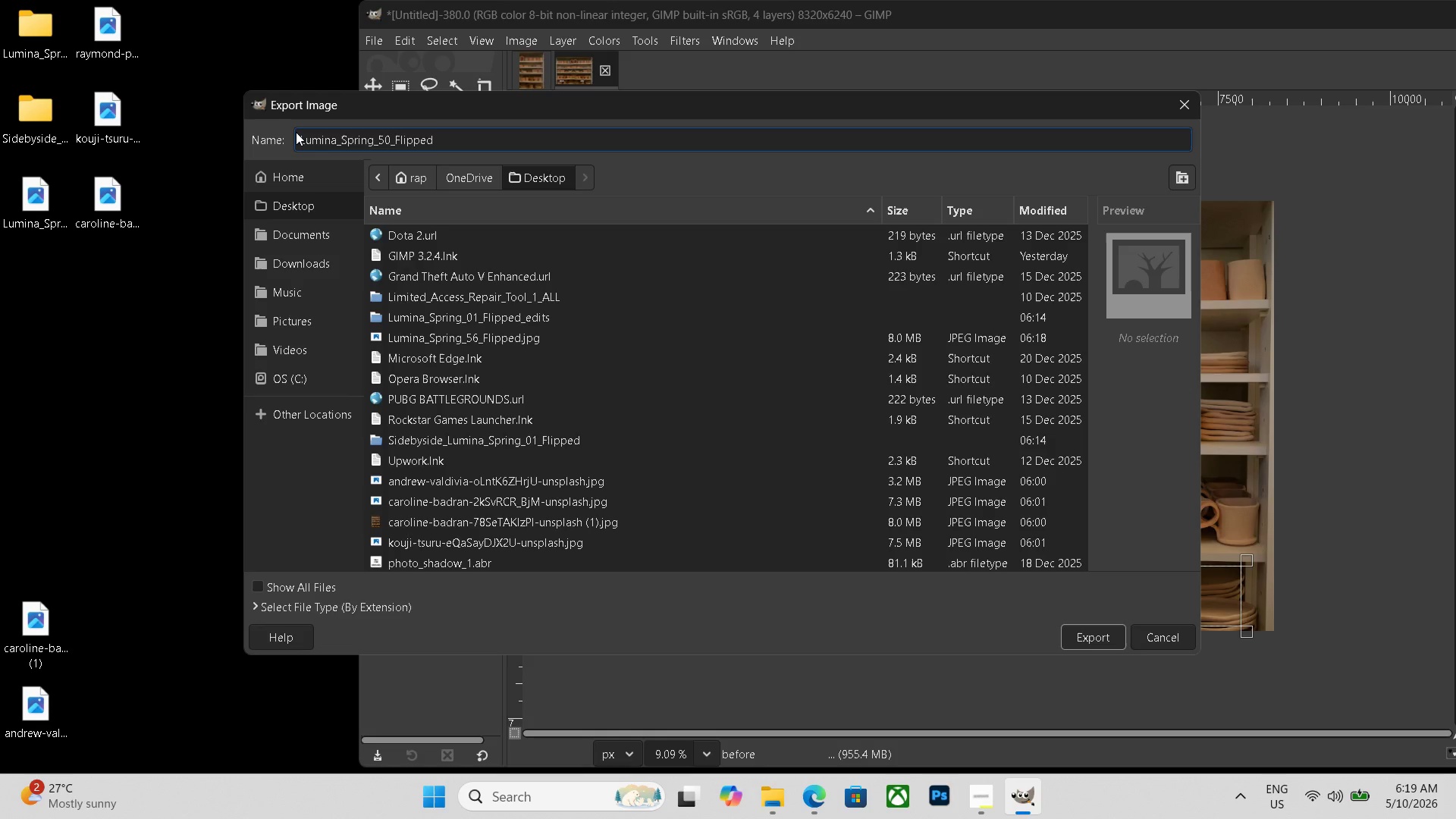 
type(sidebysdie)
key(Backspace)
key(Backspace)
key(Backspace)
 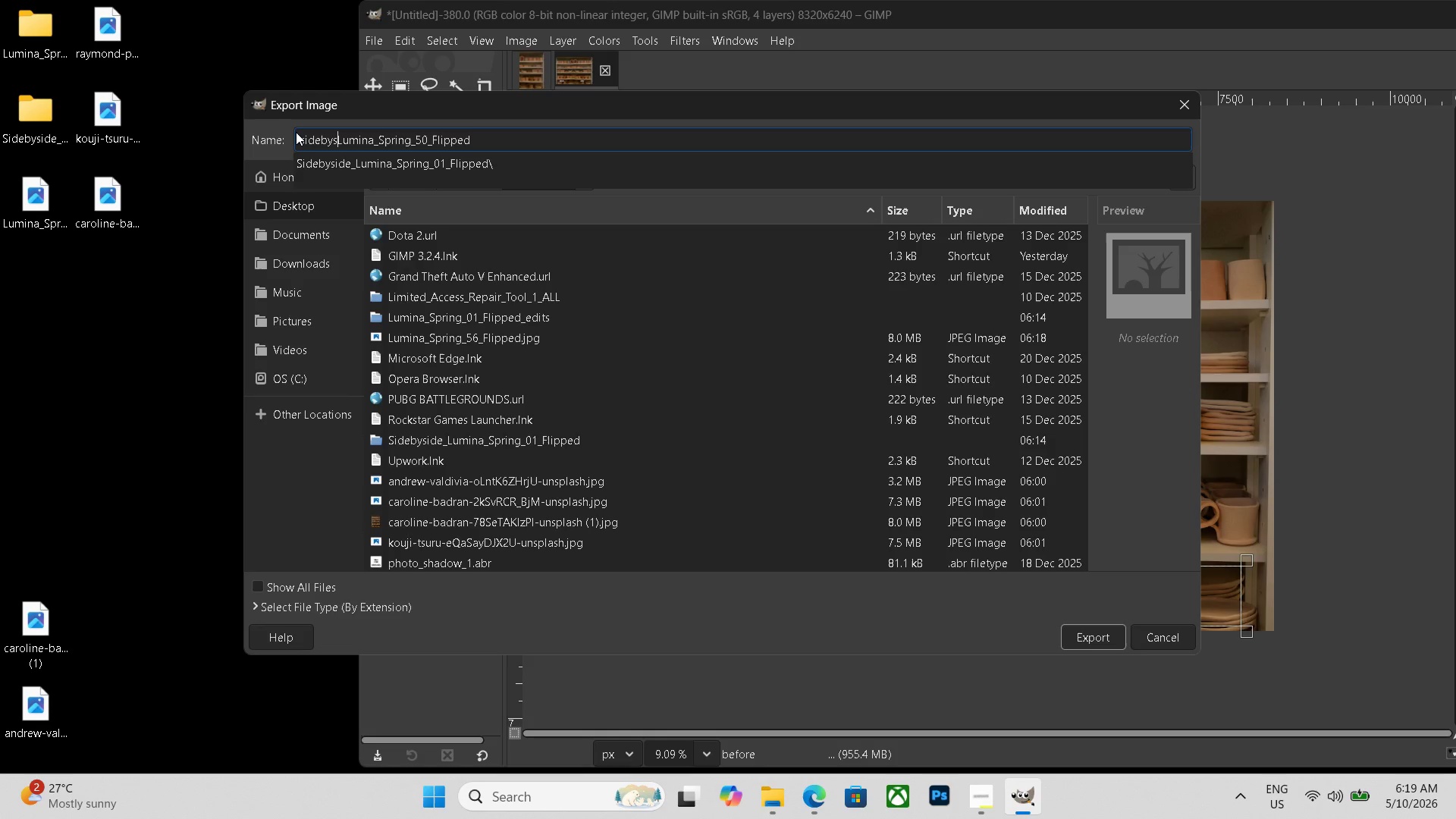 
type(isde_)
 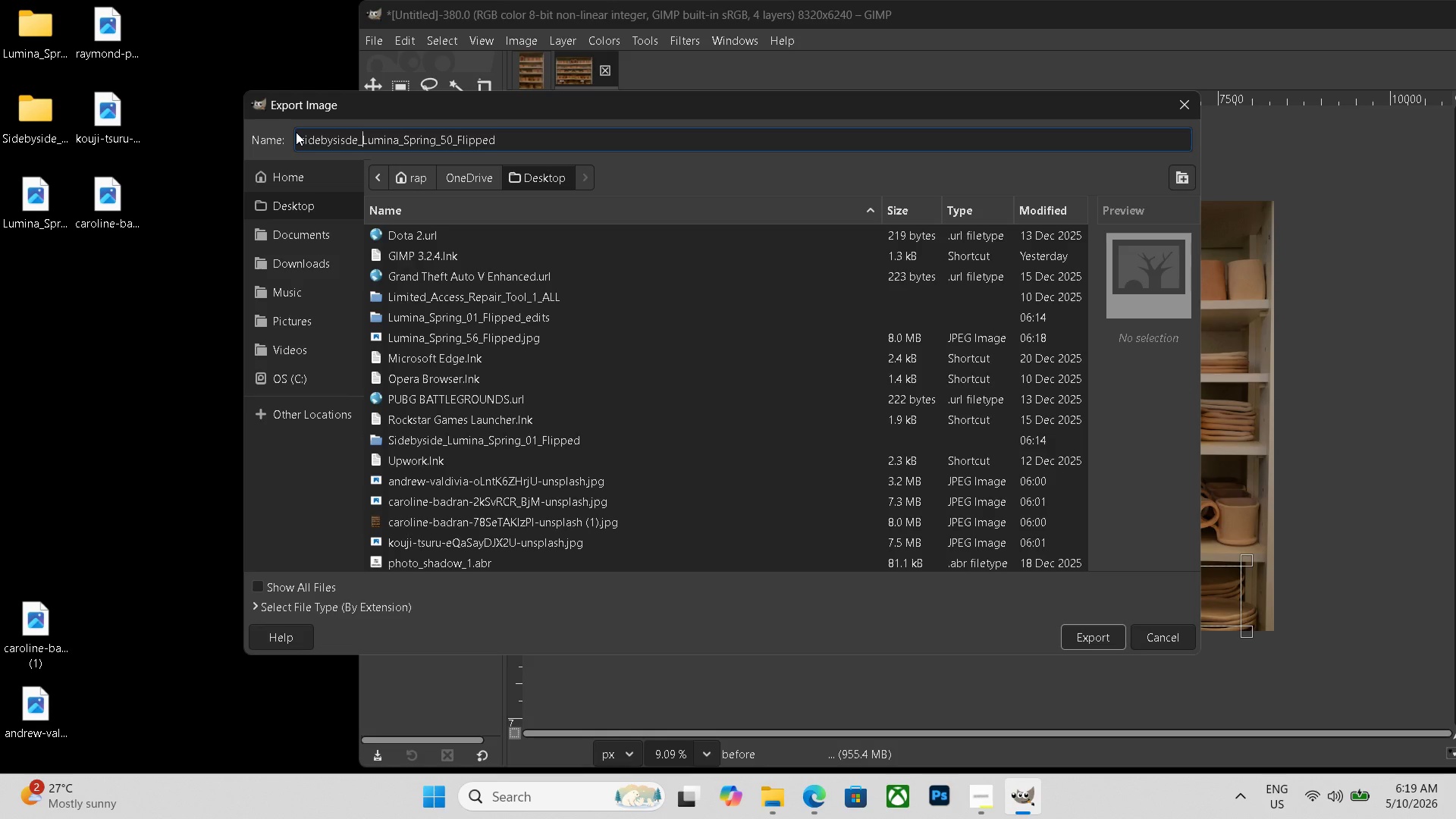 
key(Backspace)
 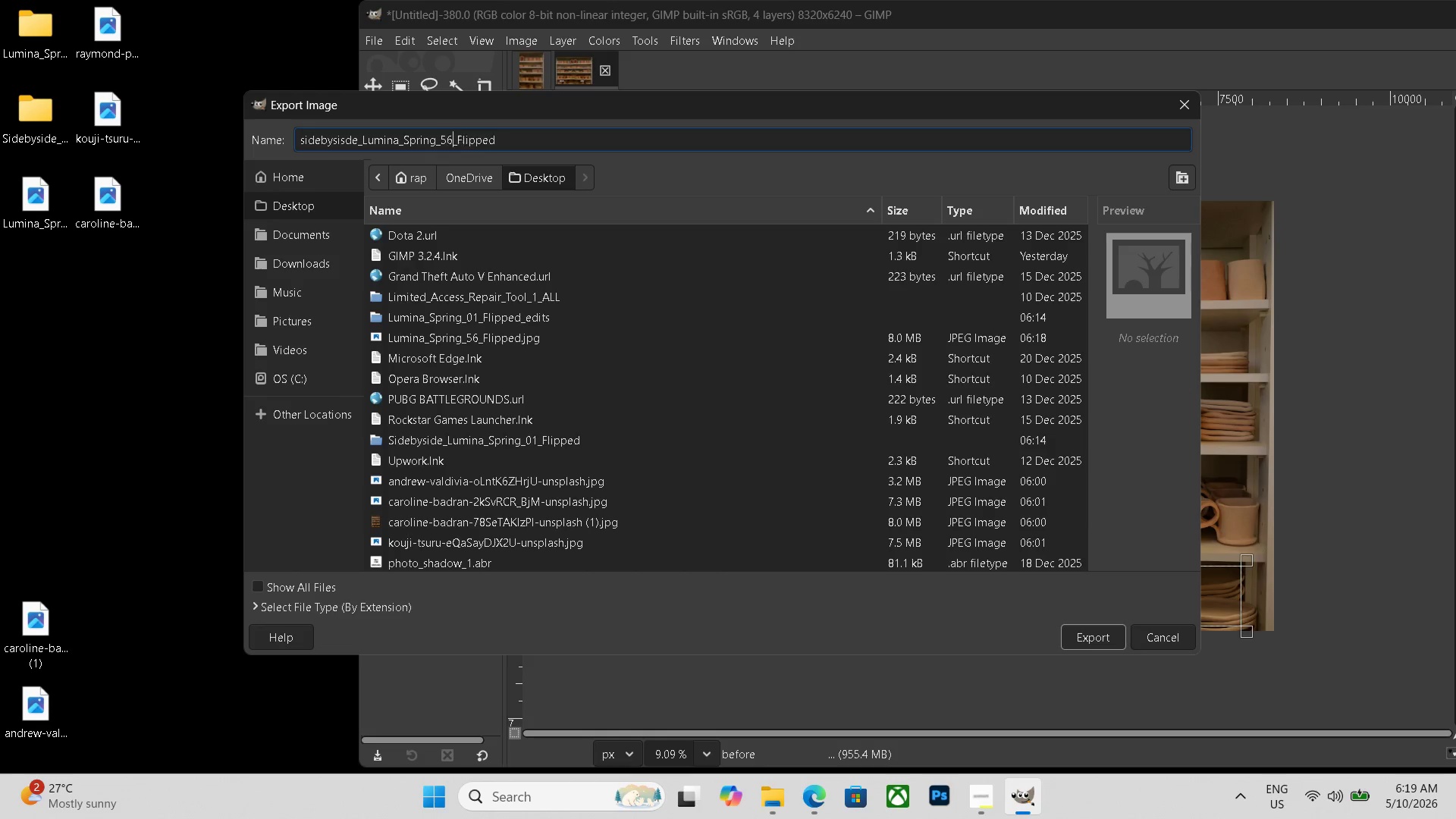 
key(Numpad6)
 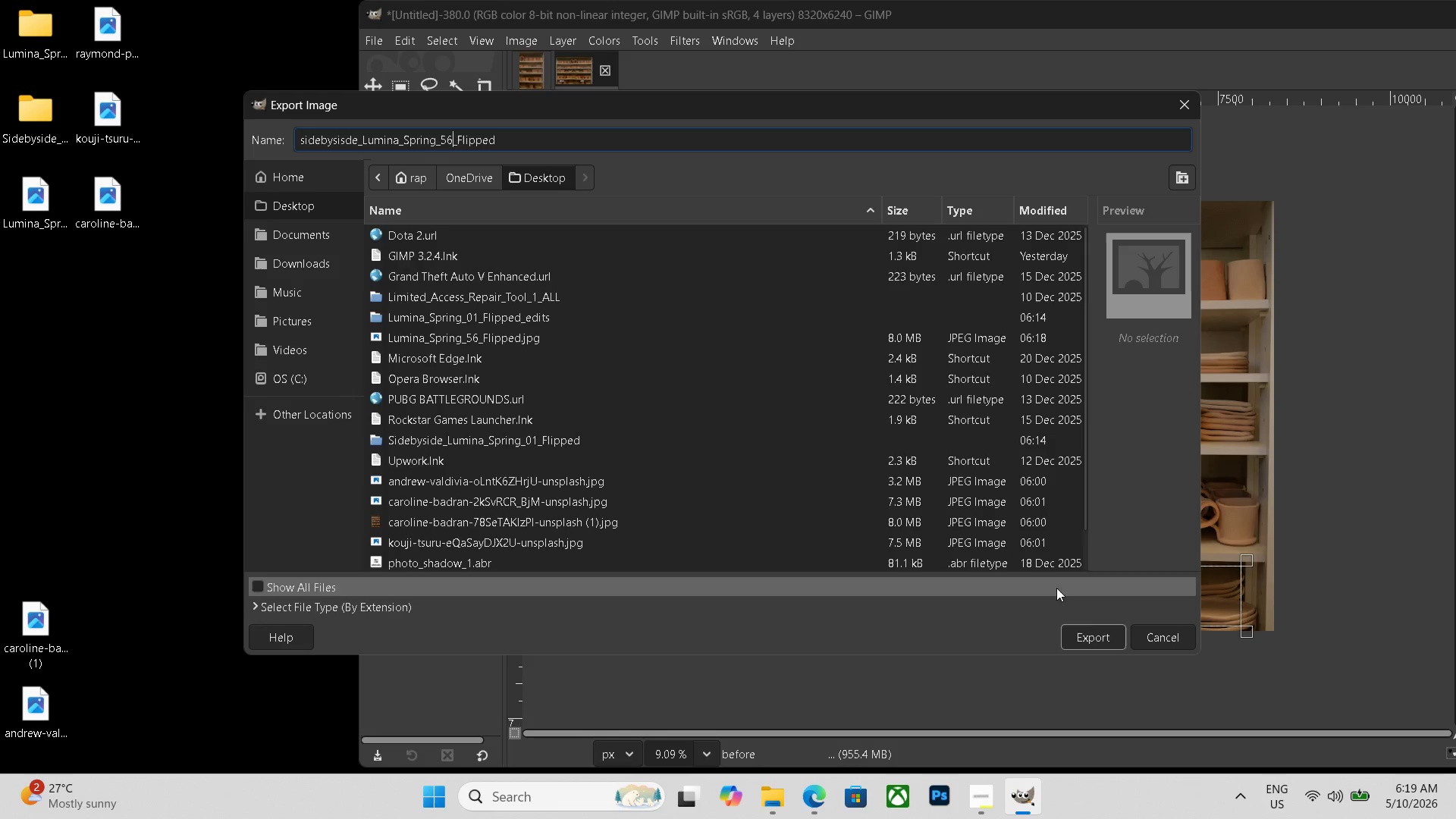 
left_click([1080, 628])
 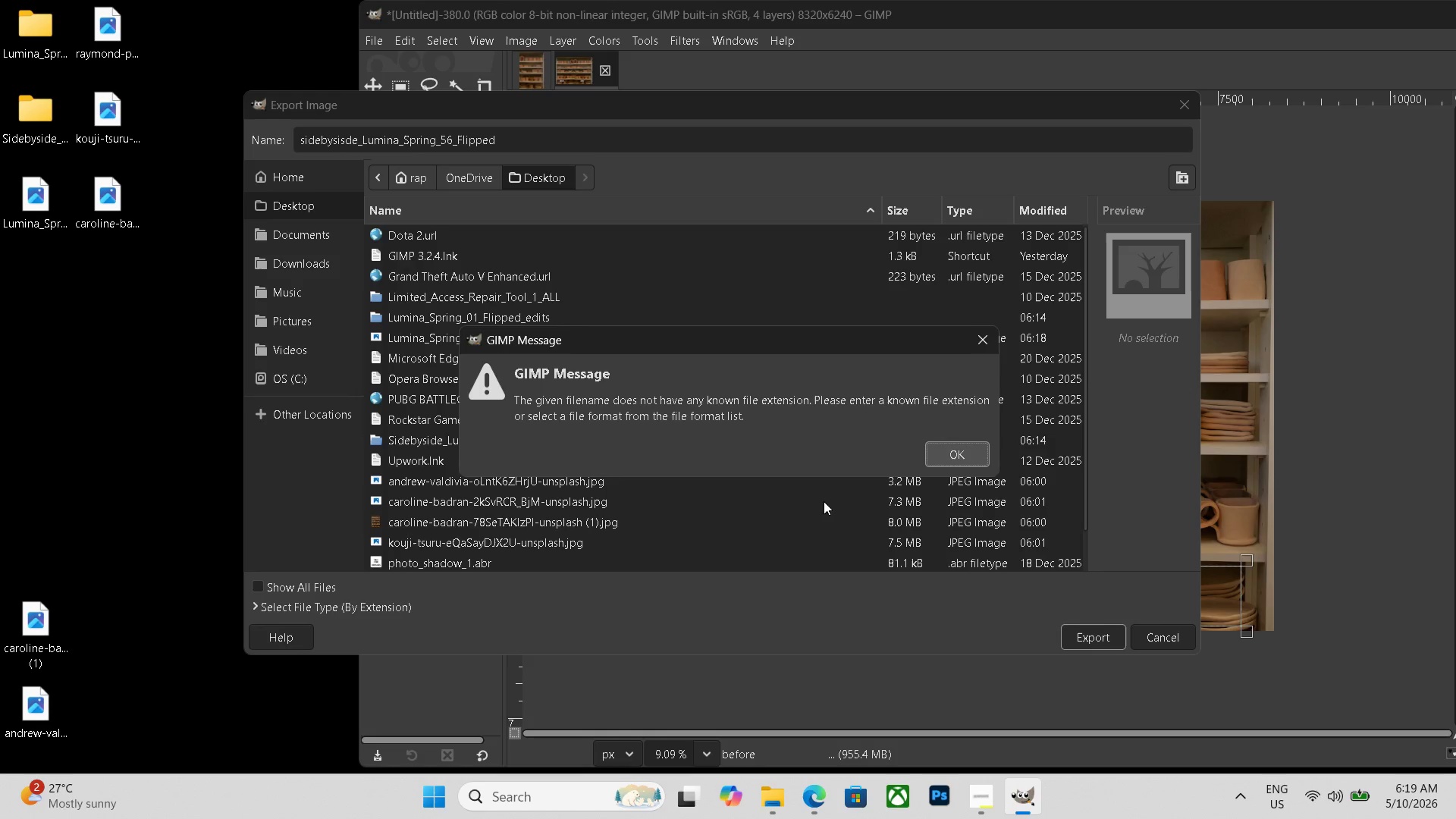 
left_click_drag(start_coordinate=[452, 592], to_coordinate=[442, 597])
 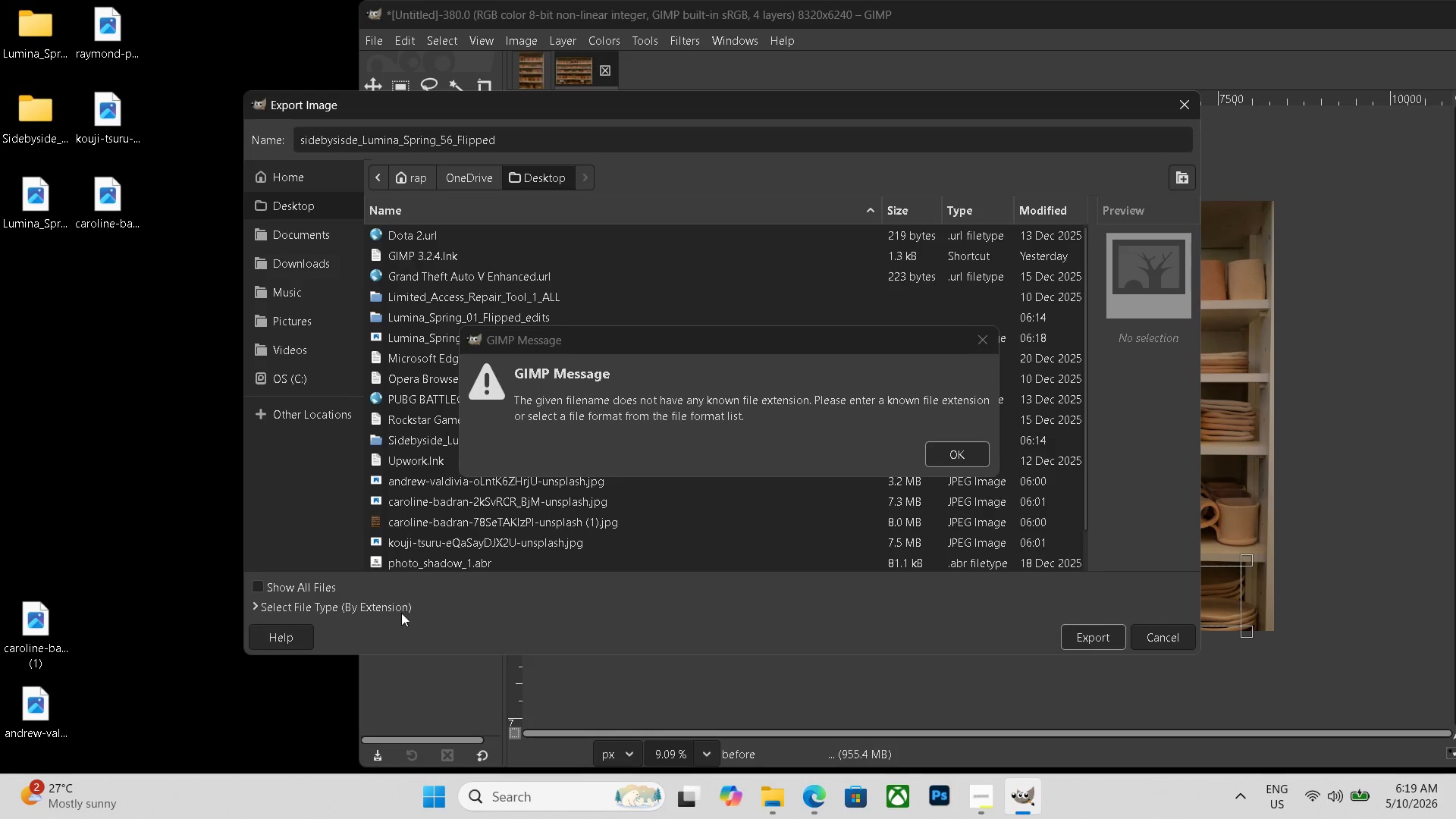 
double_click([400, 613])
 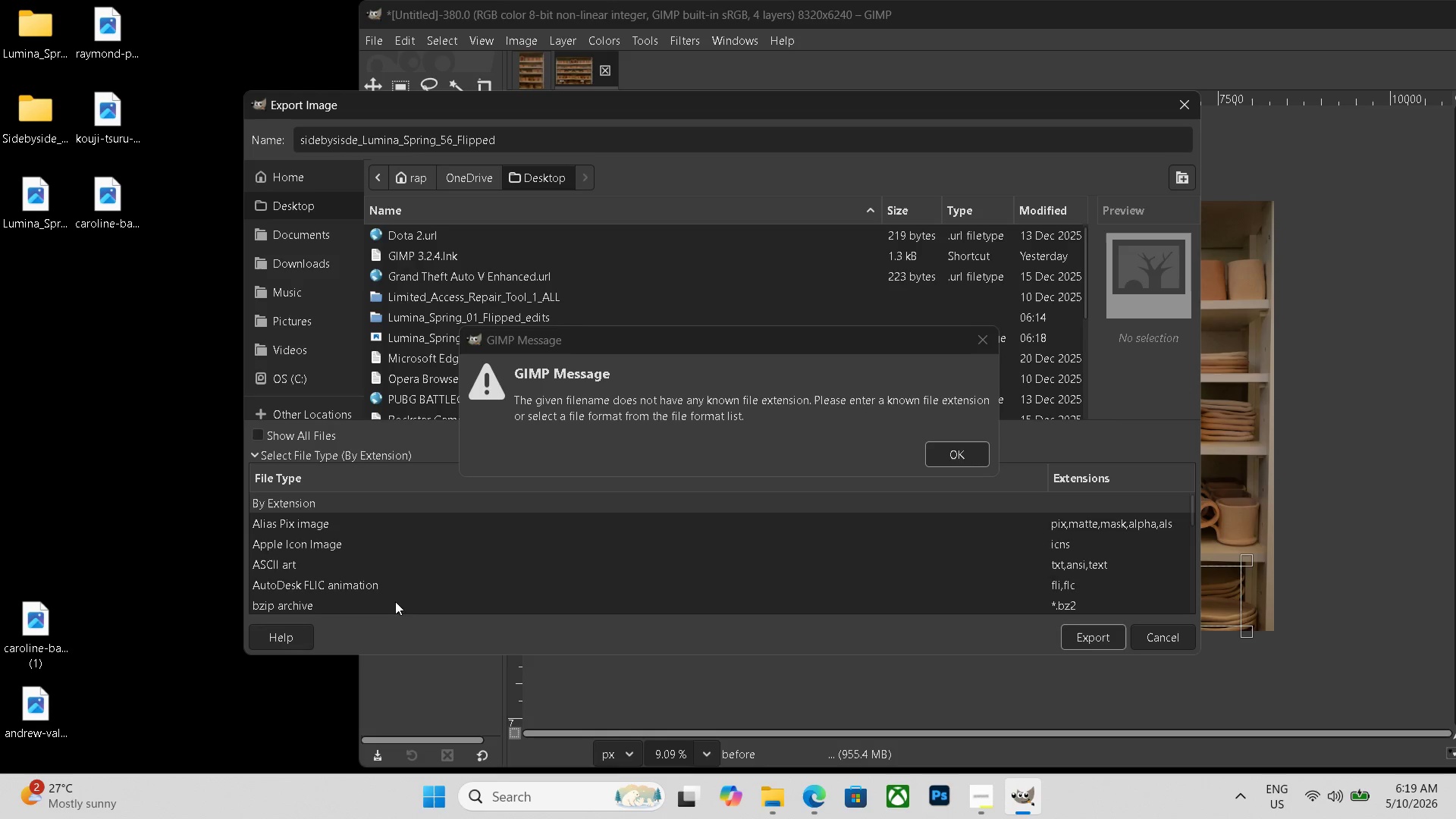 
scroll: coordinate [374, 588], scroll_direction: down, amount: 36.0
 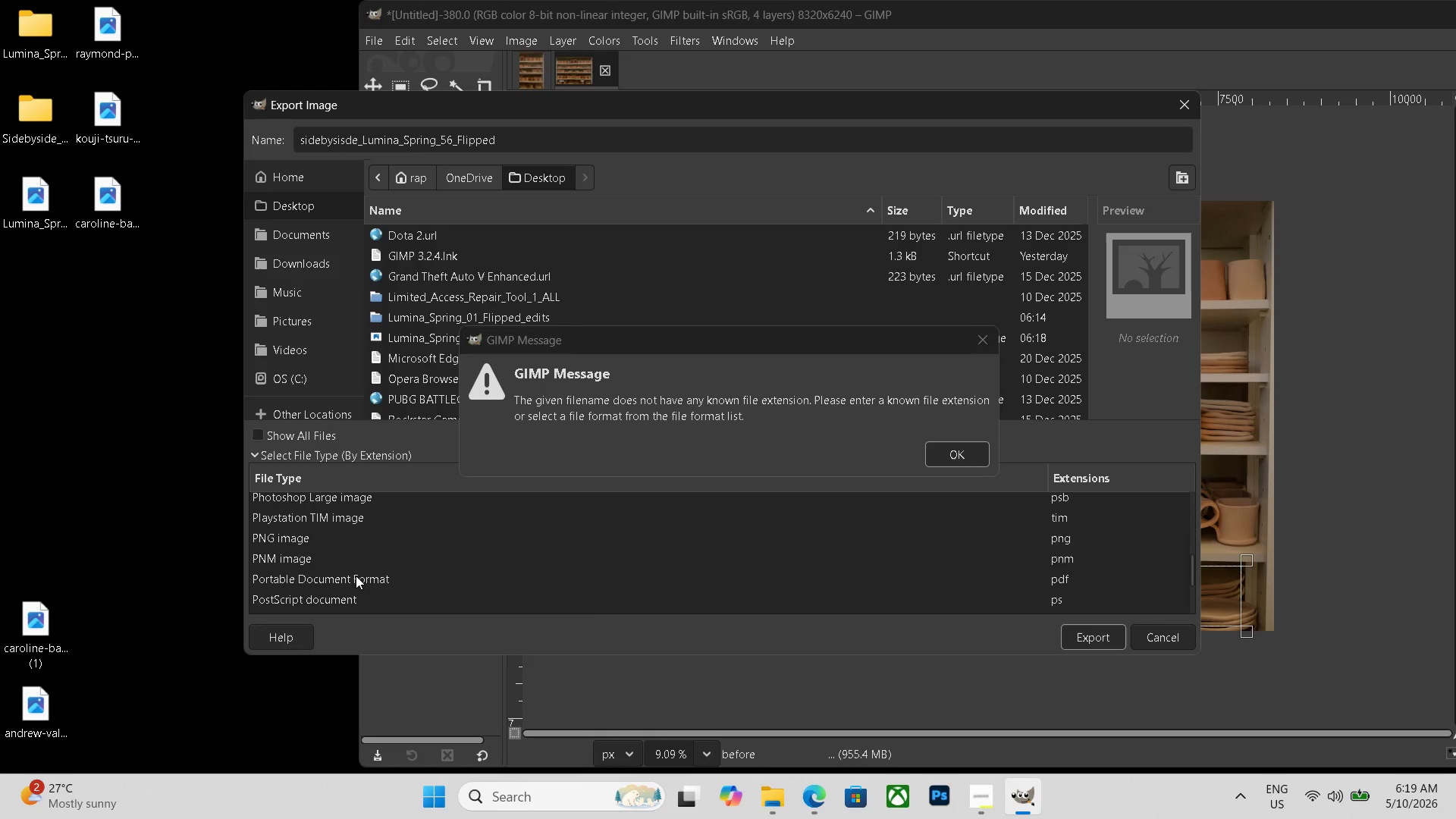 
scroll: coordinate [355, 577], scroll_direction: up, amount: 15.0
 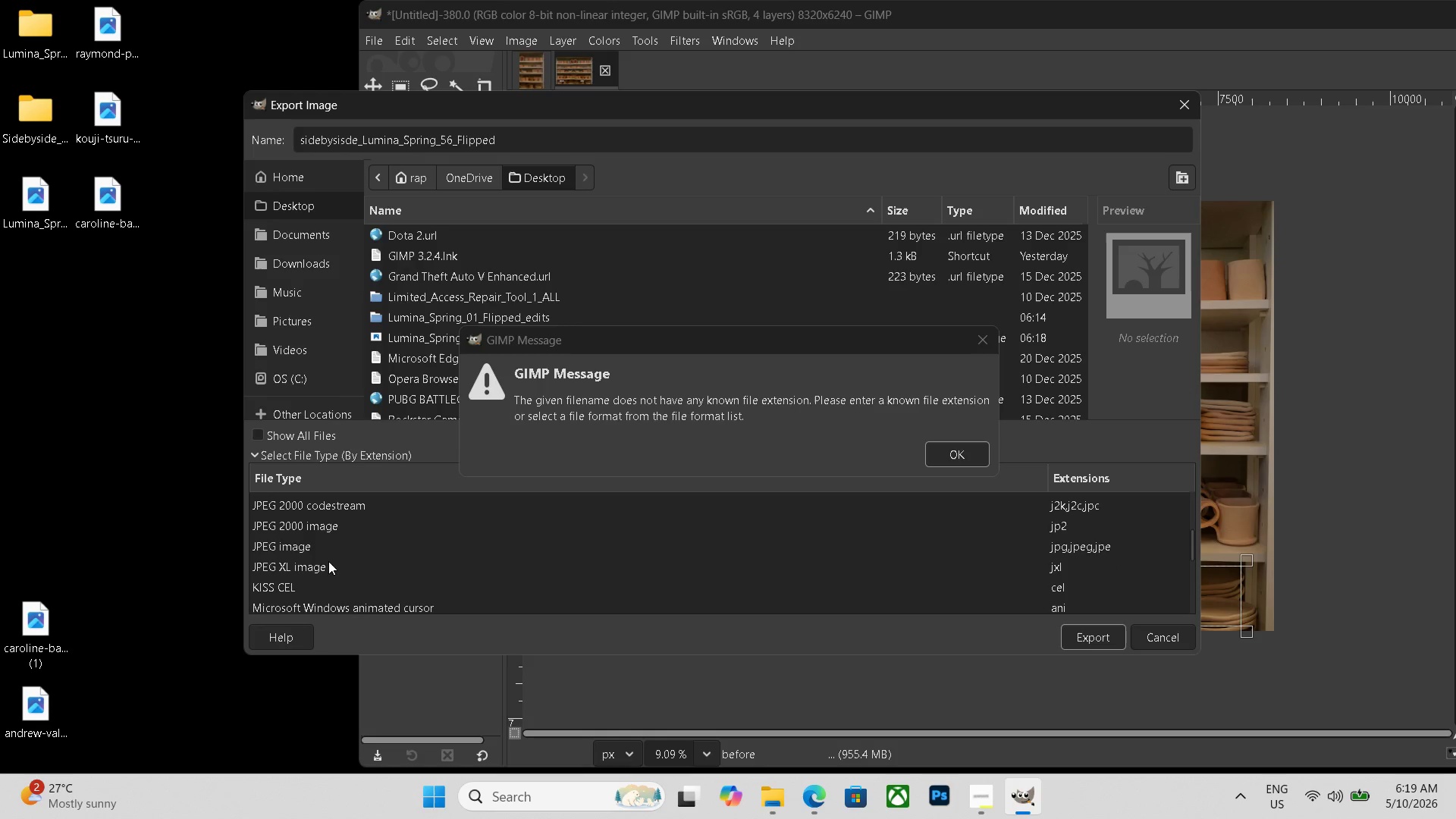 
left_click([321, 551])
 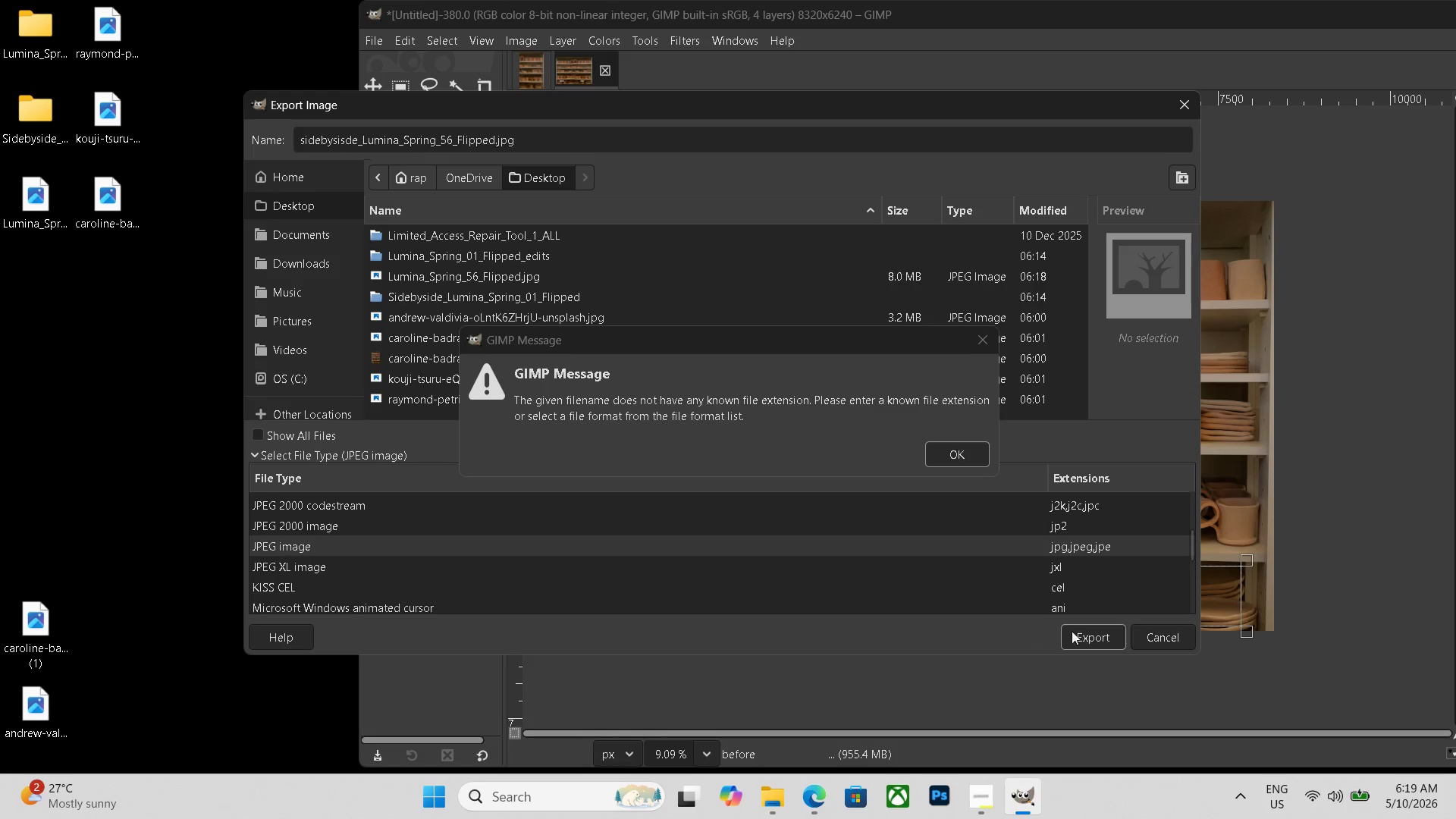 
left_click([1083, 631])
 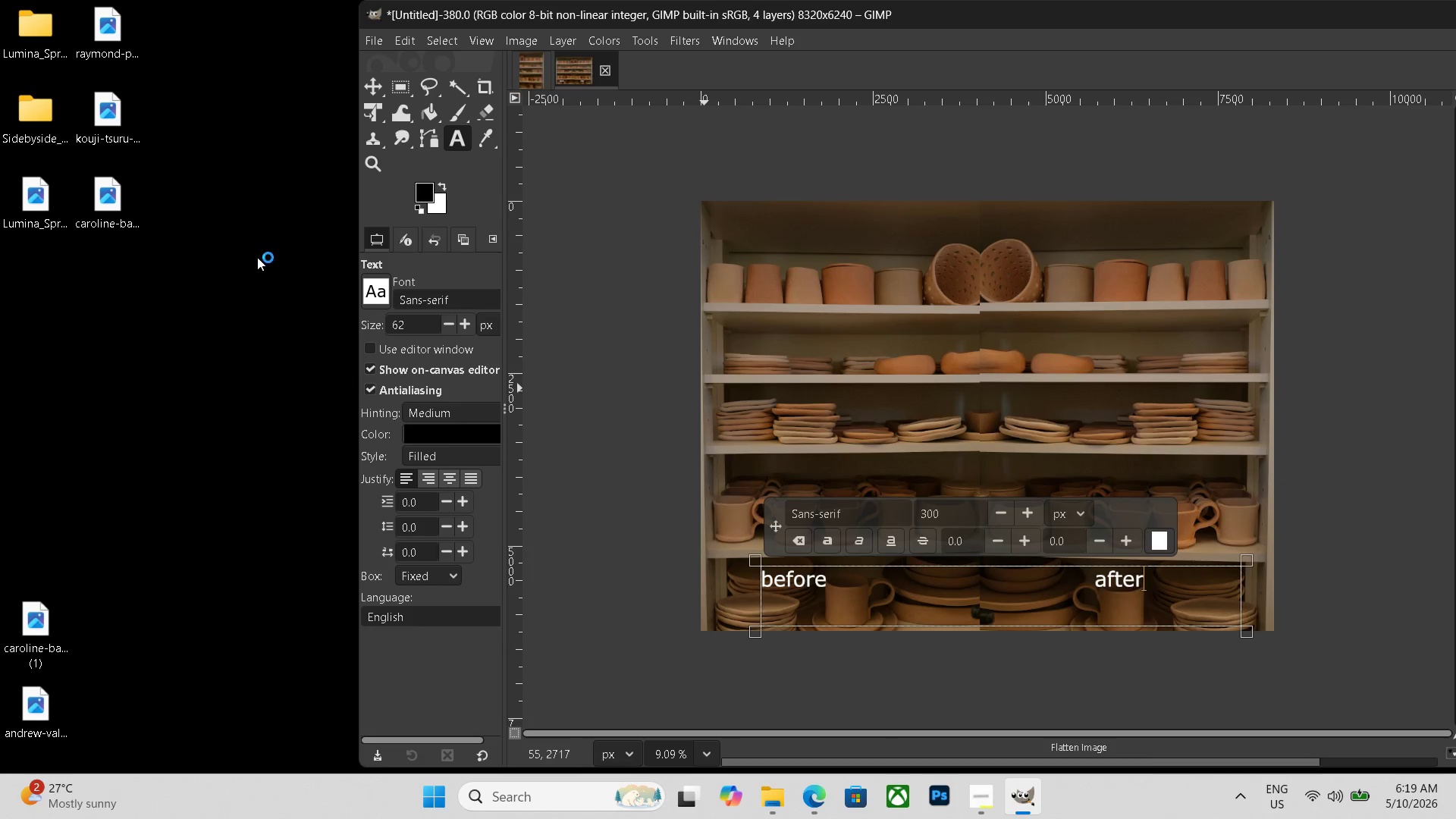 
left_click([45, 206])
 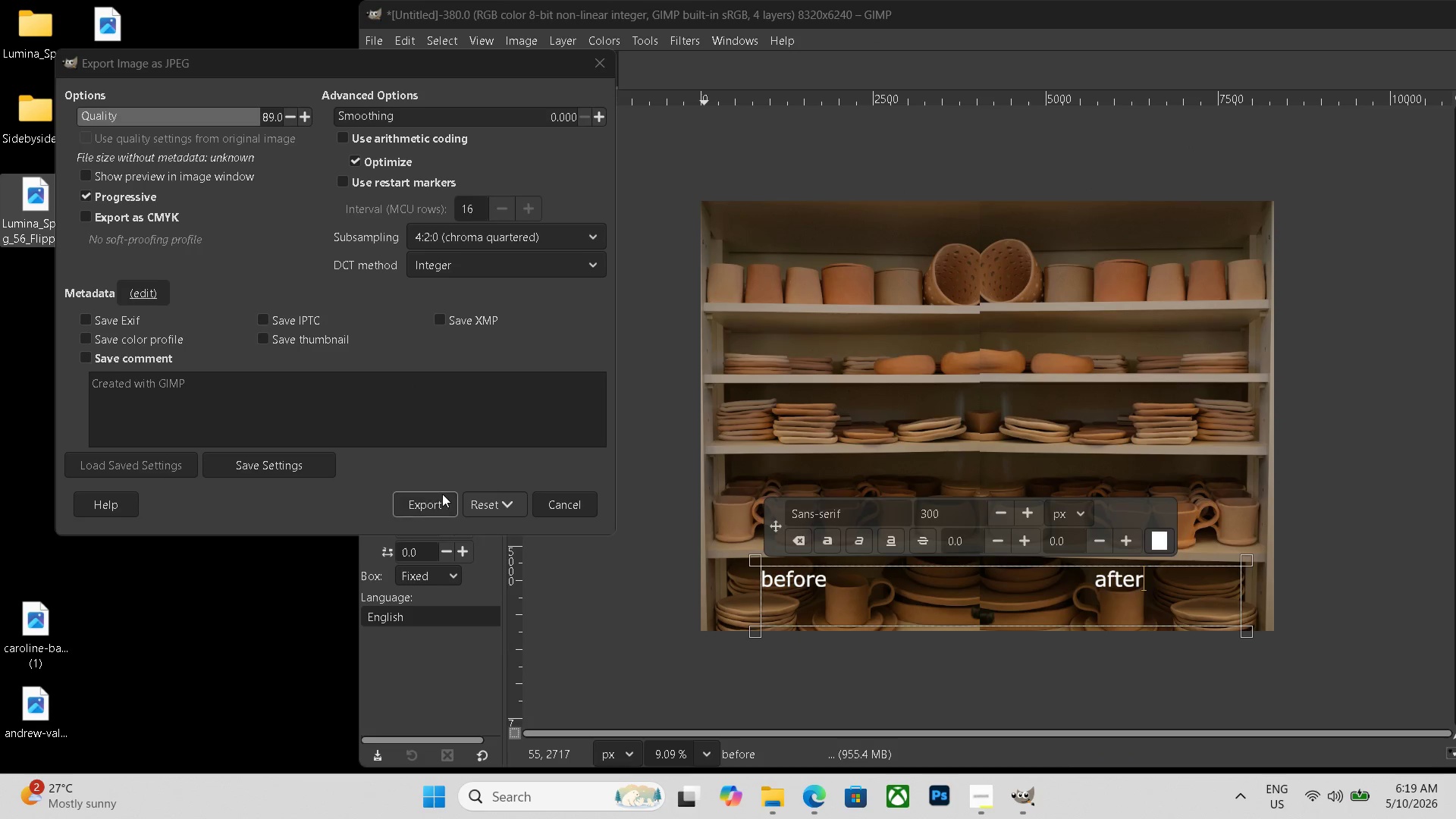 
left_click([433, 498])
 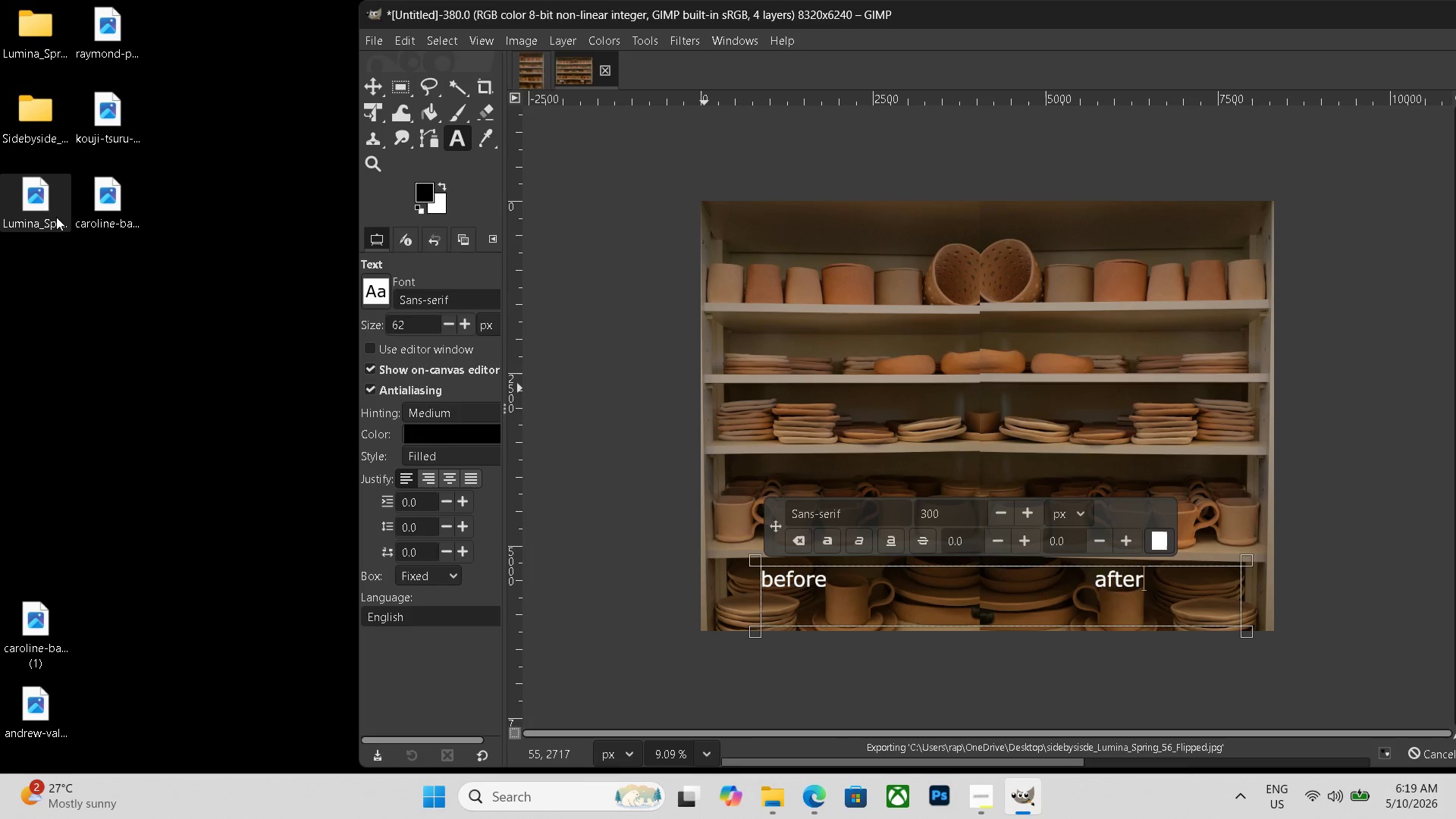 
left_click([42, 207])
 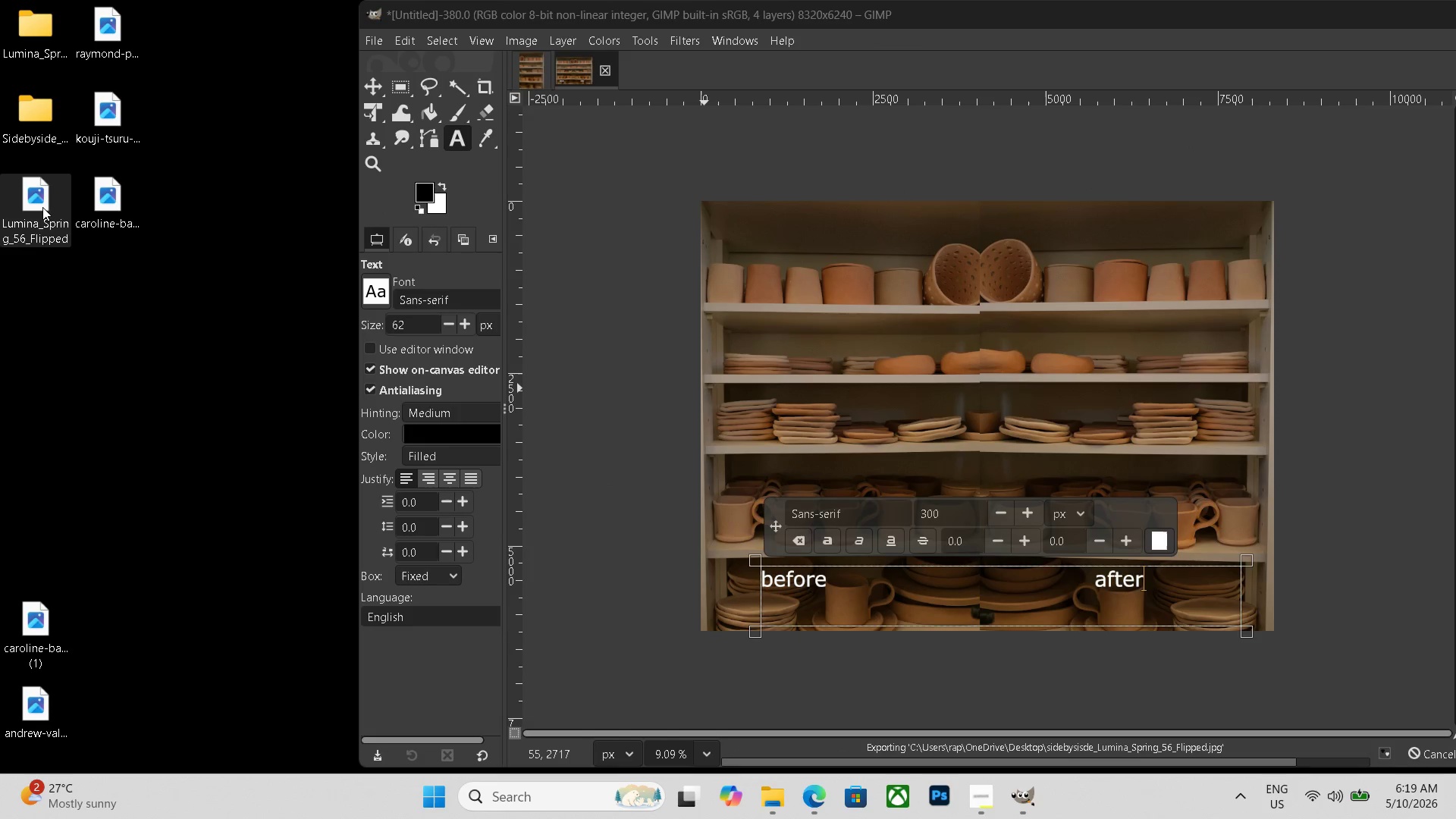 
left_click_drag(start_coordinate=[42, 207], to_coordinate=[36, 35])
 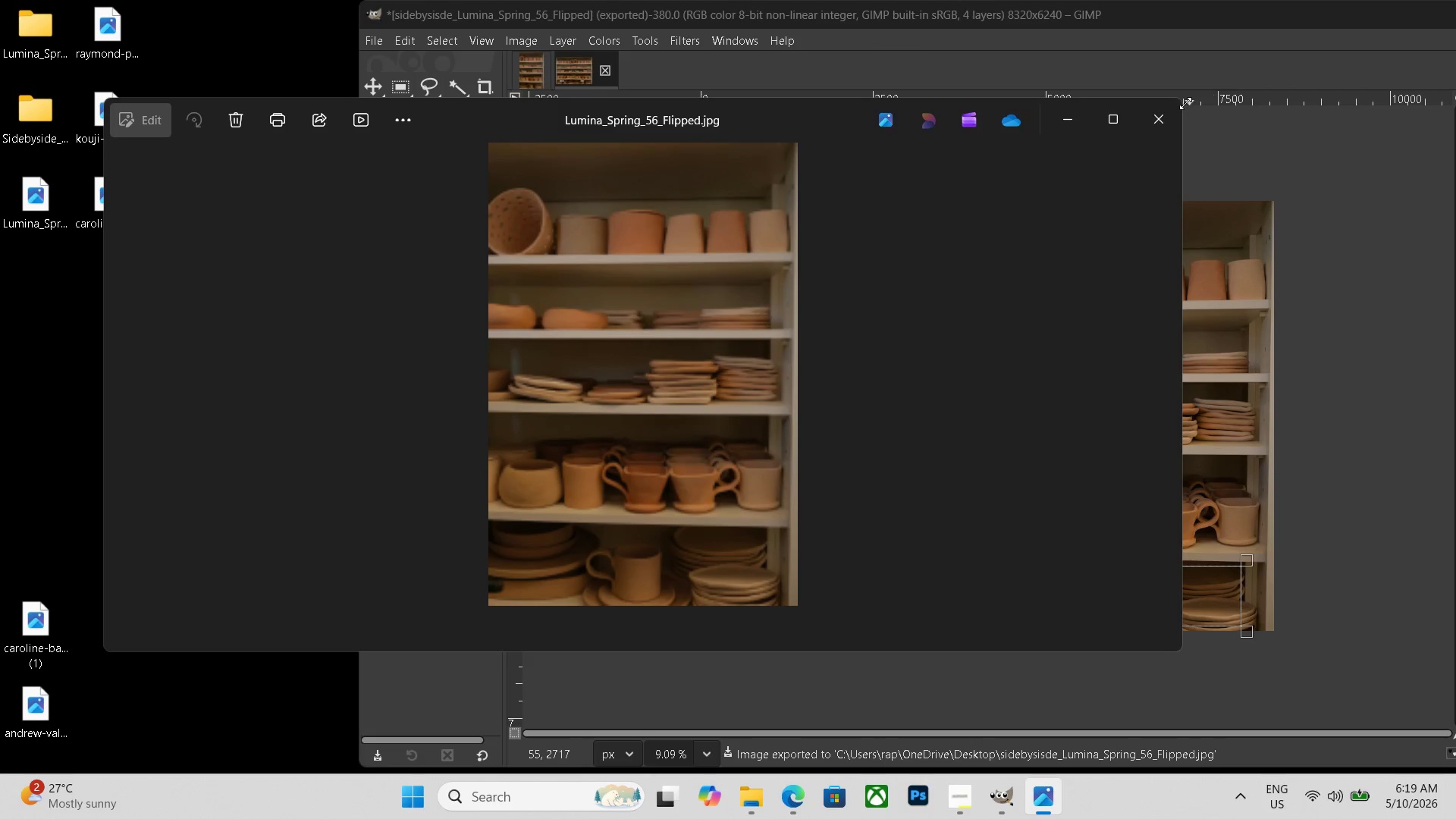 
left_click([1154, 115])
 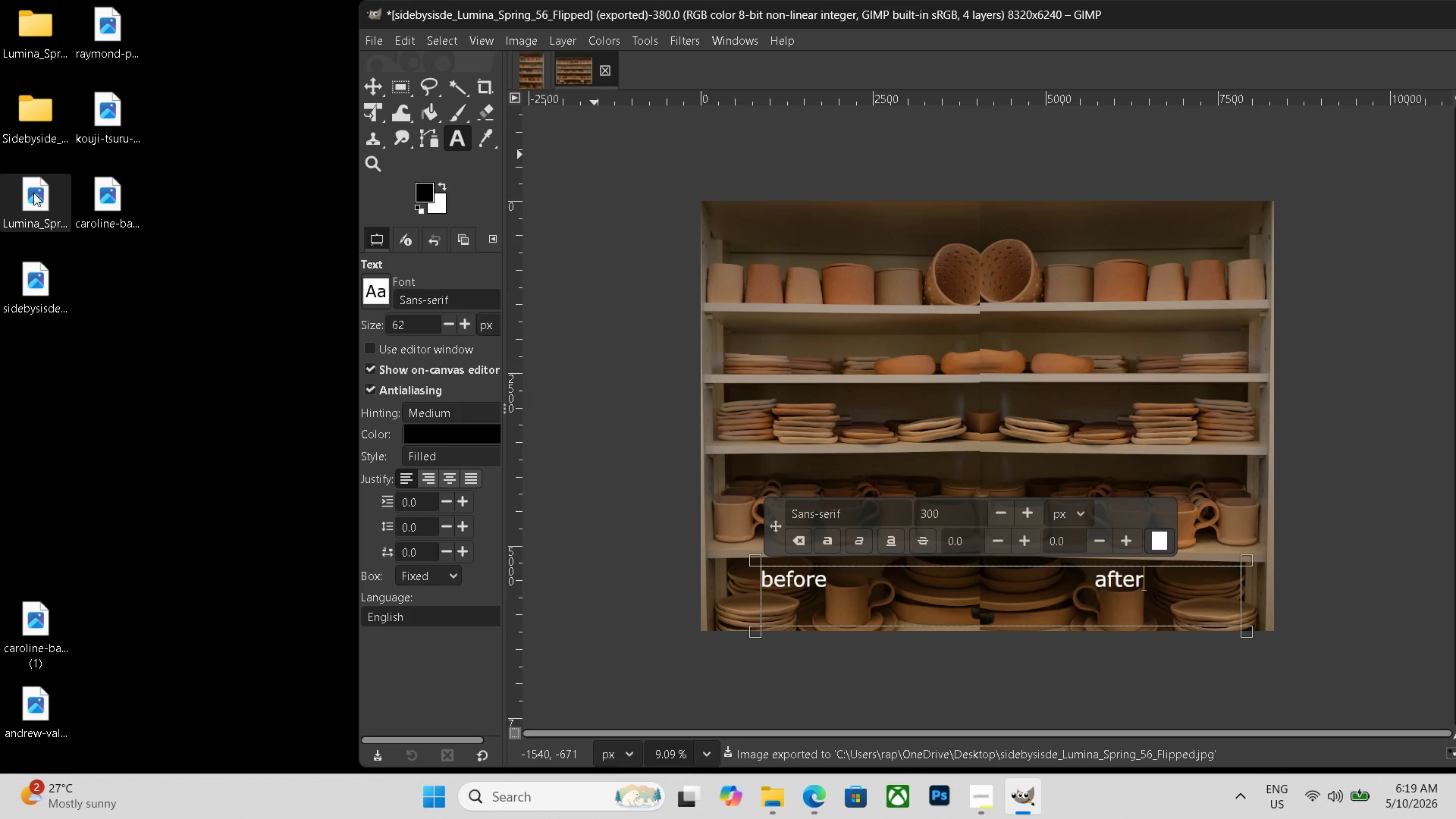 
left_click_drag(start_coordinate=[36, 196], to_coordinate=[32, 15])
 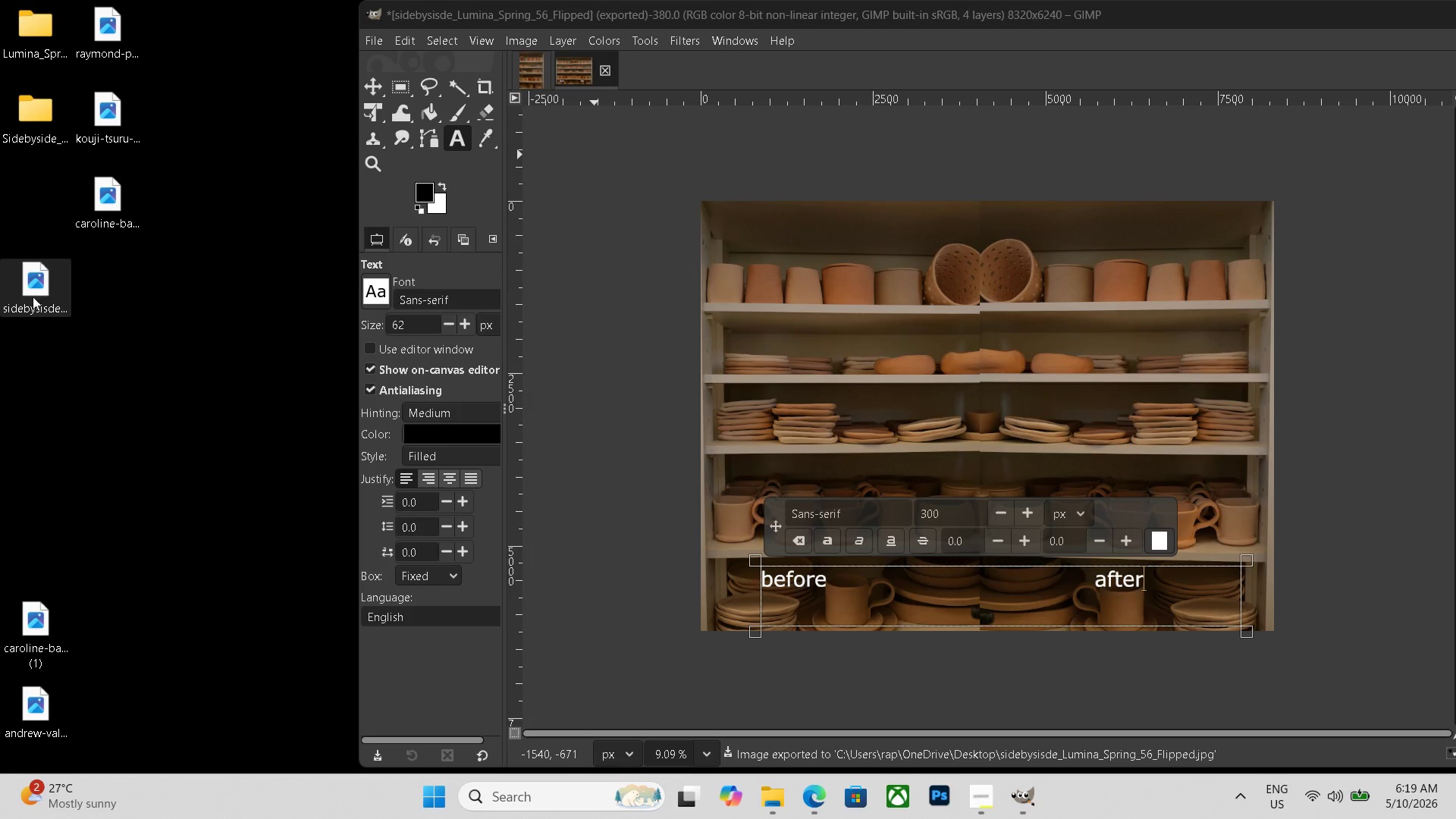 
left_click_drag(start_coordinate=[35, 294], to_coordinate=[39, 118])
 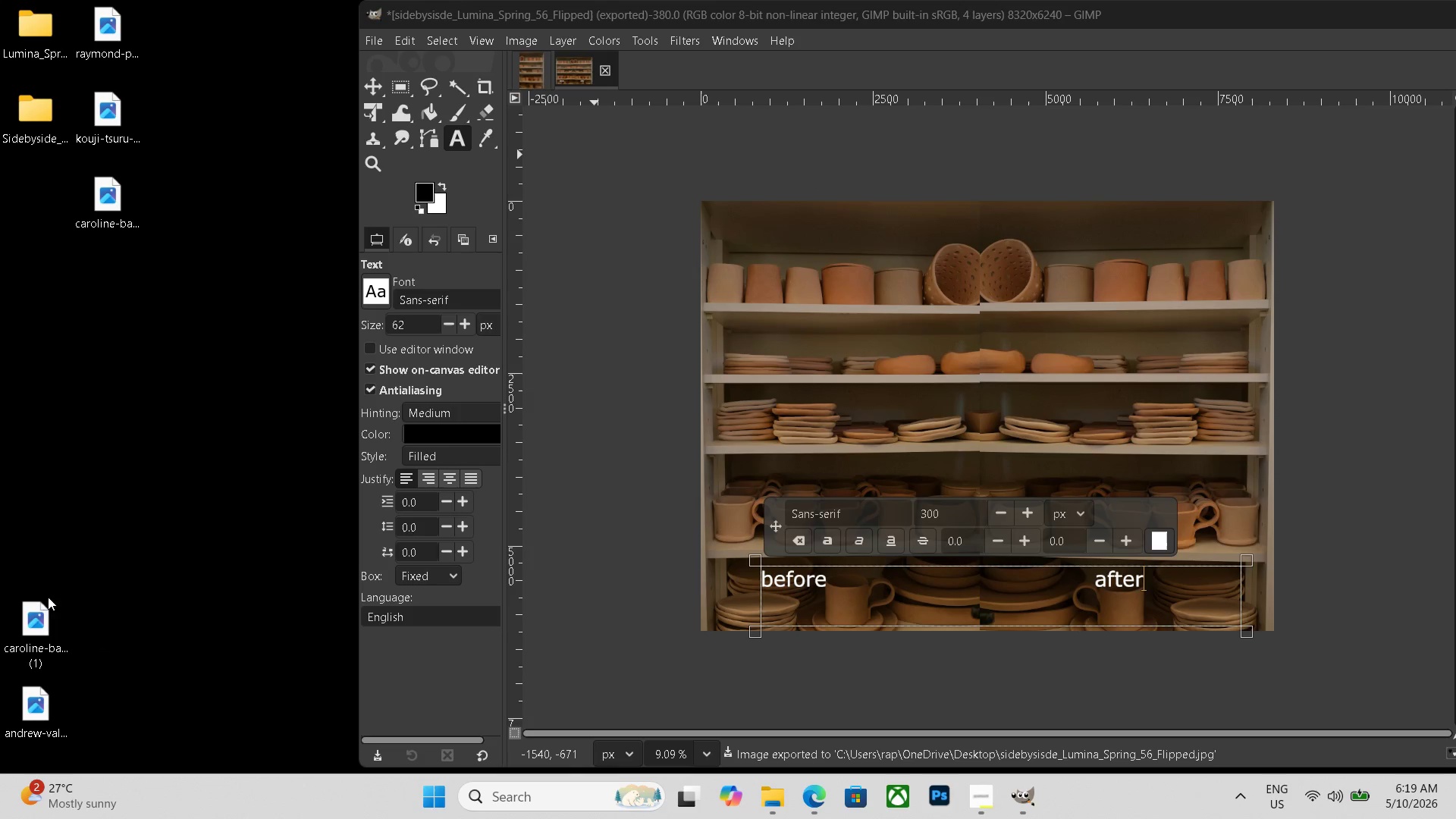 
left_click([43, 617])
 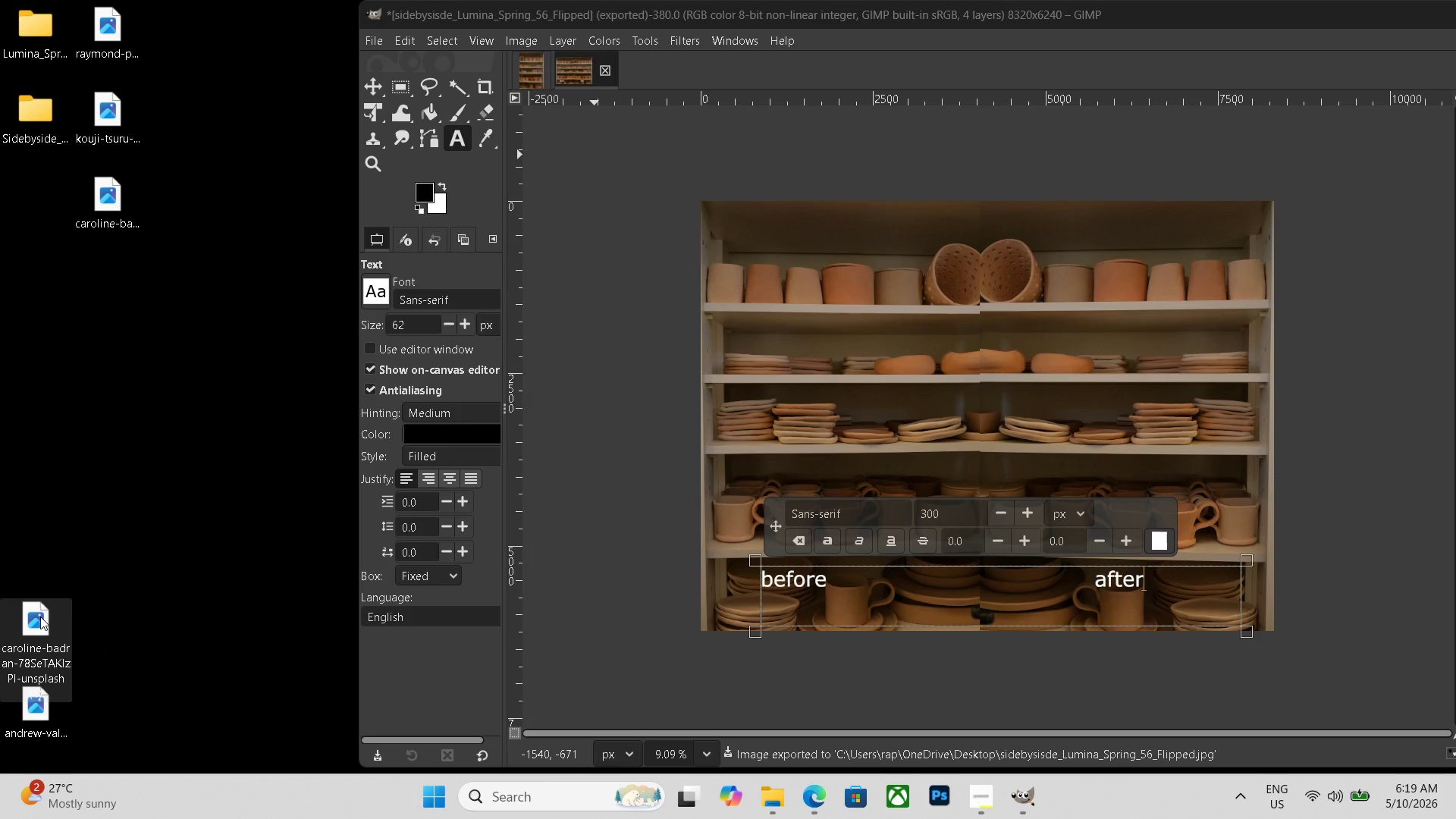 
key(F12)
 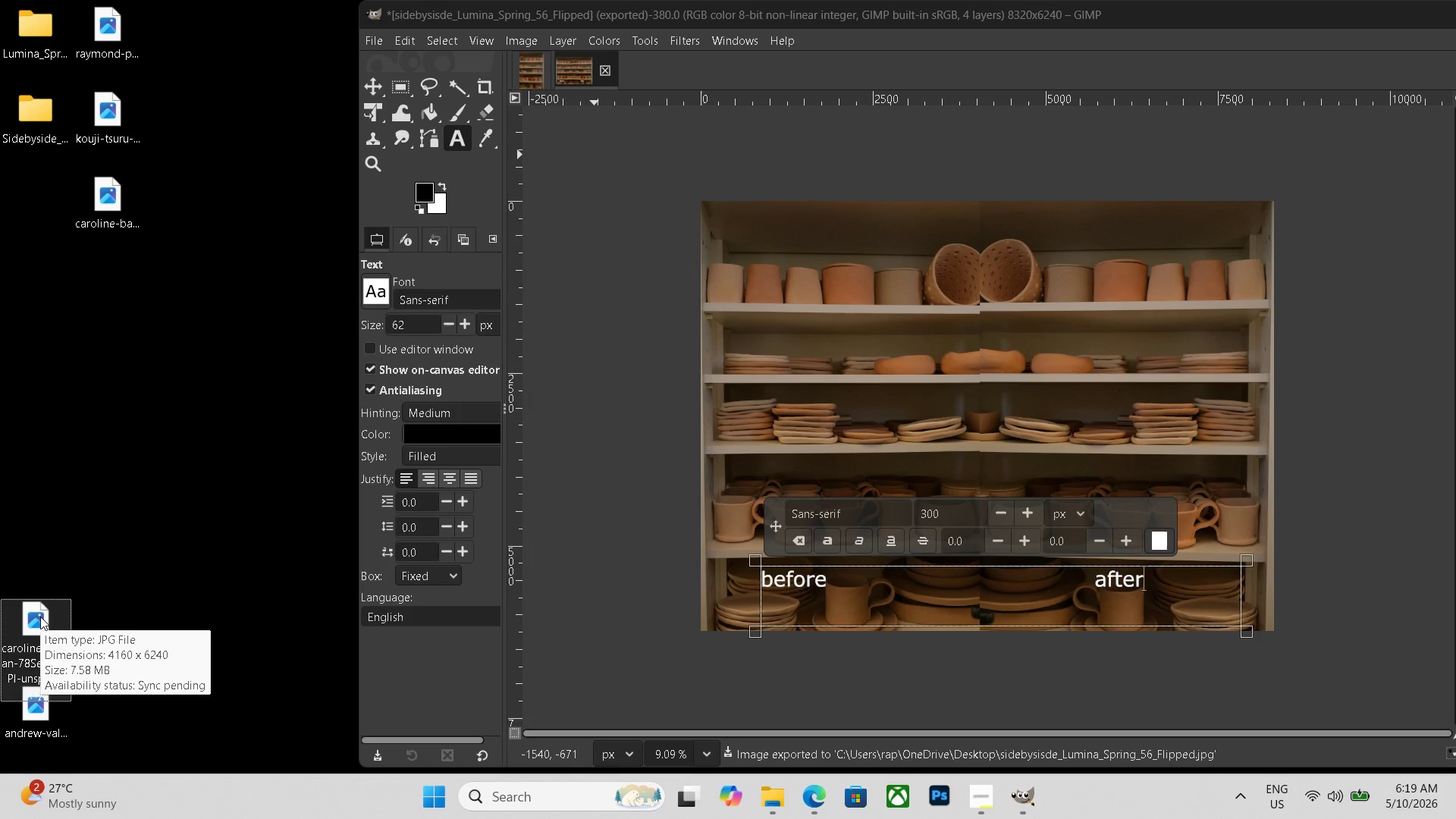 
key(Delete)
 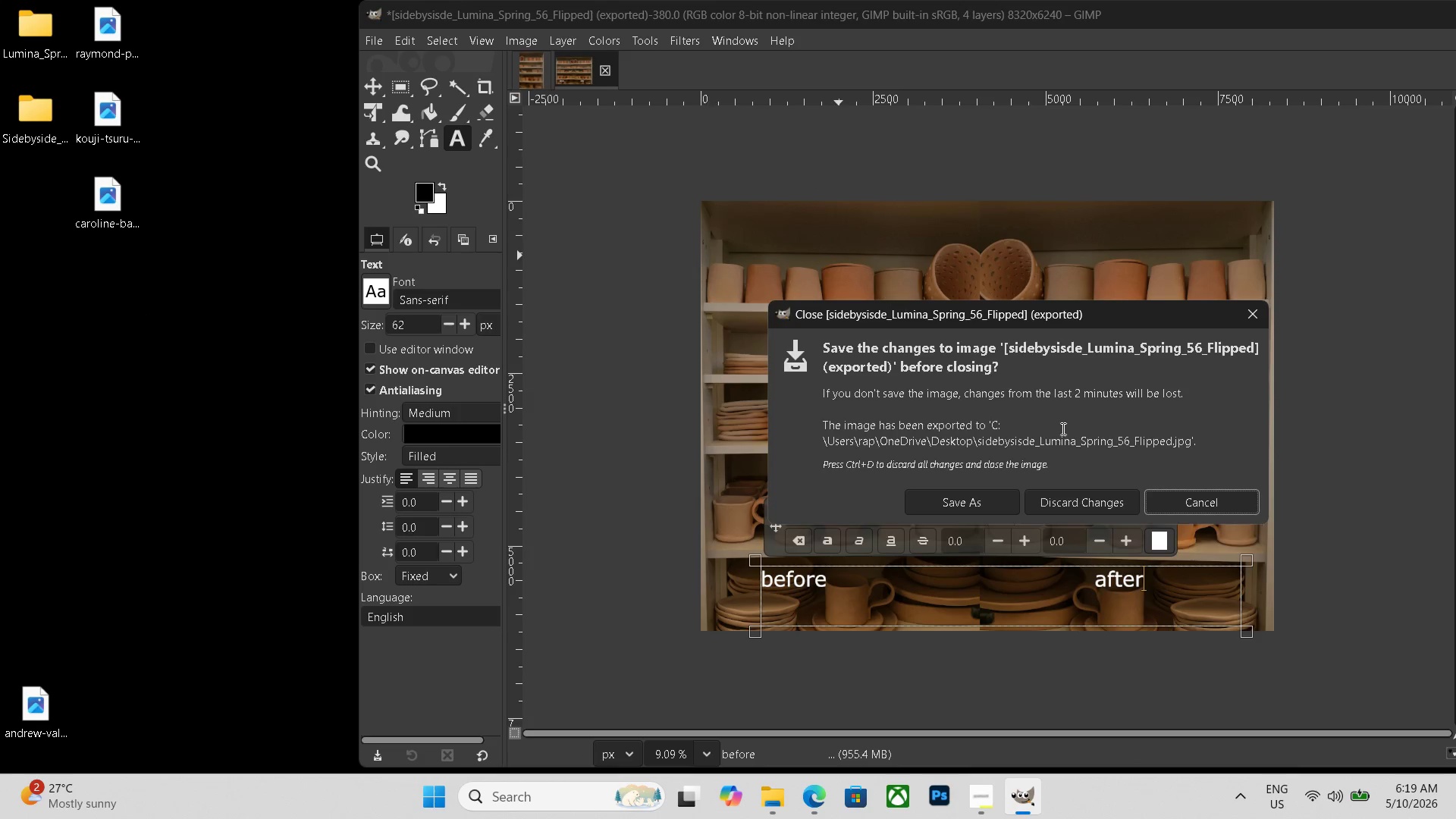 
wait(5.8)
 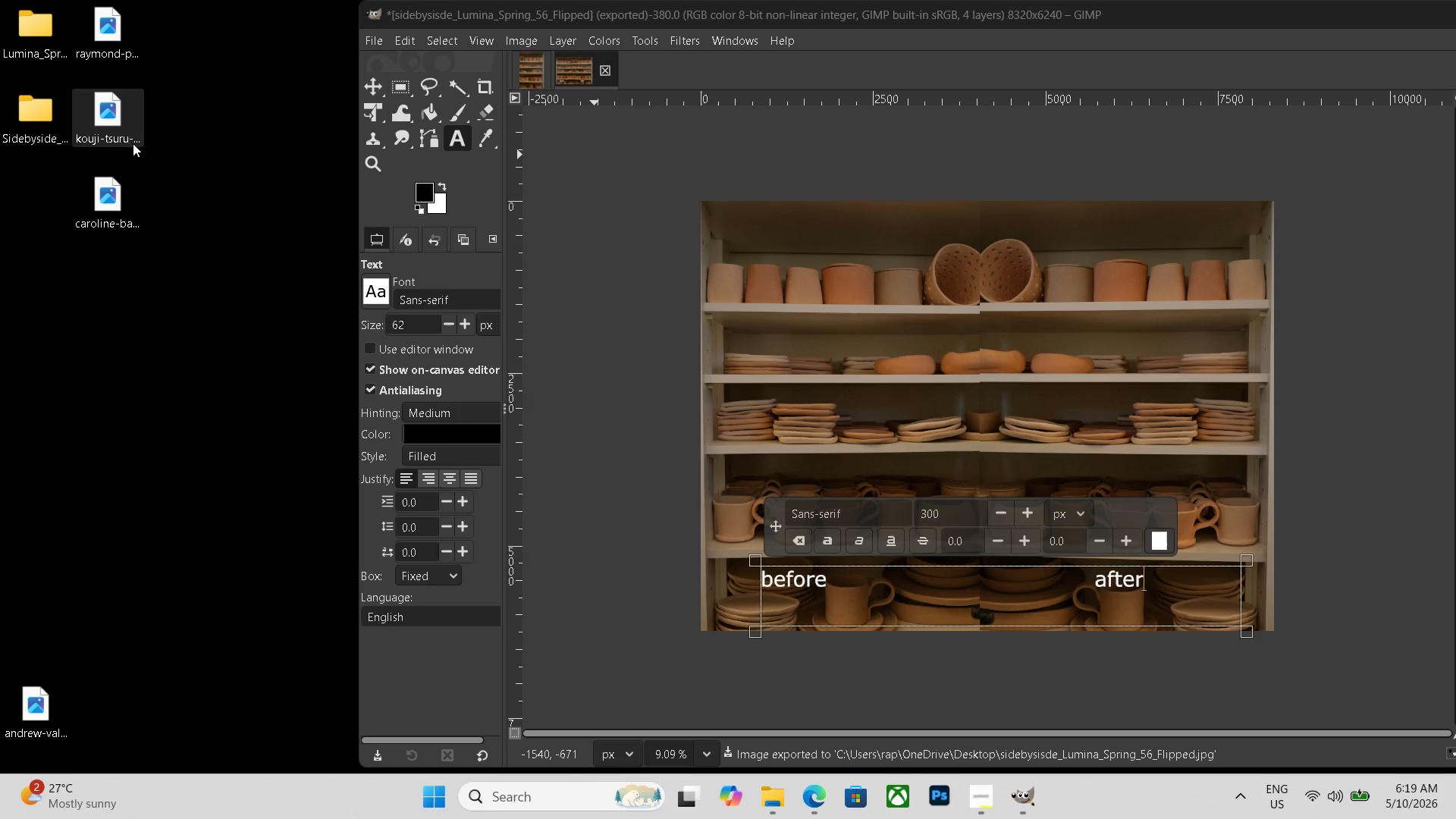 
left_click([565, 67])
 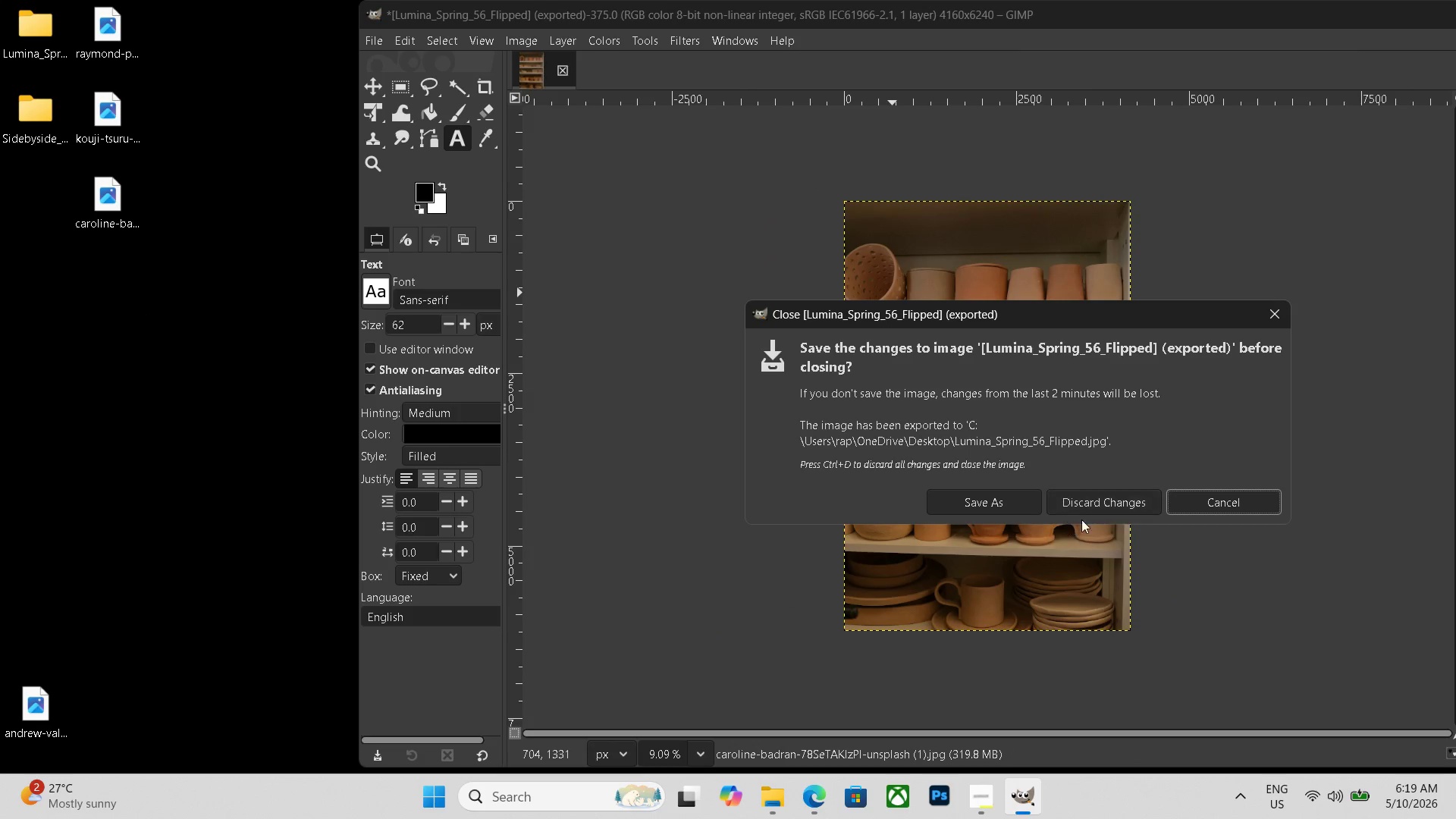 
left_click([1086, 498])
 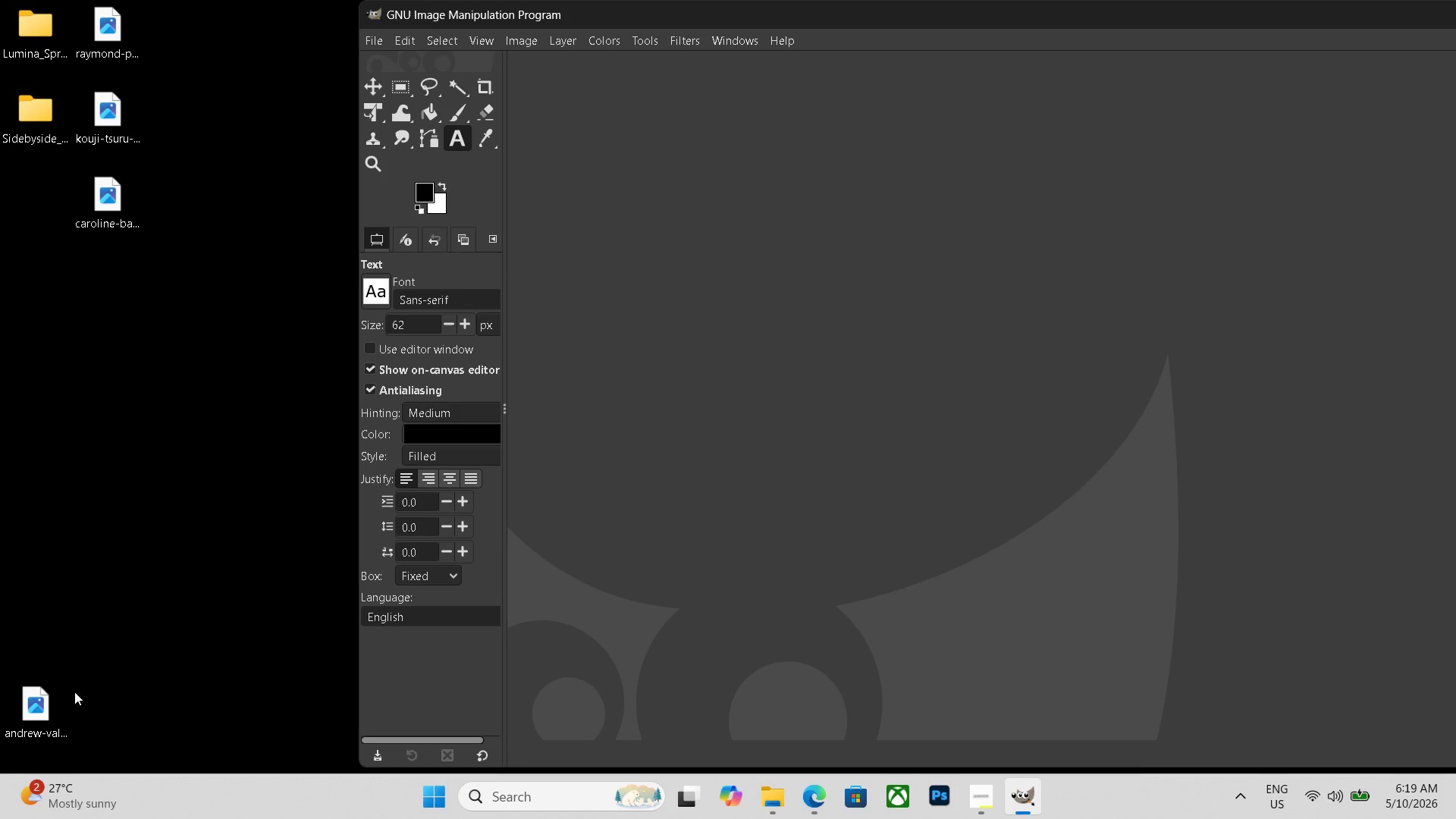 
left_click_drag(start_coordinate=[41, 710], to_coordinate=[877, 429])
 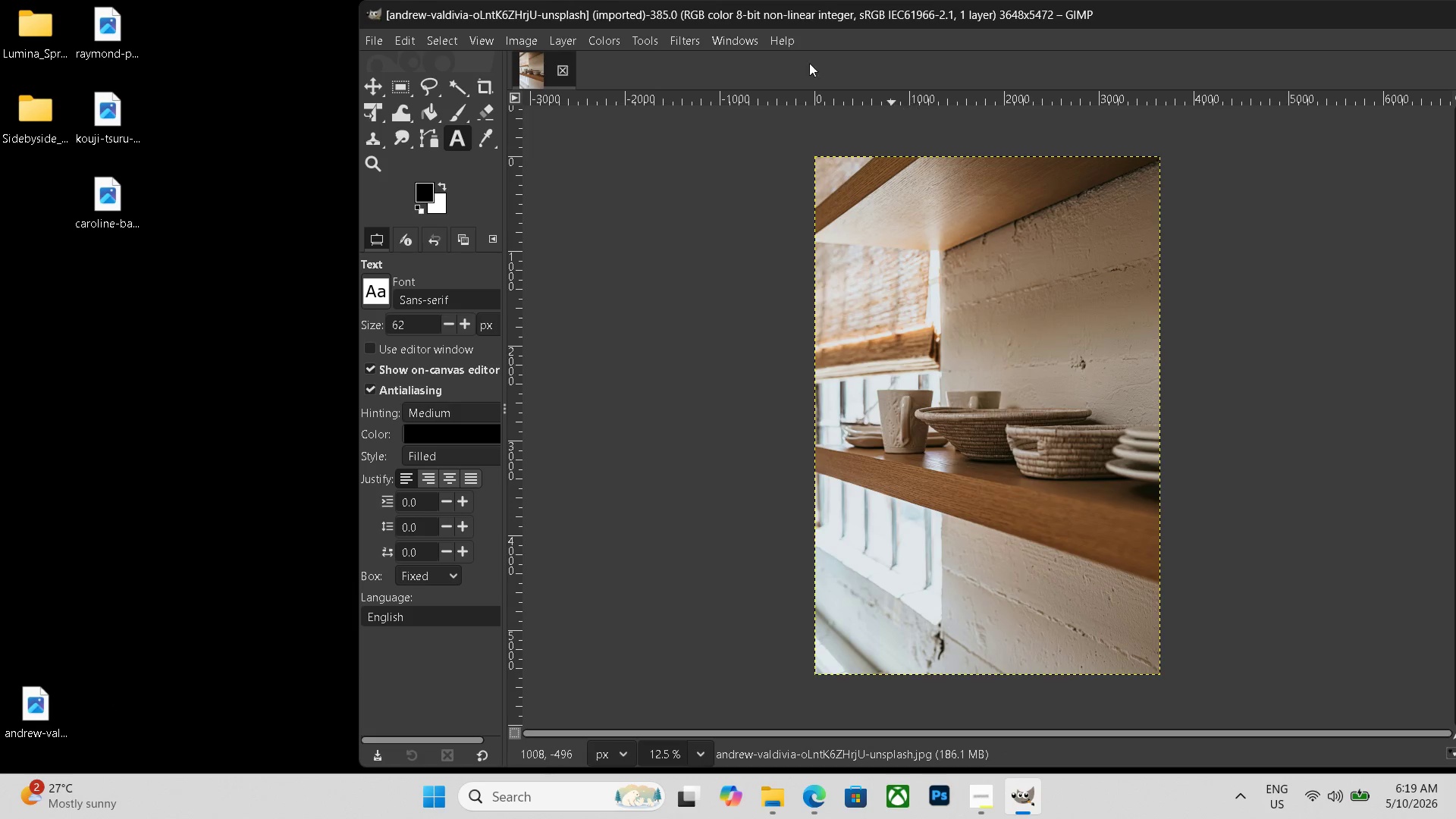 
left_click([576, 40])
 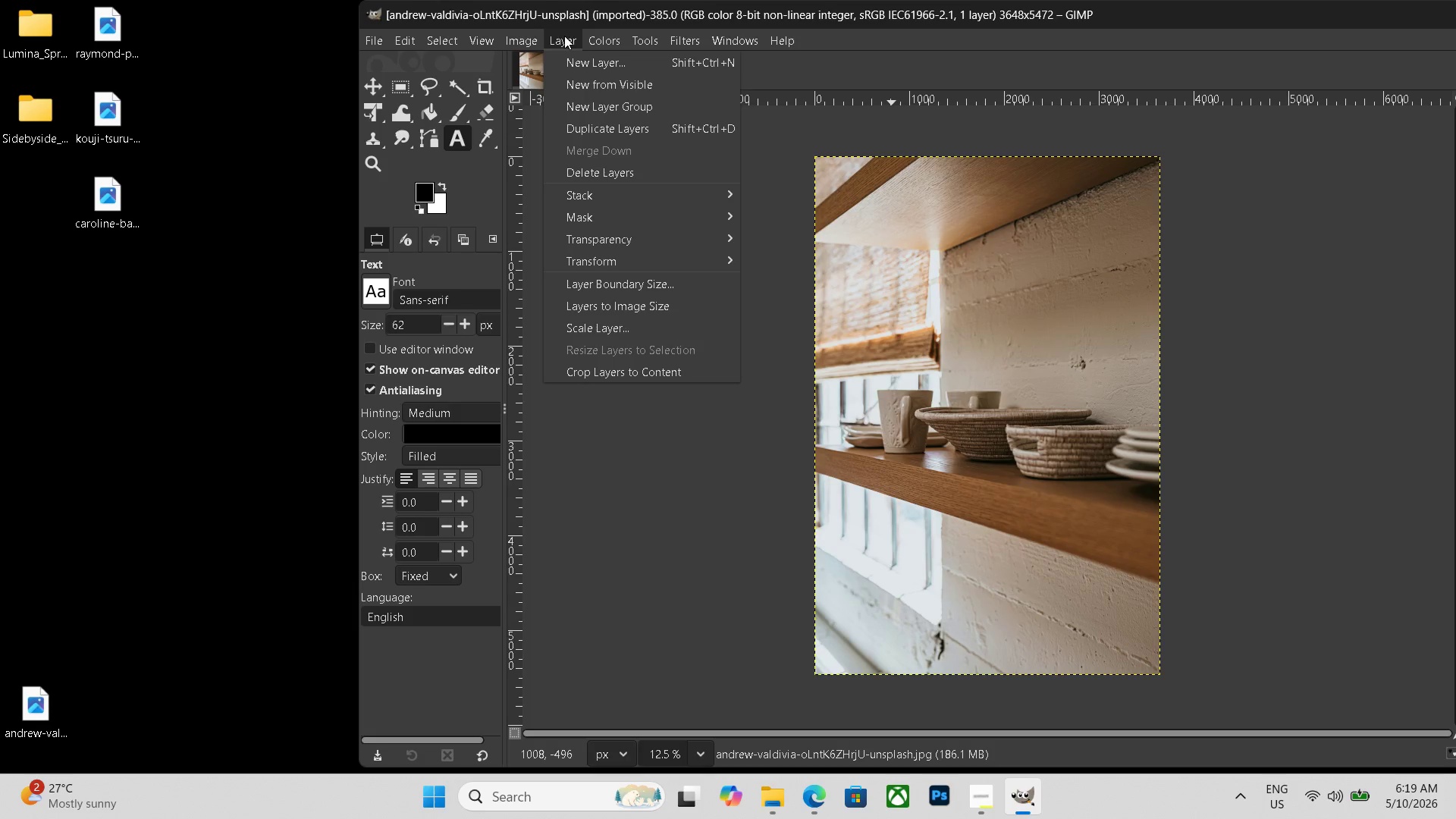 
wait(6.52)
 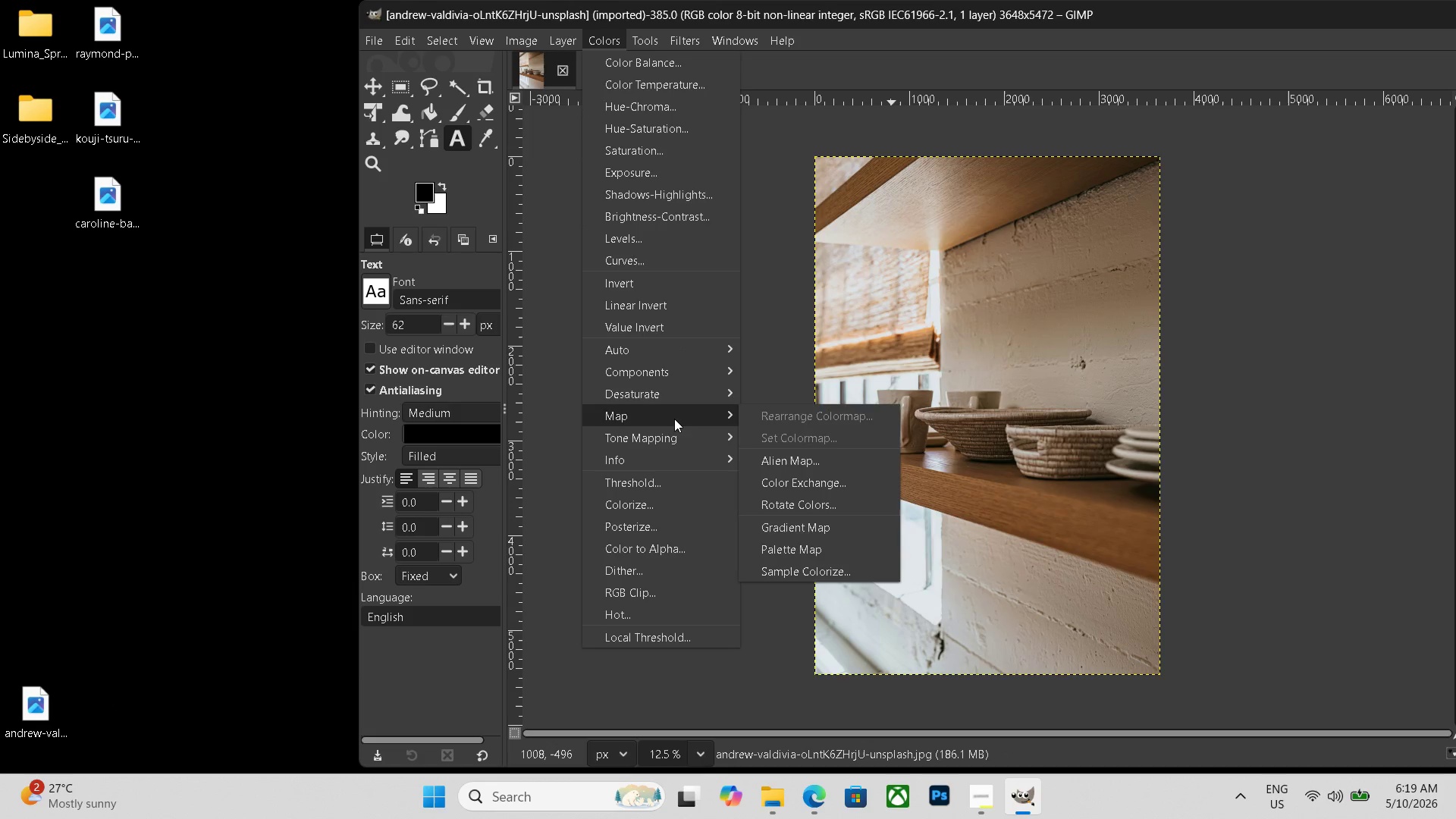 
left_click([828, 267])
 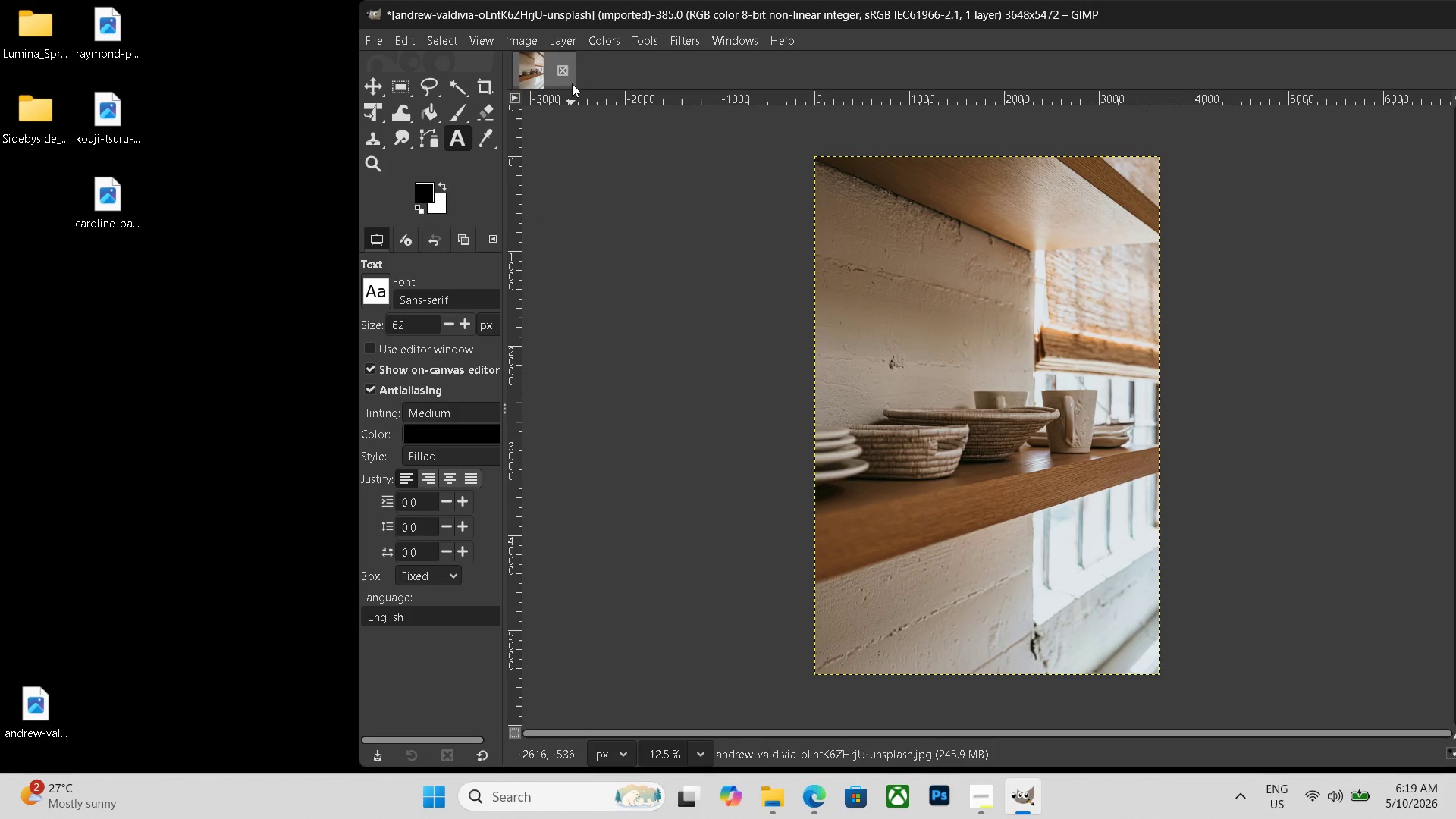 
key(Control+N)
 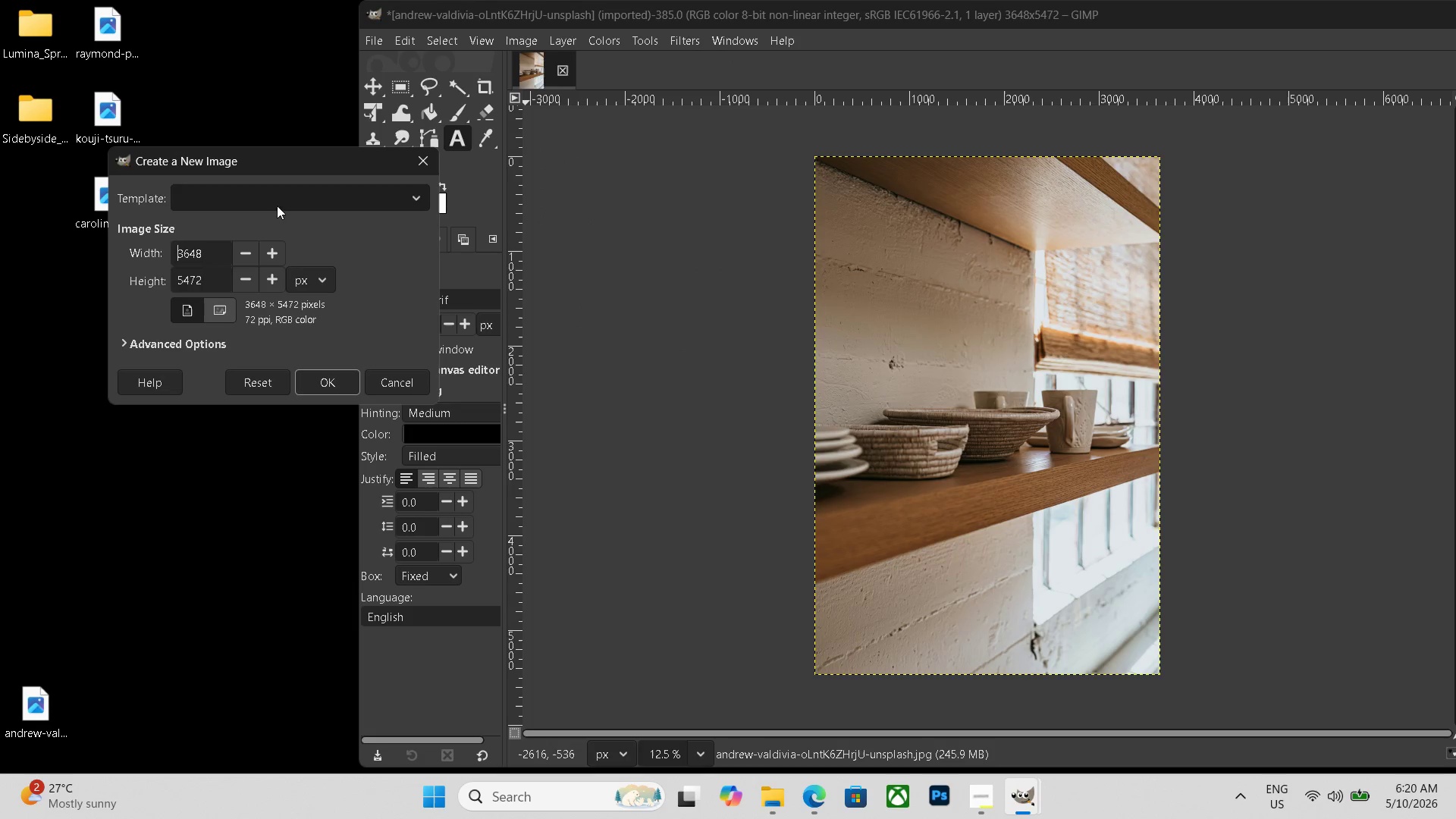 
left_click_drag(start_coordinate=[212, 251], to_coordinate=[37, 249])
 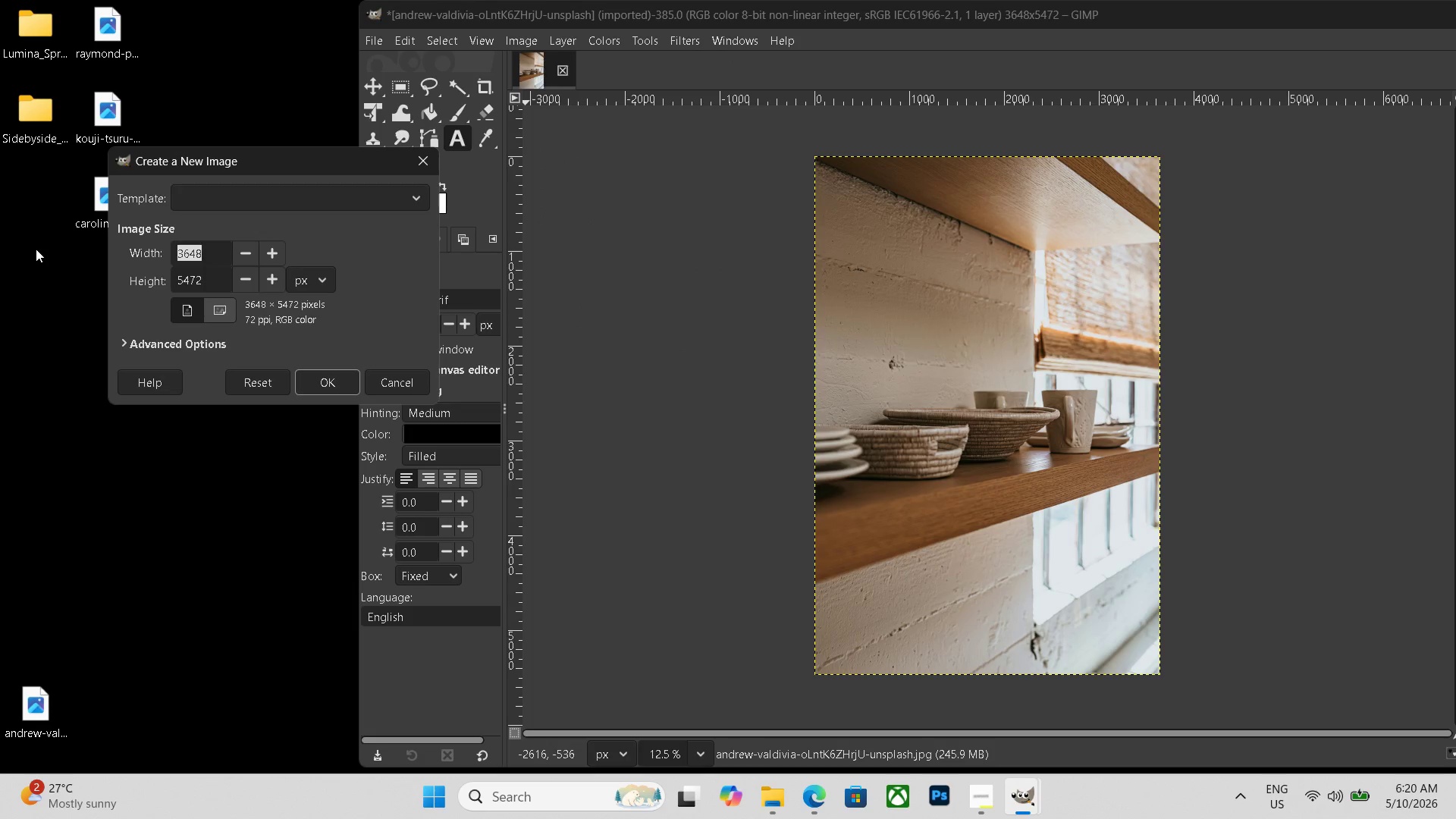 
key(Backspace)
 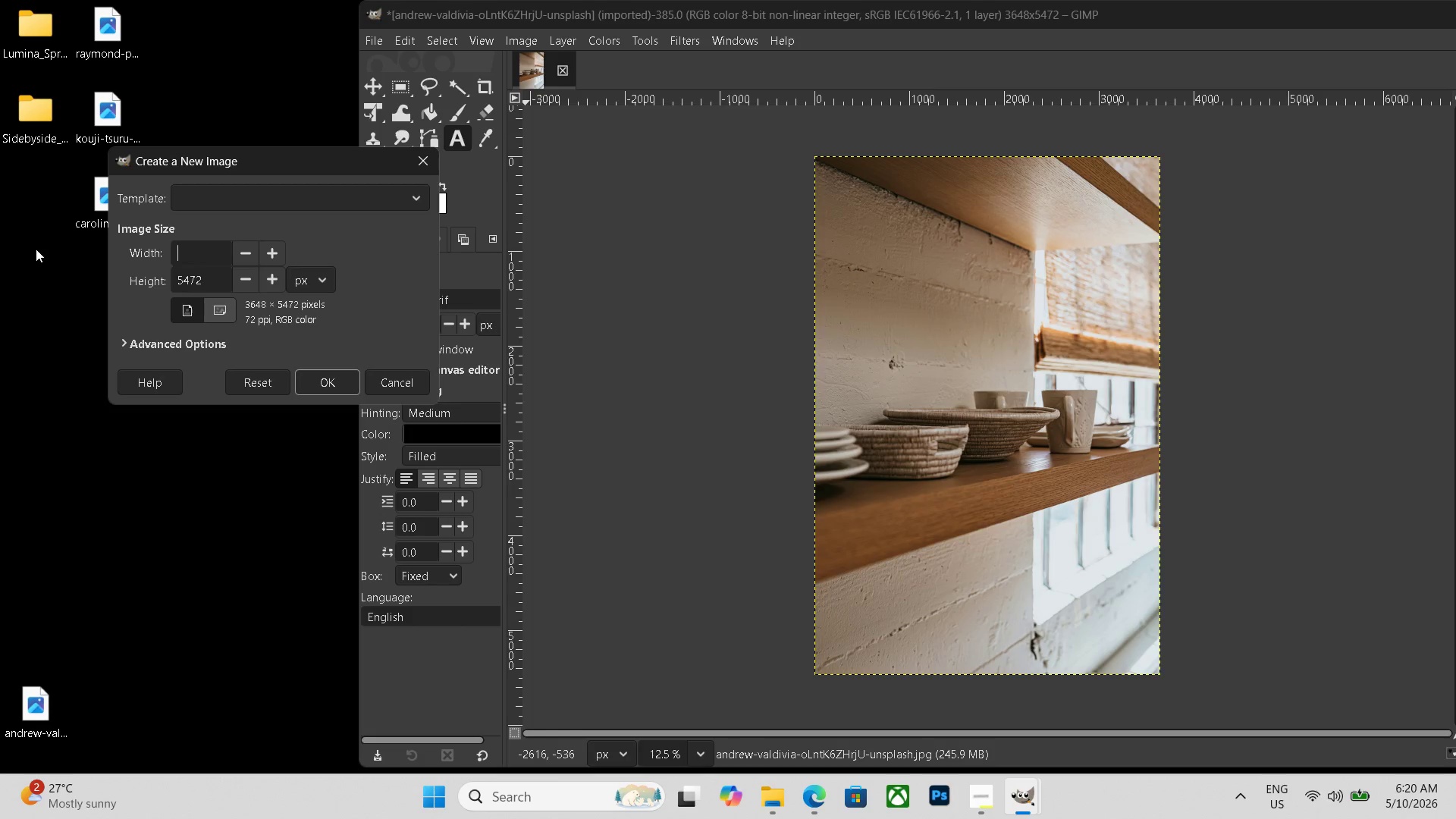 
wait(11.14)
 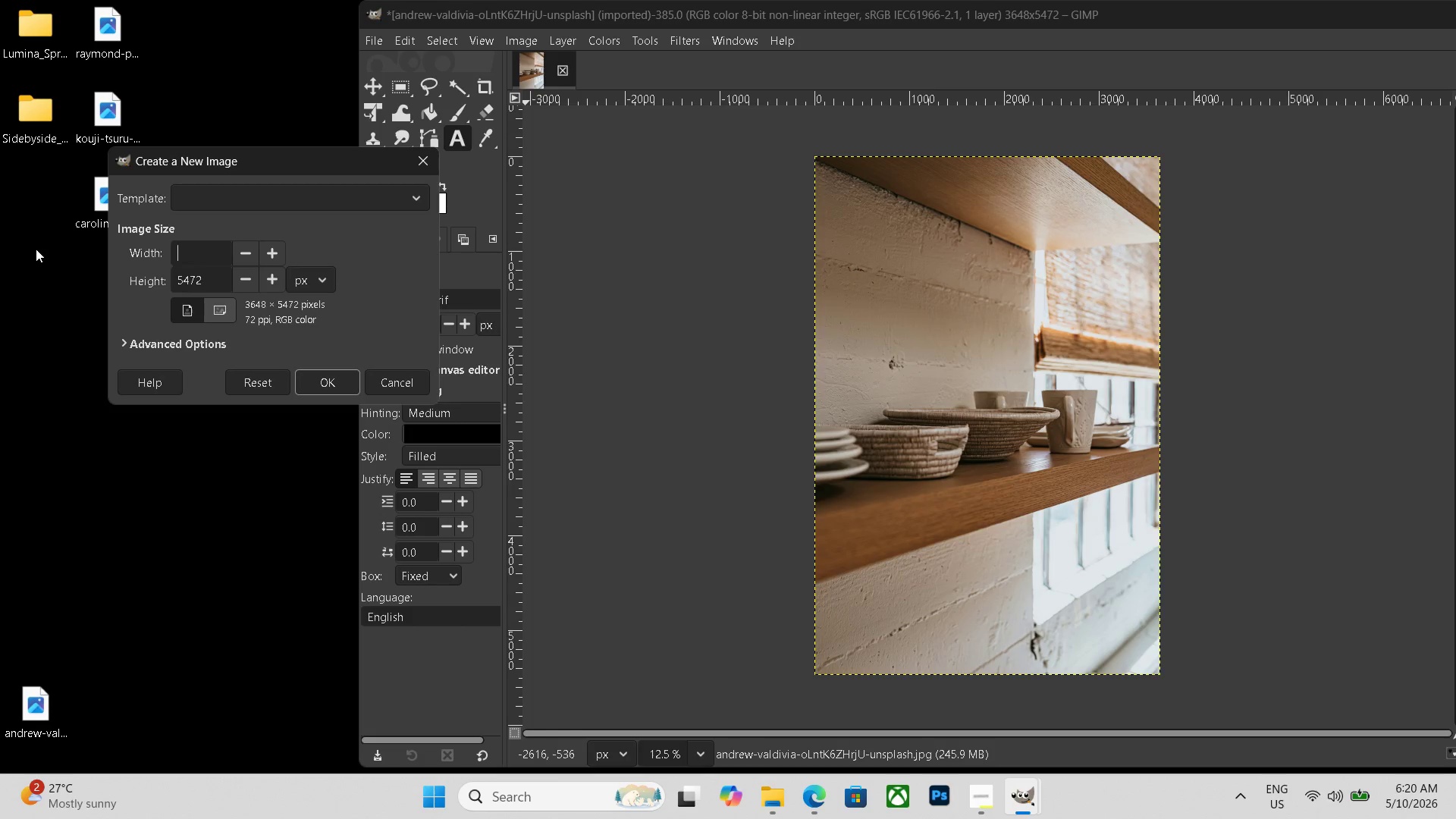 
key(Numpad7)
 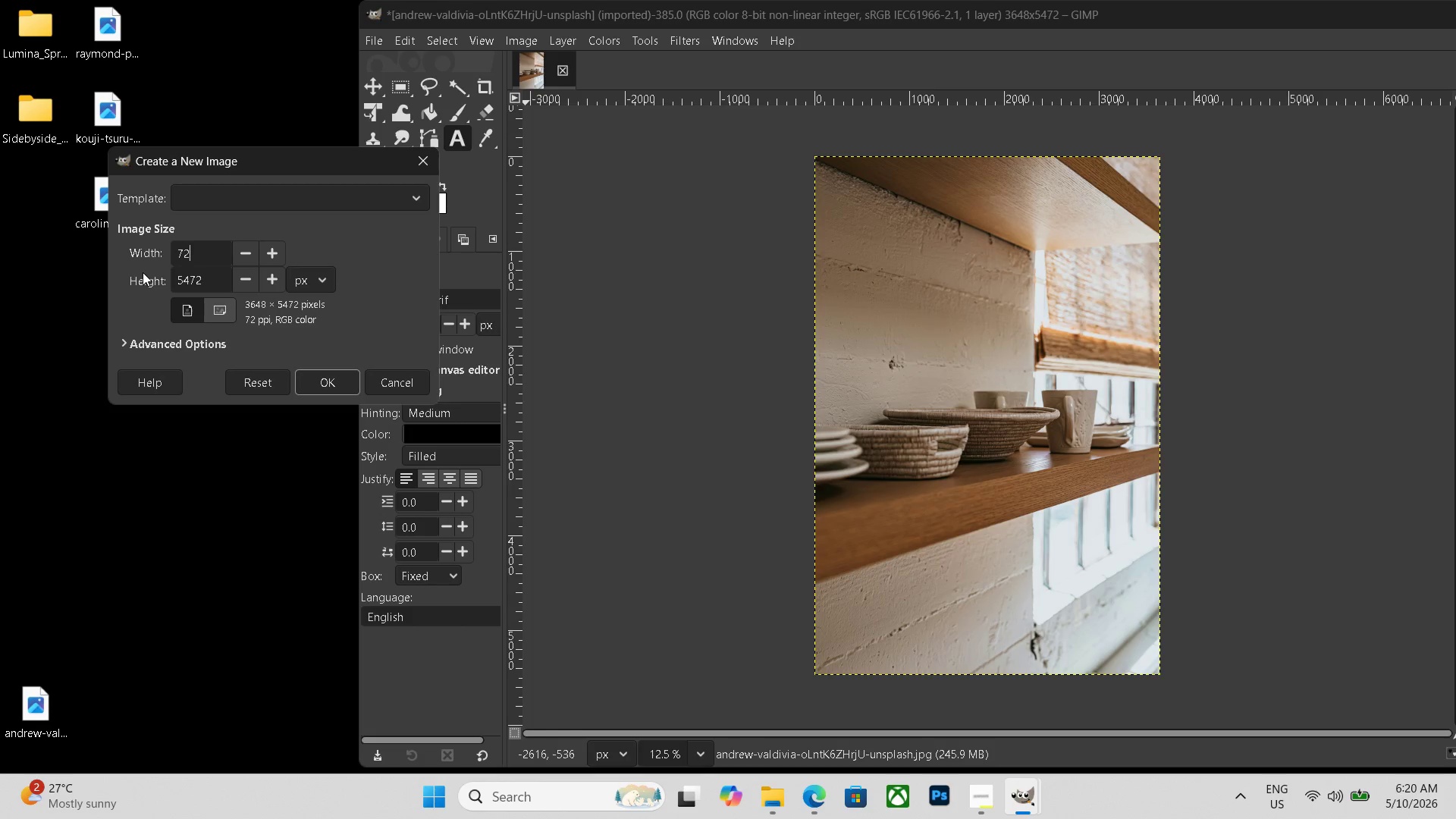 
key(Numpad2)
 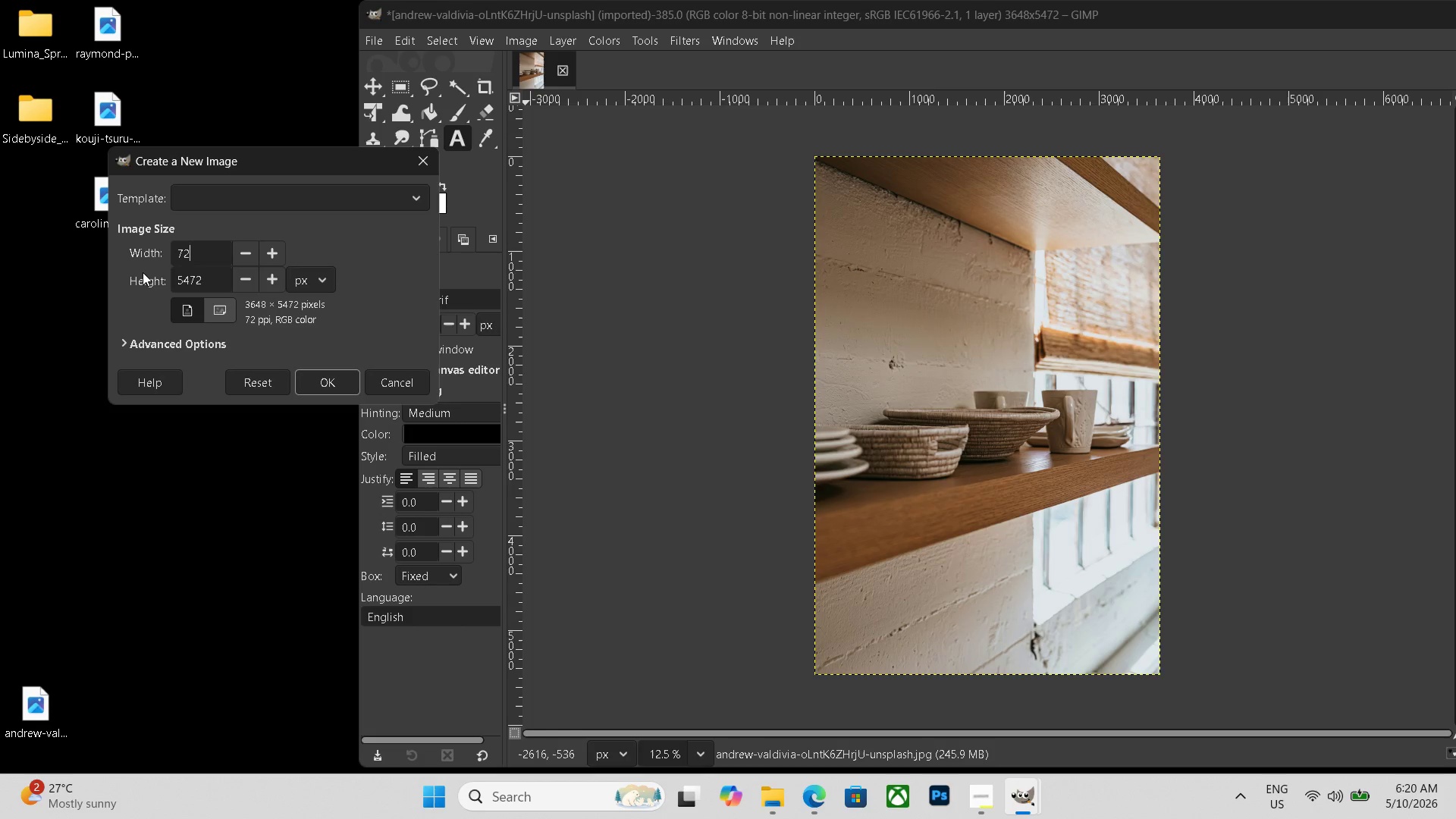 
key(Numpad9)
 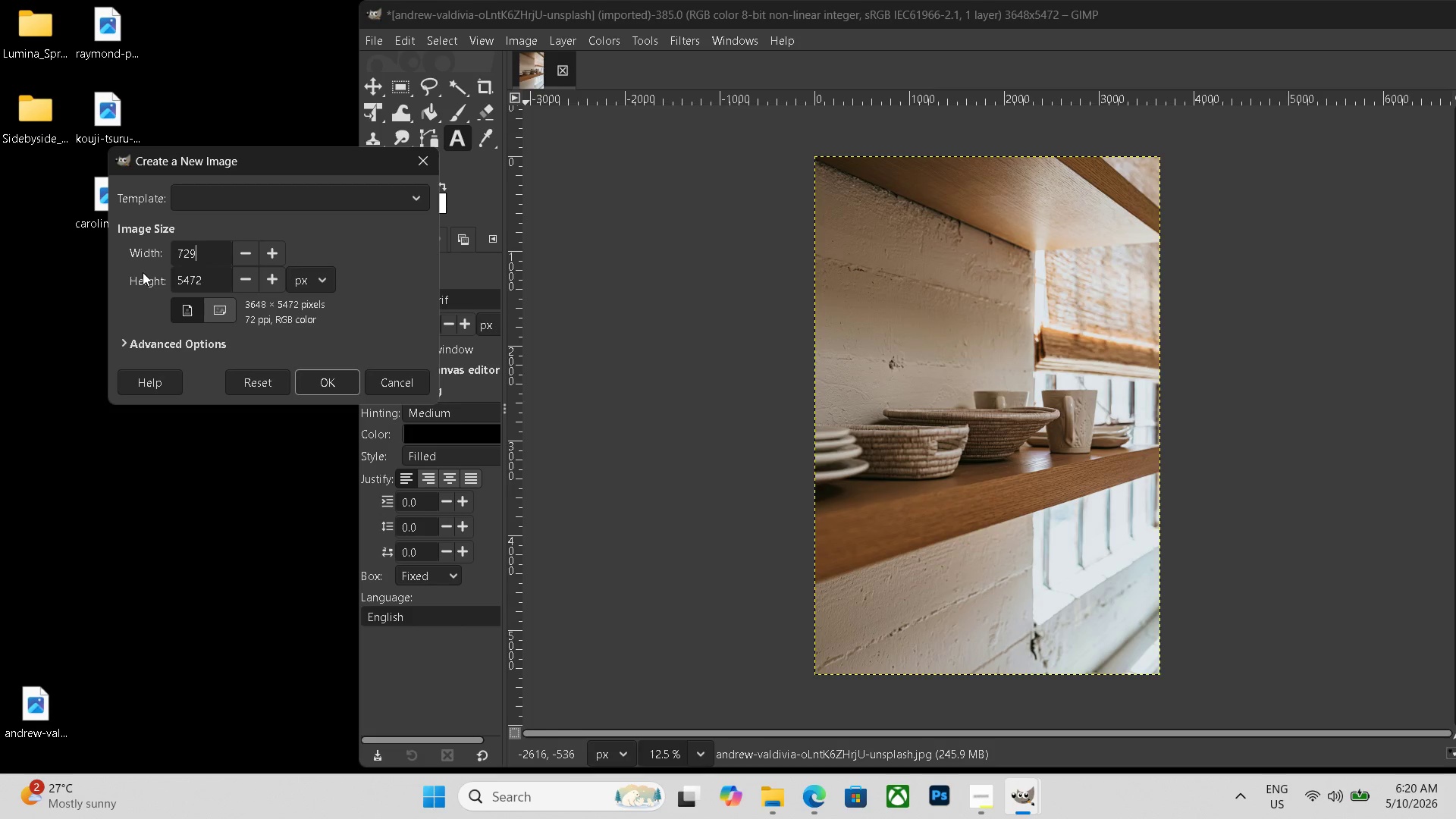 
key(Numpad6)
 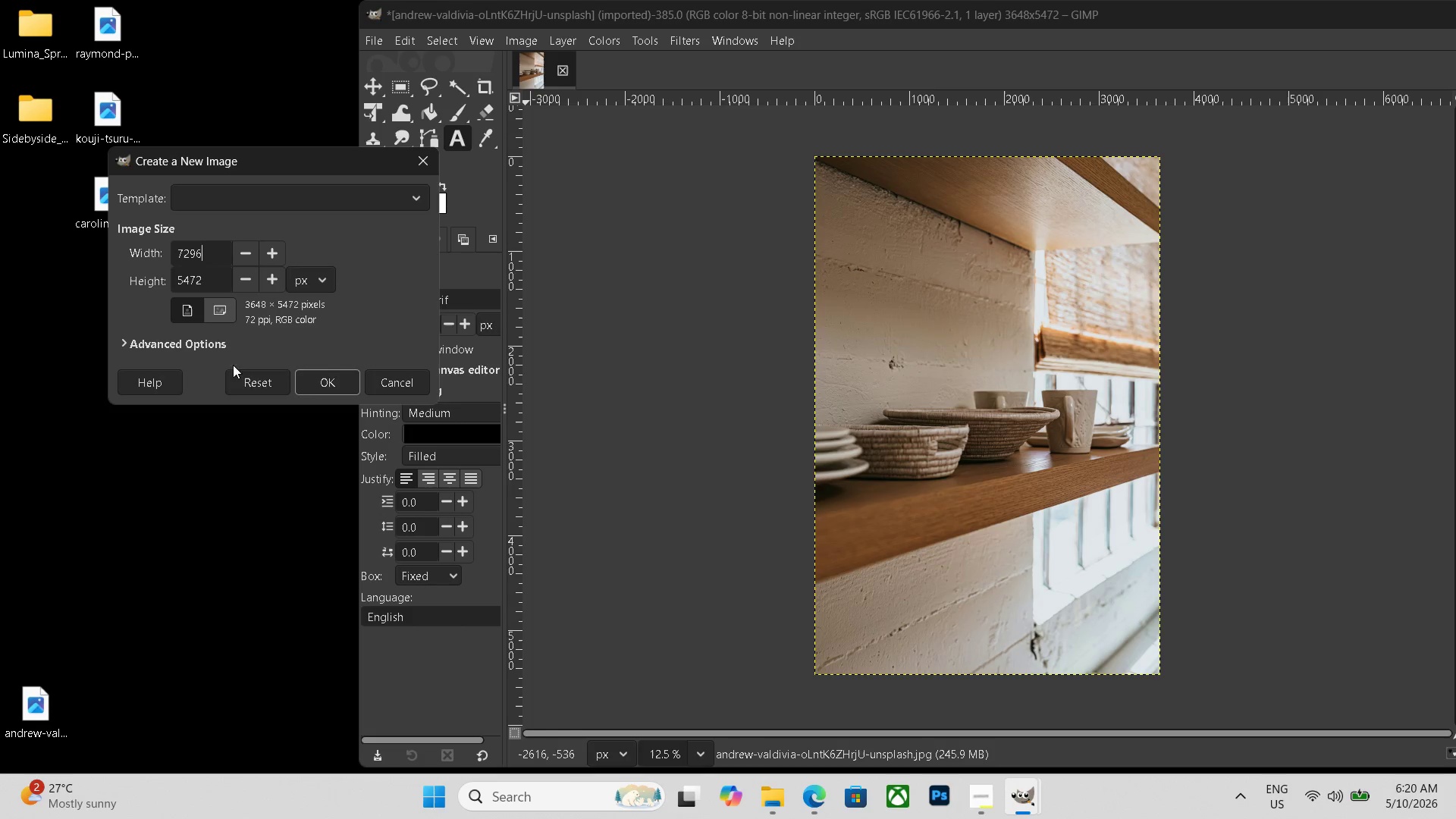 
left_click([313, 381])
 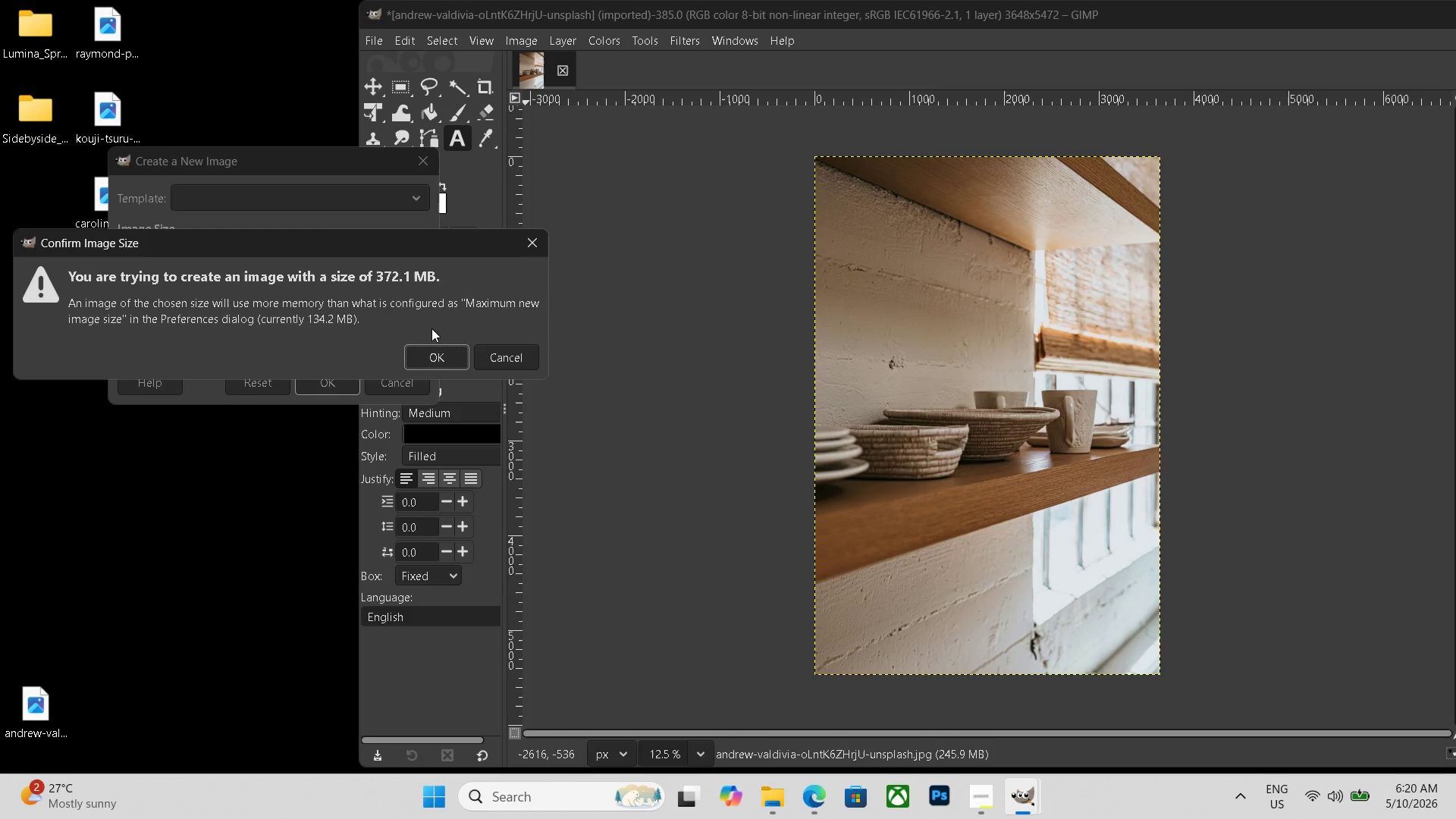 
left_click([429, 344])
 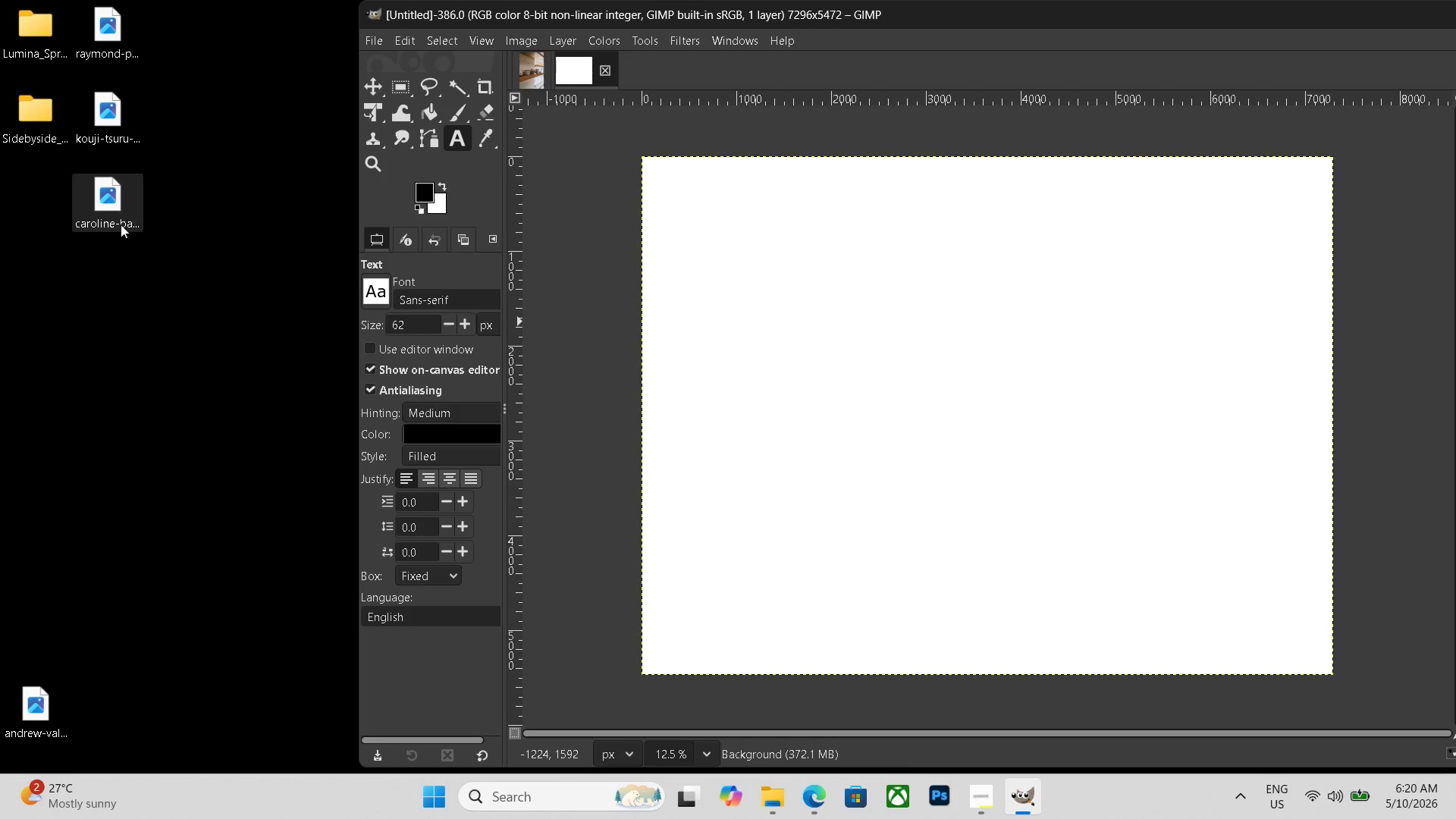 
left_click_drag(start_coordinate=[42, 711], to_coordinate=[741, 509])
 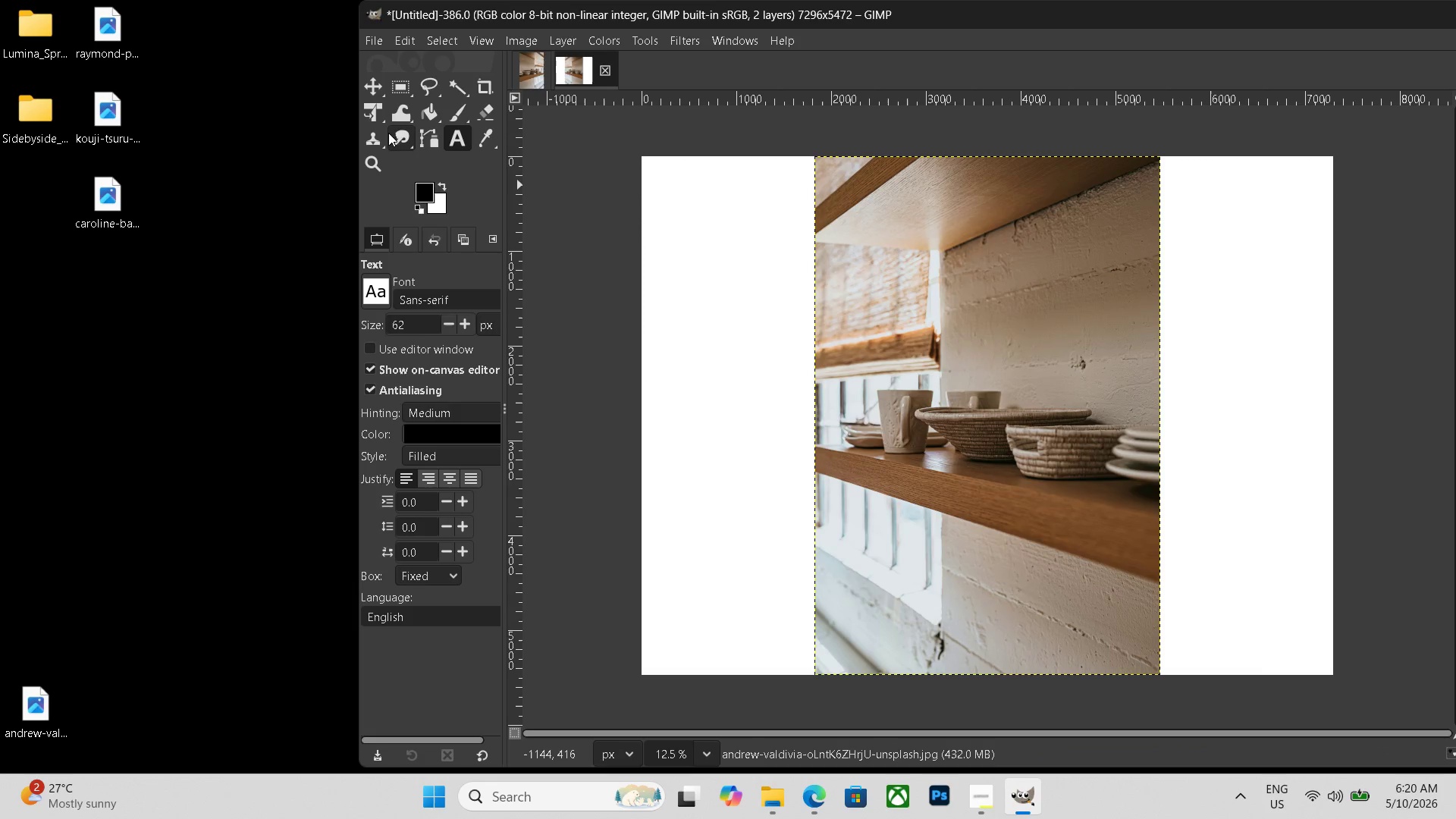 
left_click([376, 116])
 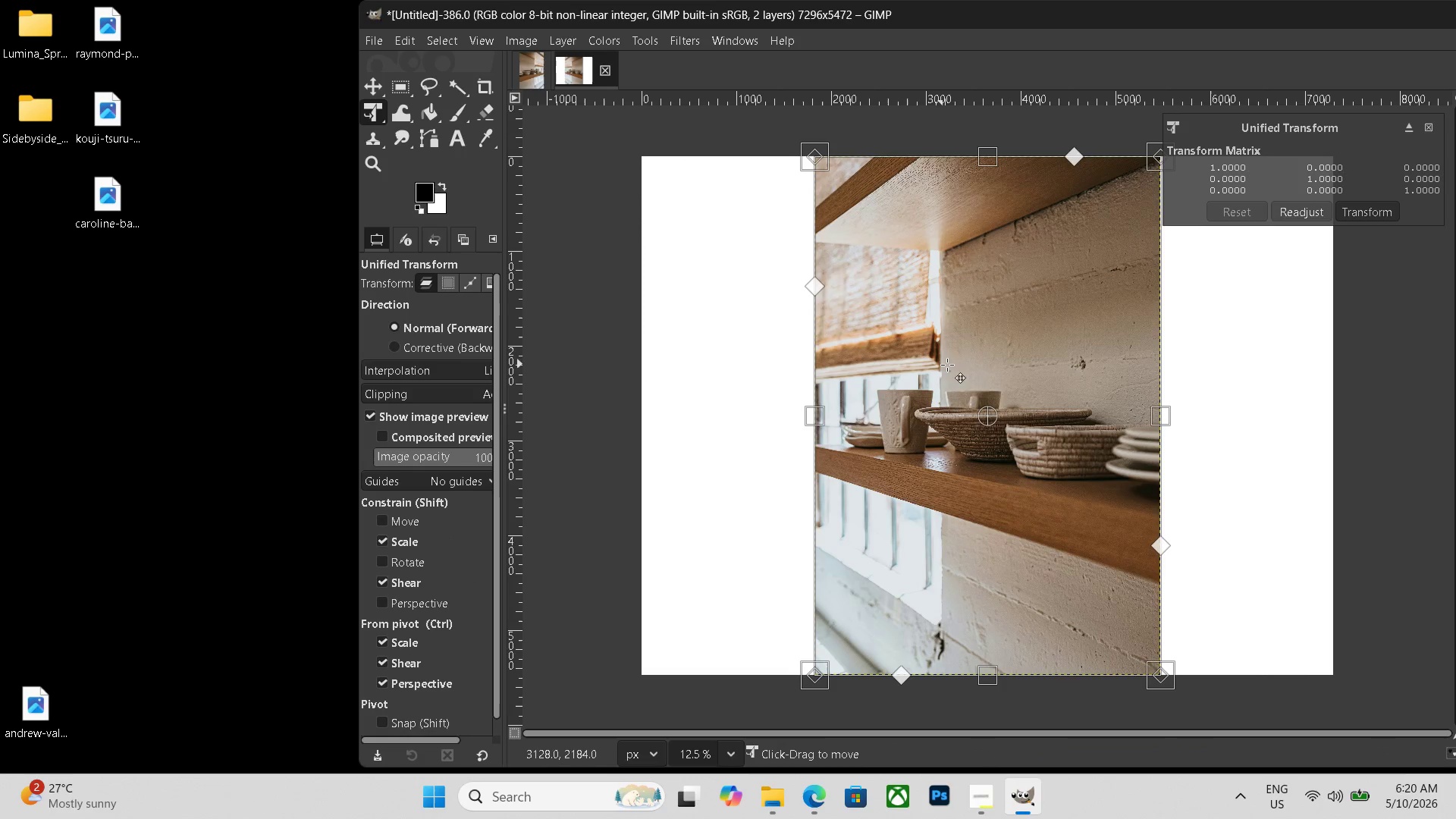 
left_click_drag(start_coordinate=[977, 374], to_coordinate=[803, 370])
 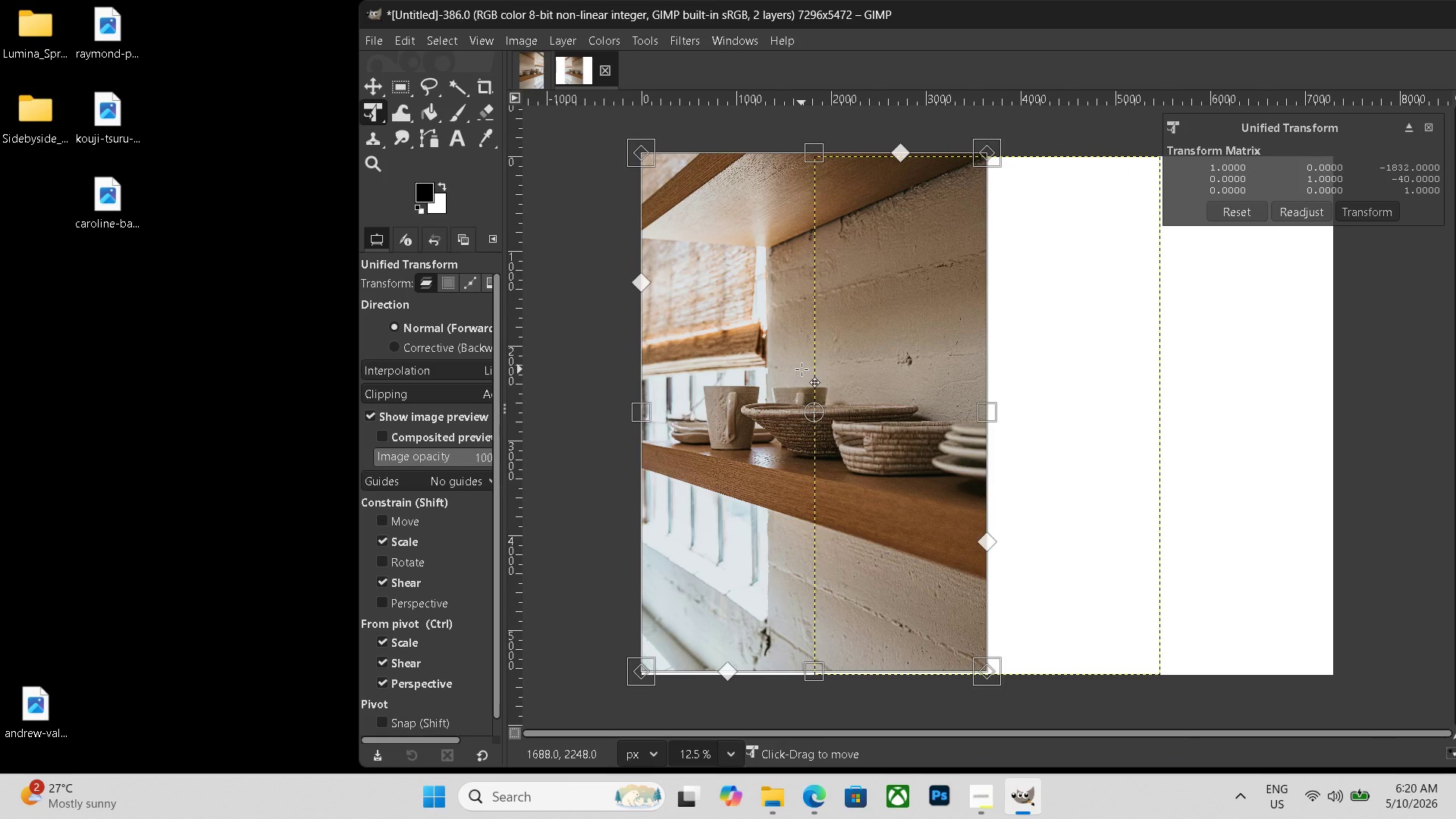 
key(Enter)
 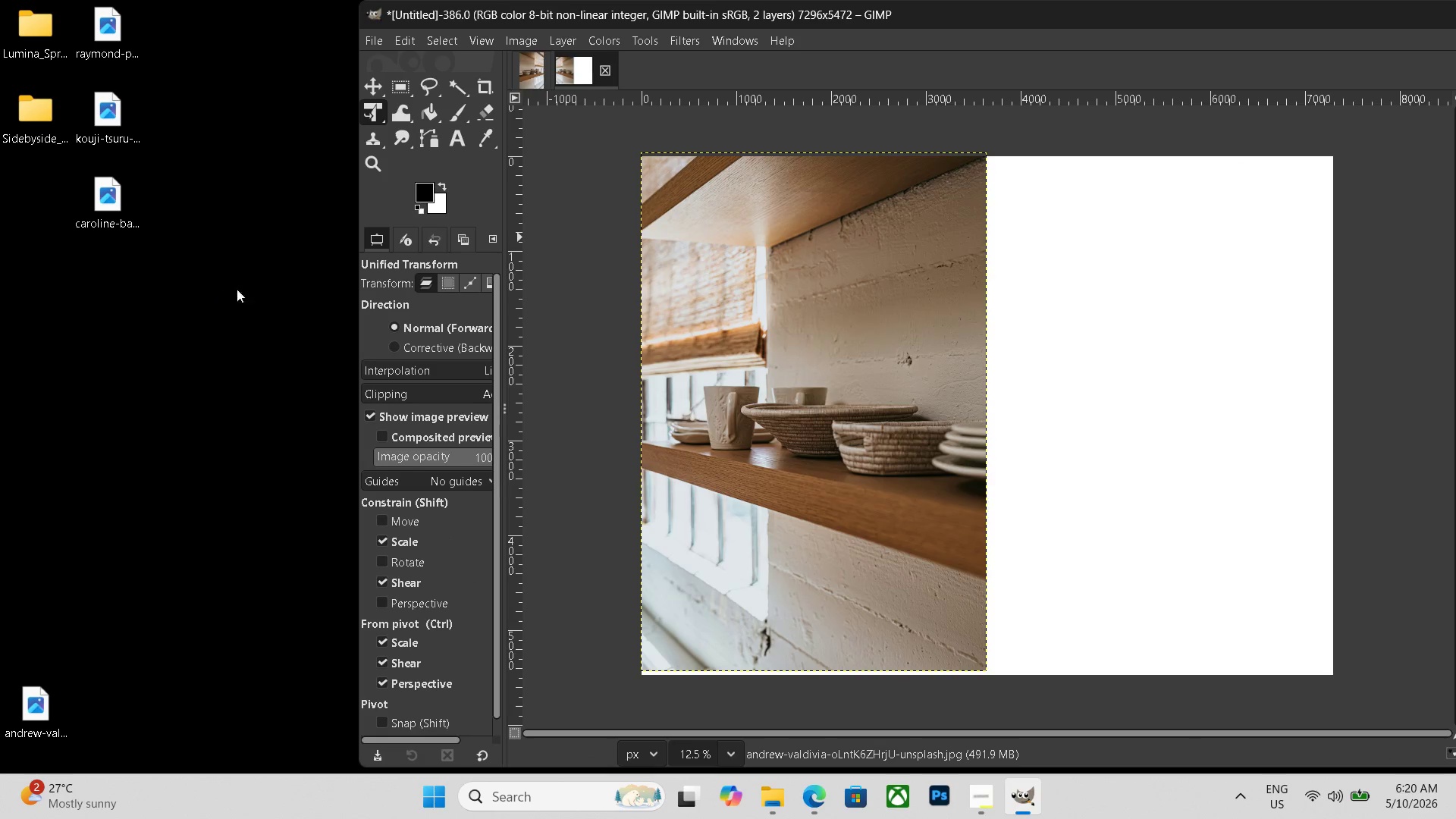 
left_click([532, 63])
 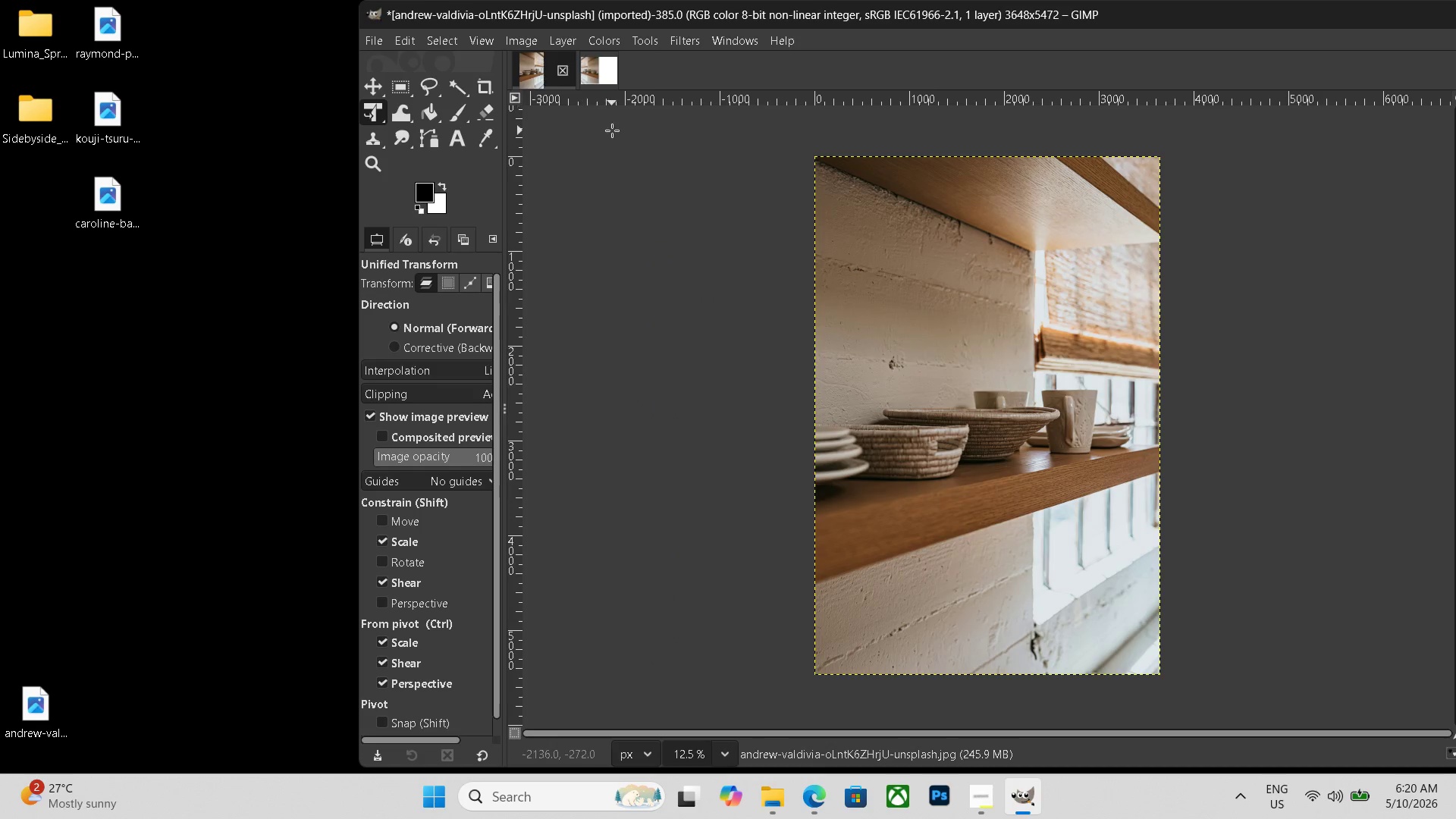 
key(Control+Shift+ShiftLeft)
 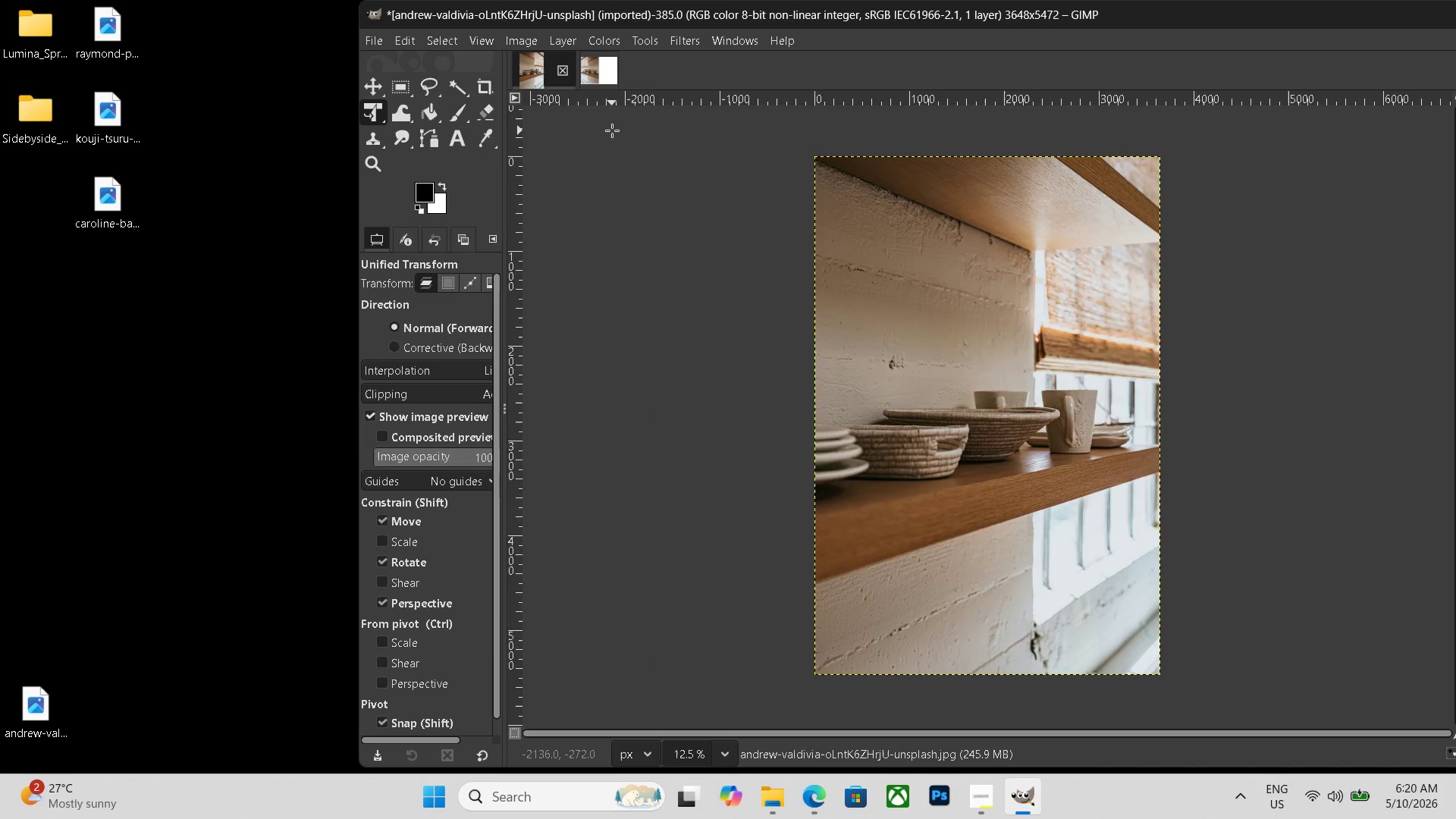 
key(Control+Shift+E)
 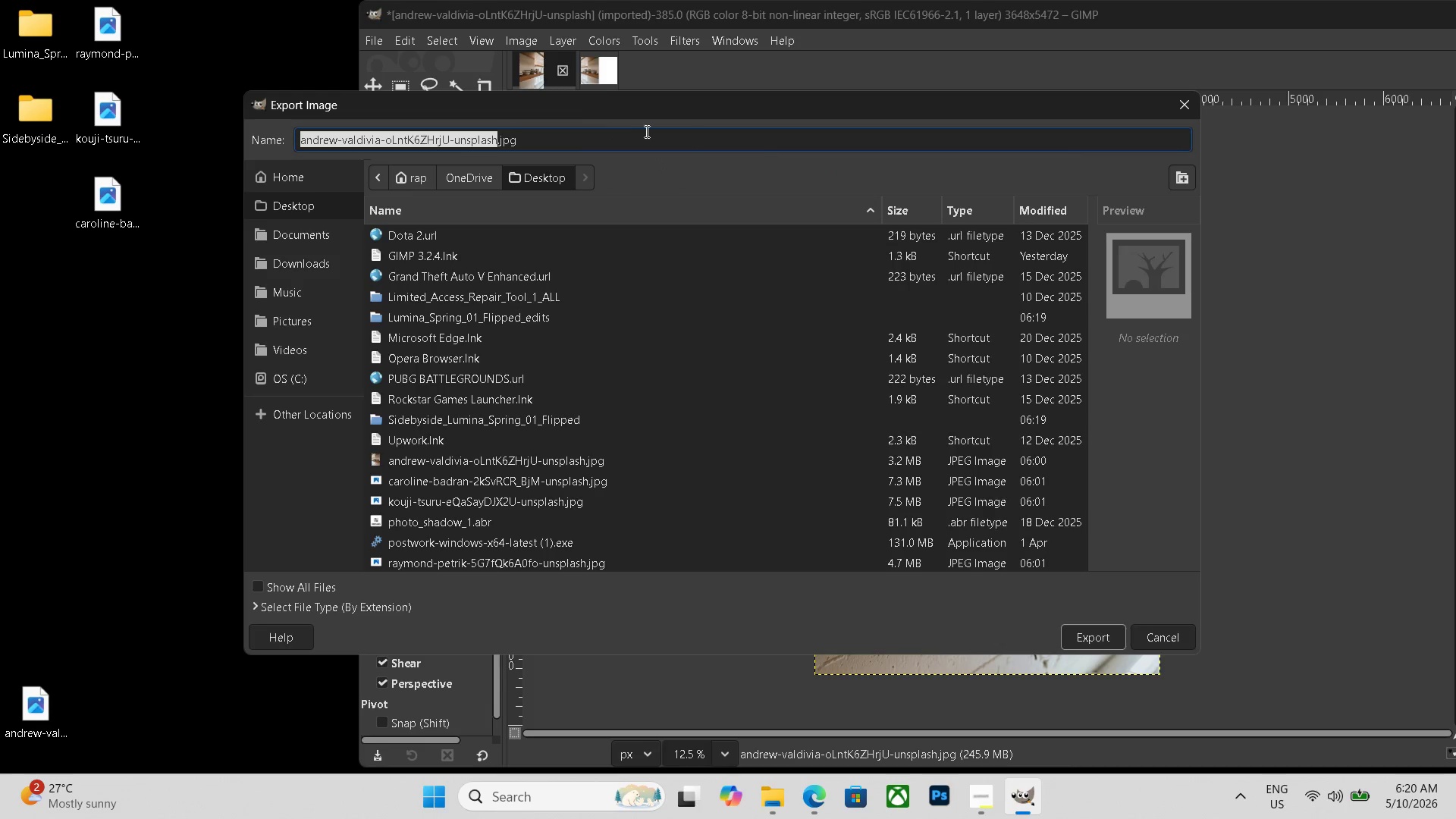 
left_click_drag(start_coordinate=[593, 139], to_coordinate=[0, 64])
 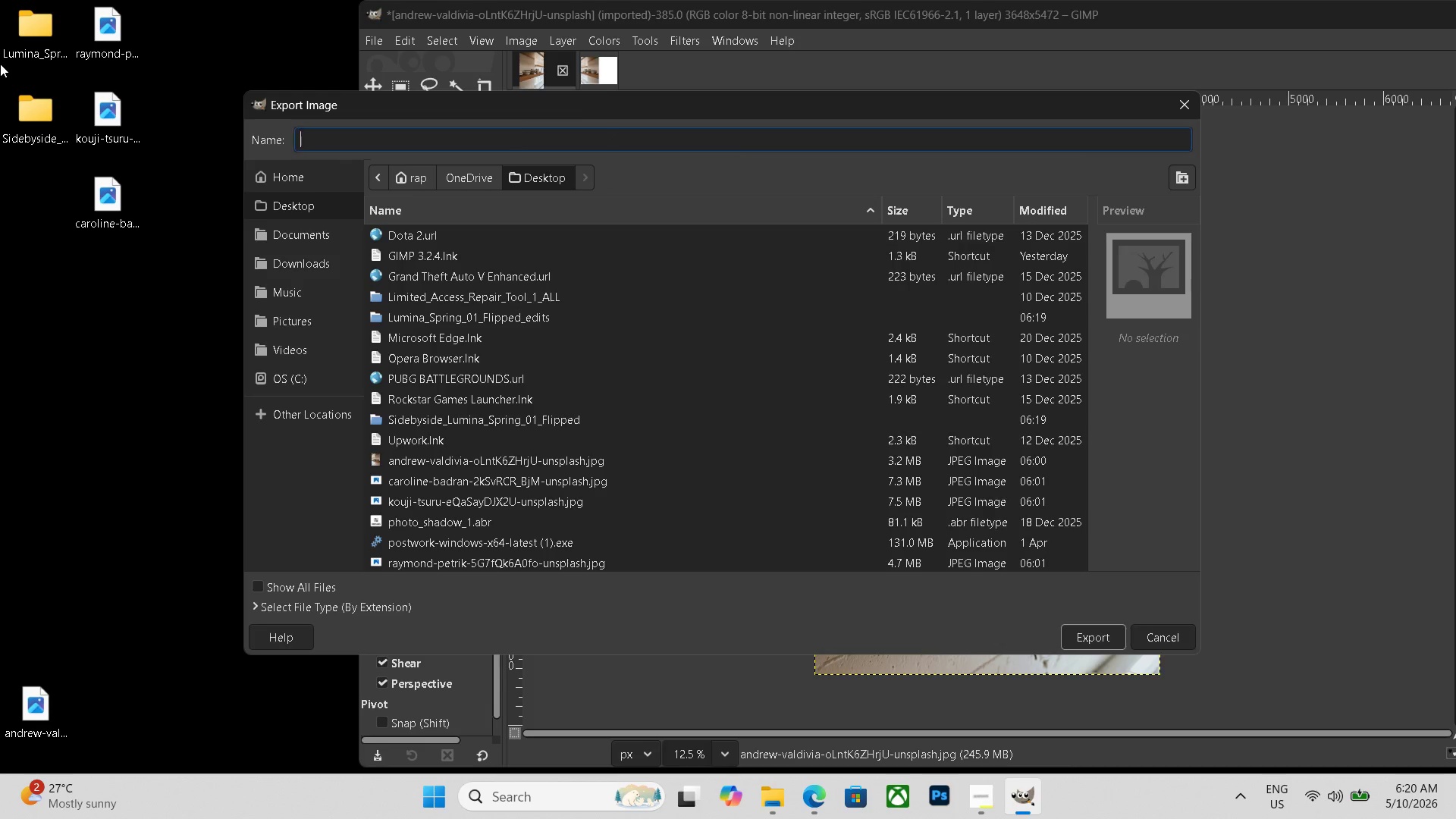 
key(Backspace)
 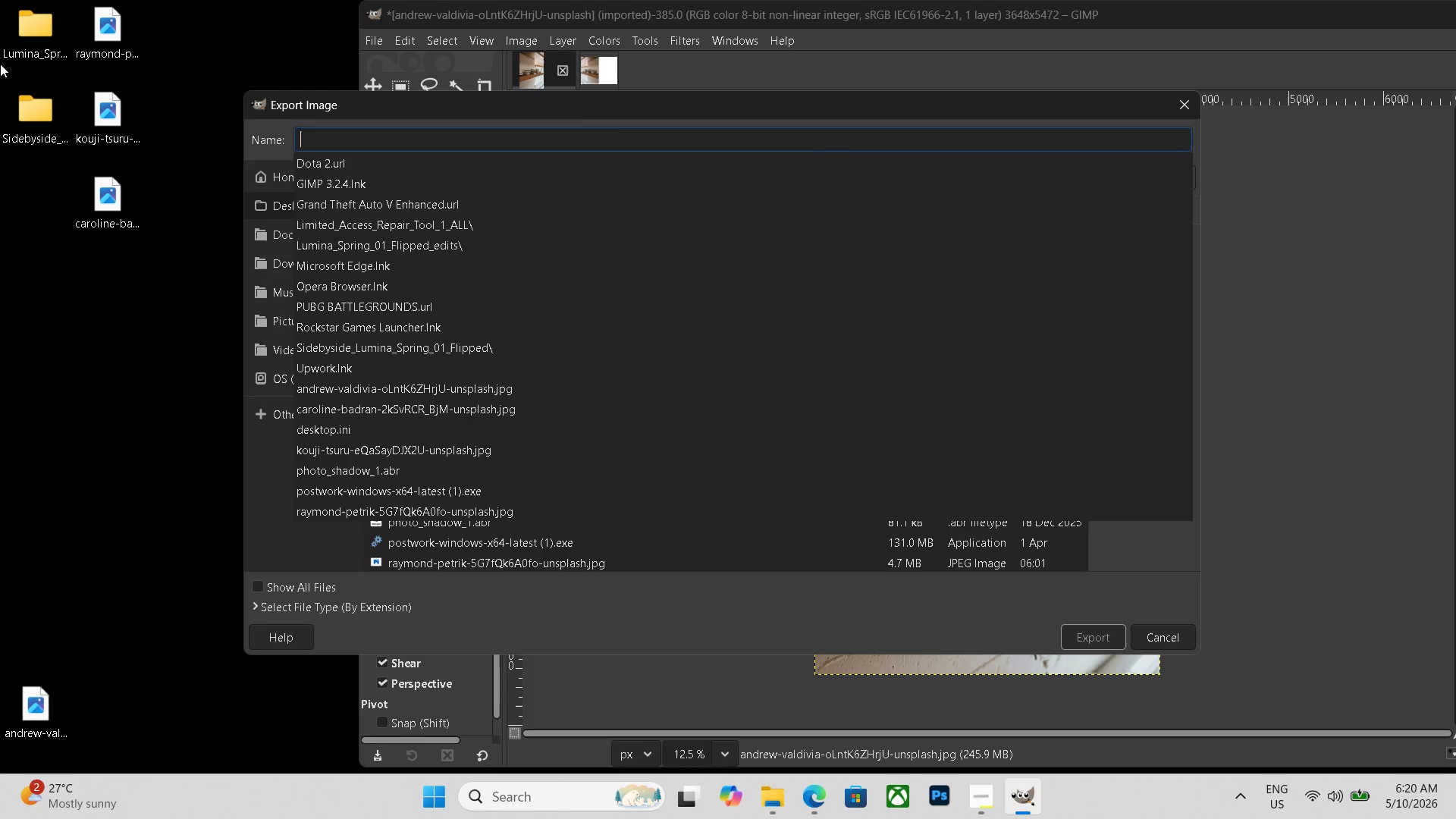 
key(Control+ControlLeft)
 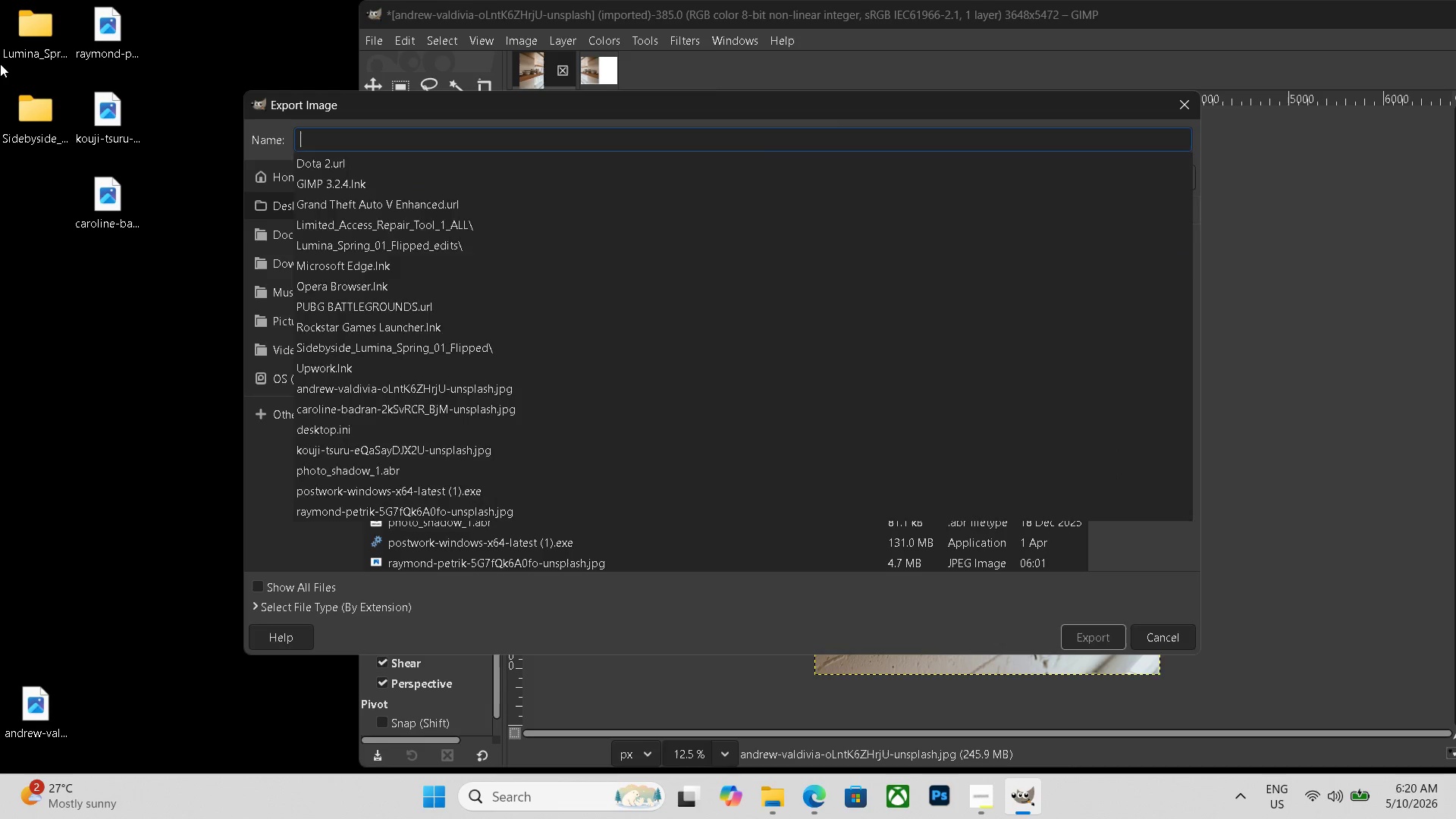 
key(Control+V)
 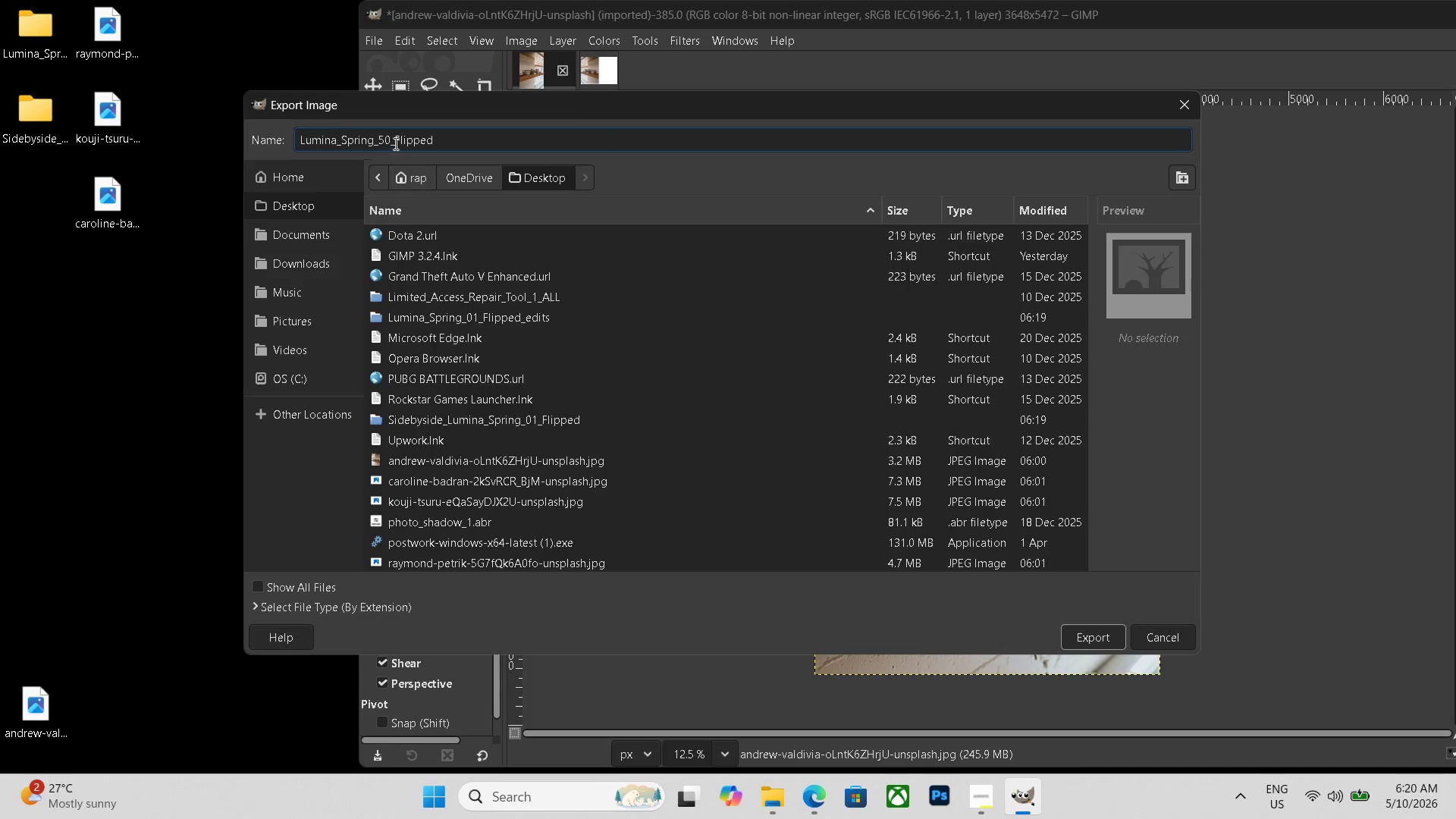 
left_click_drag(start_coordinate=[391, 137], to_coordinate=[396, 141])
 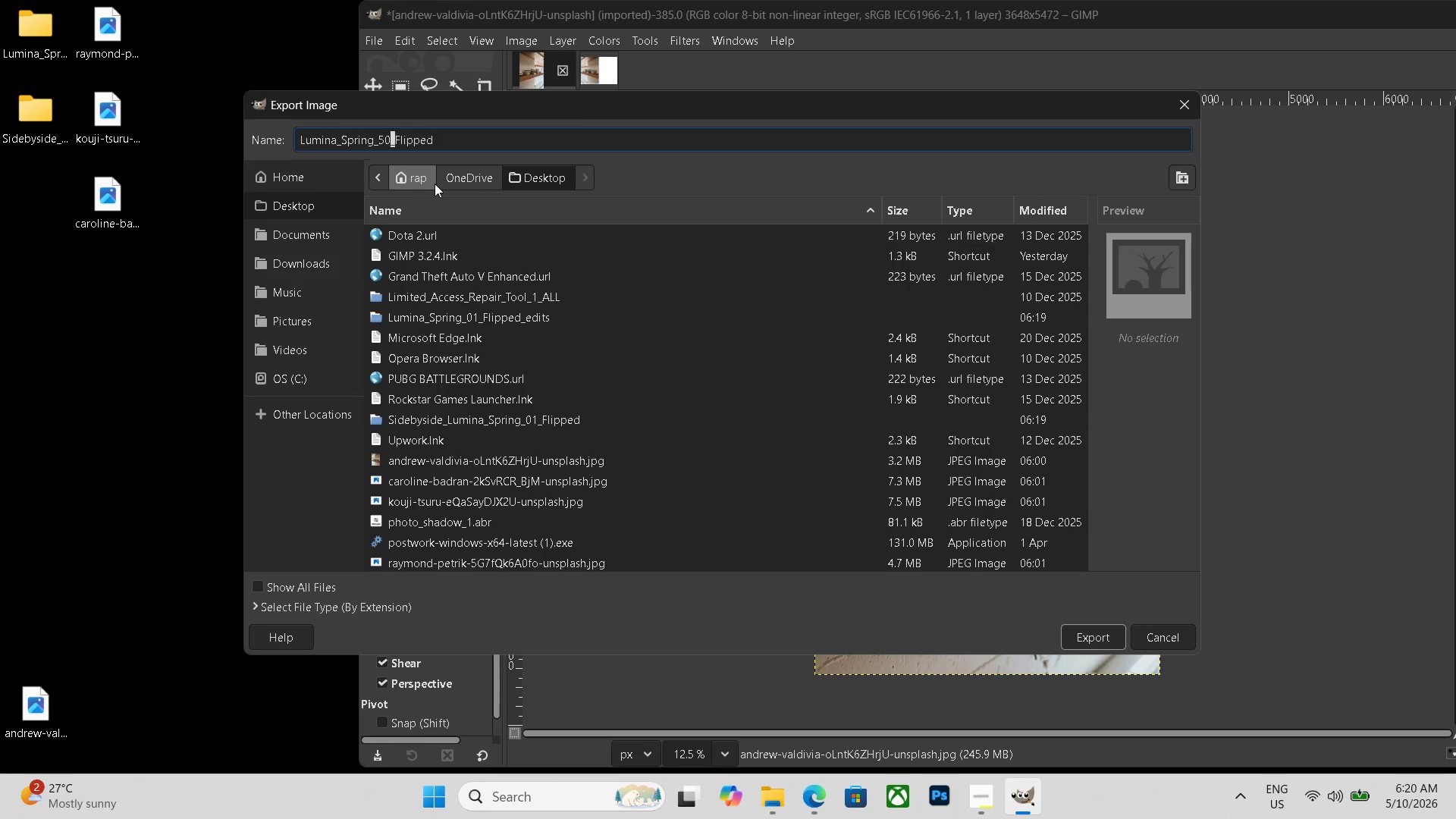 
key(Backspace)
 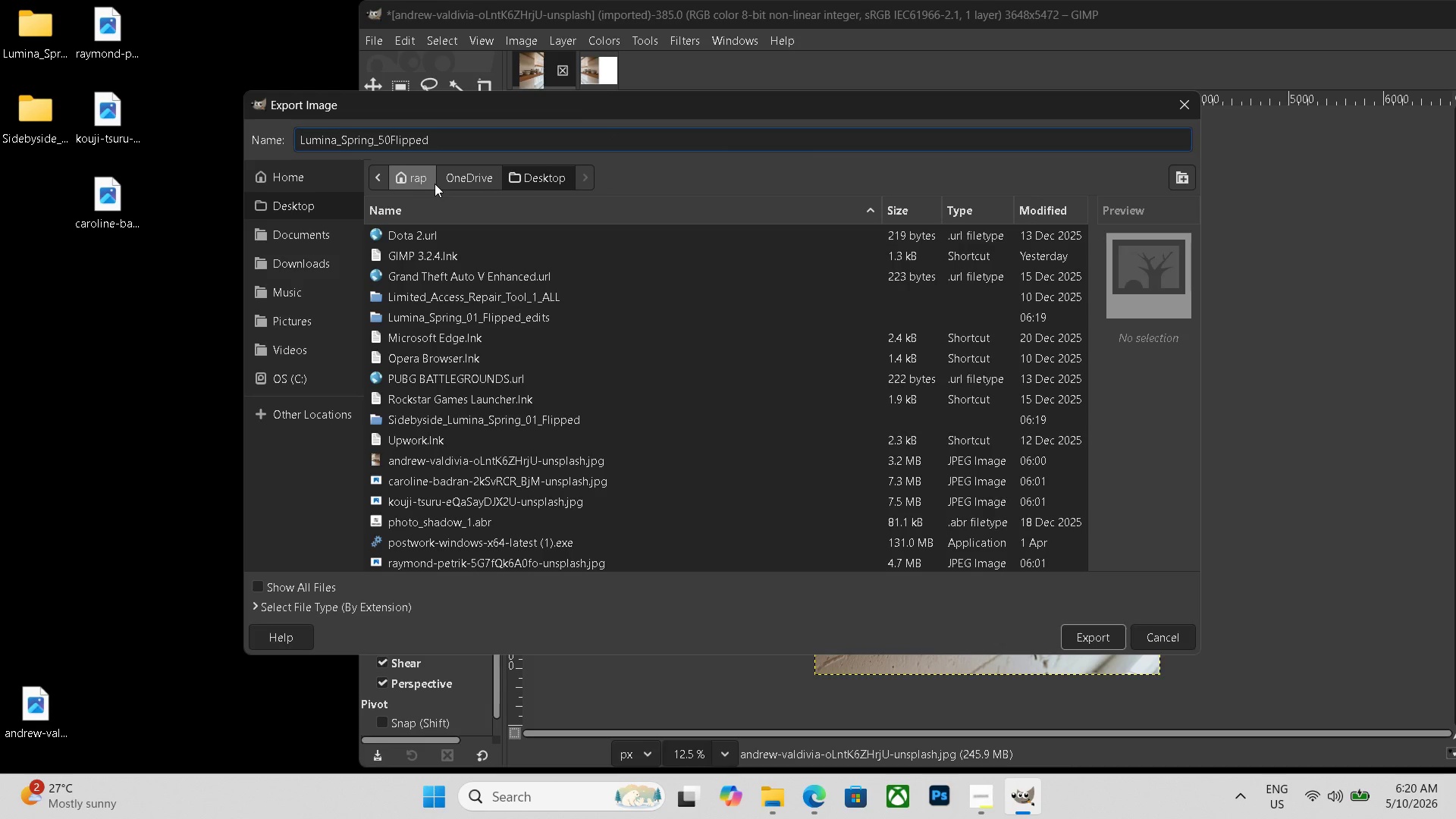 
key(Backspace)
 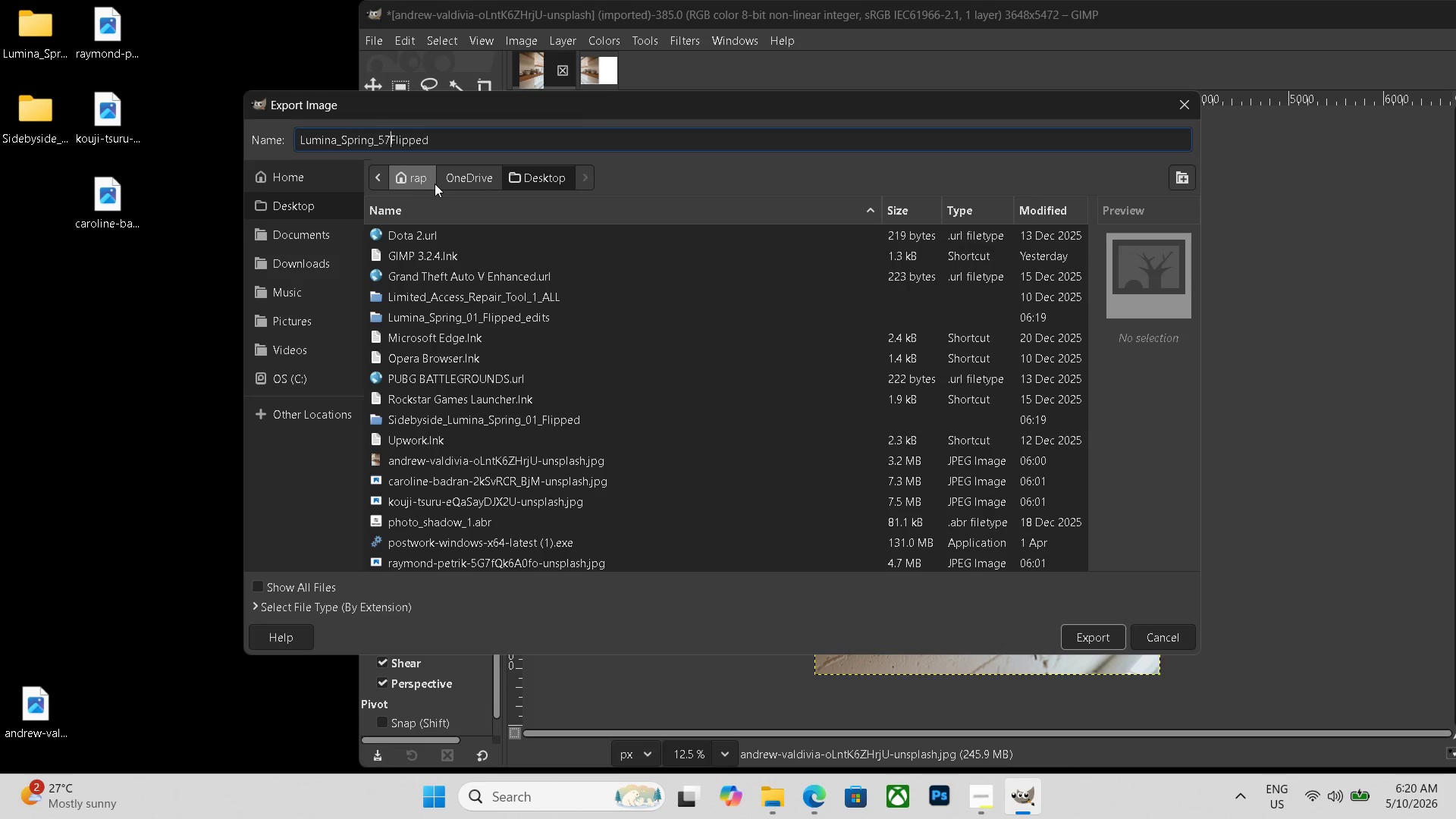 
key(Numpad7)
 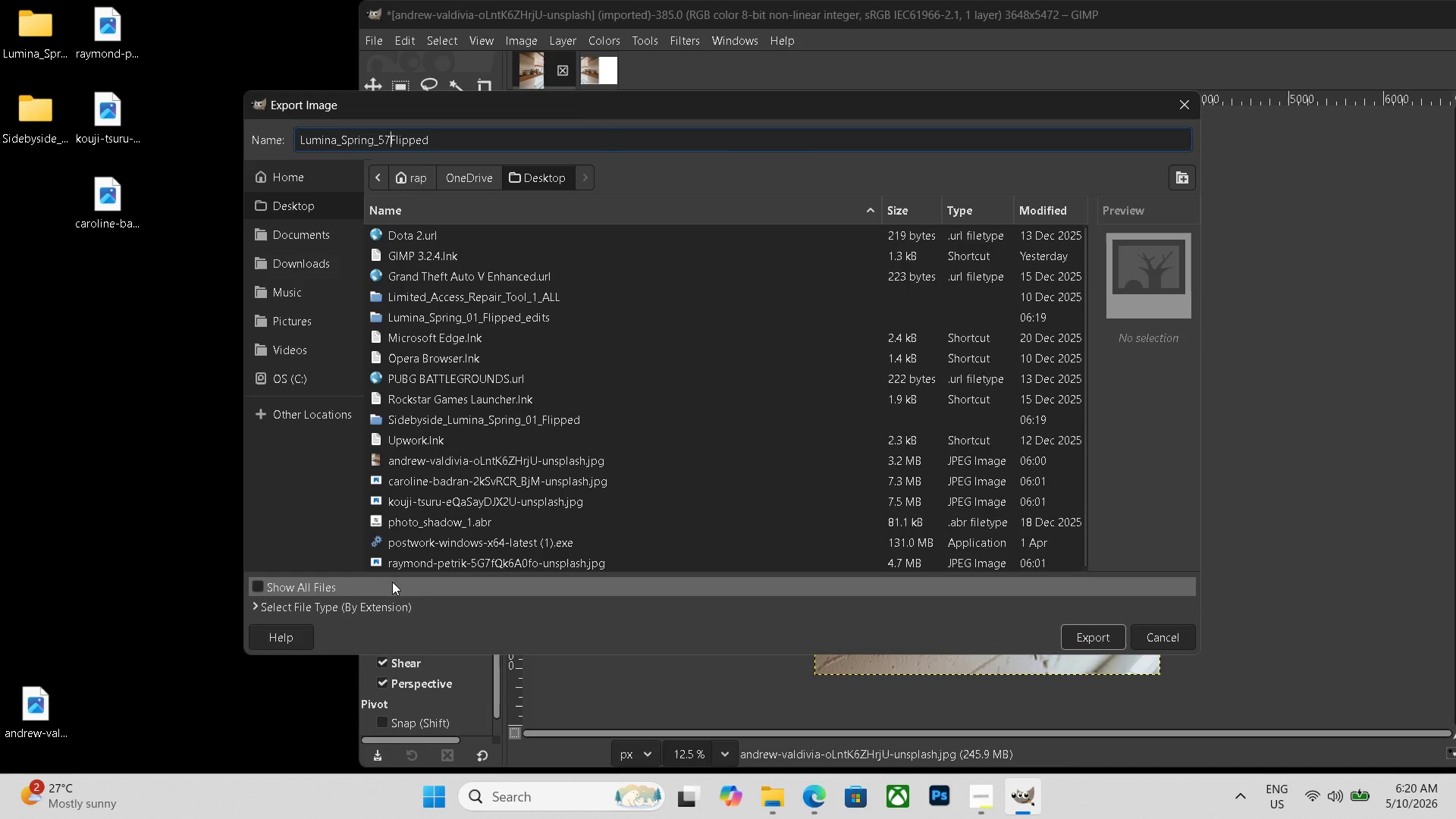 
left_click([382, 607])
 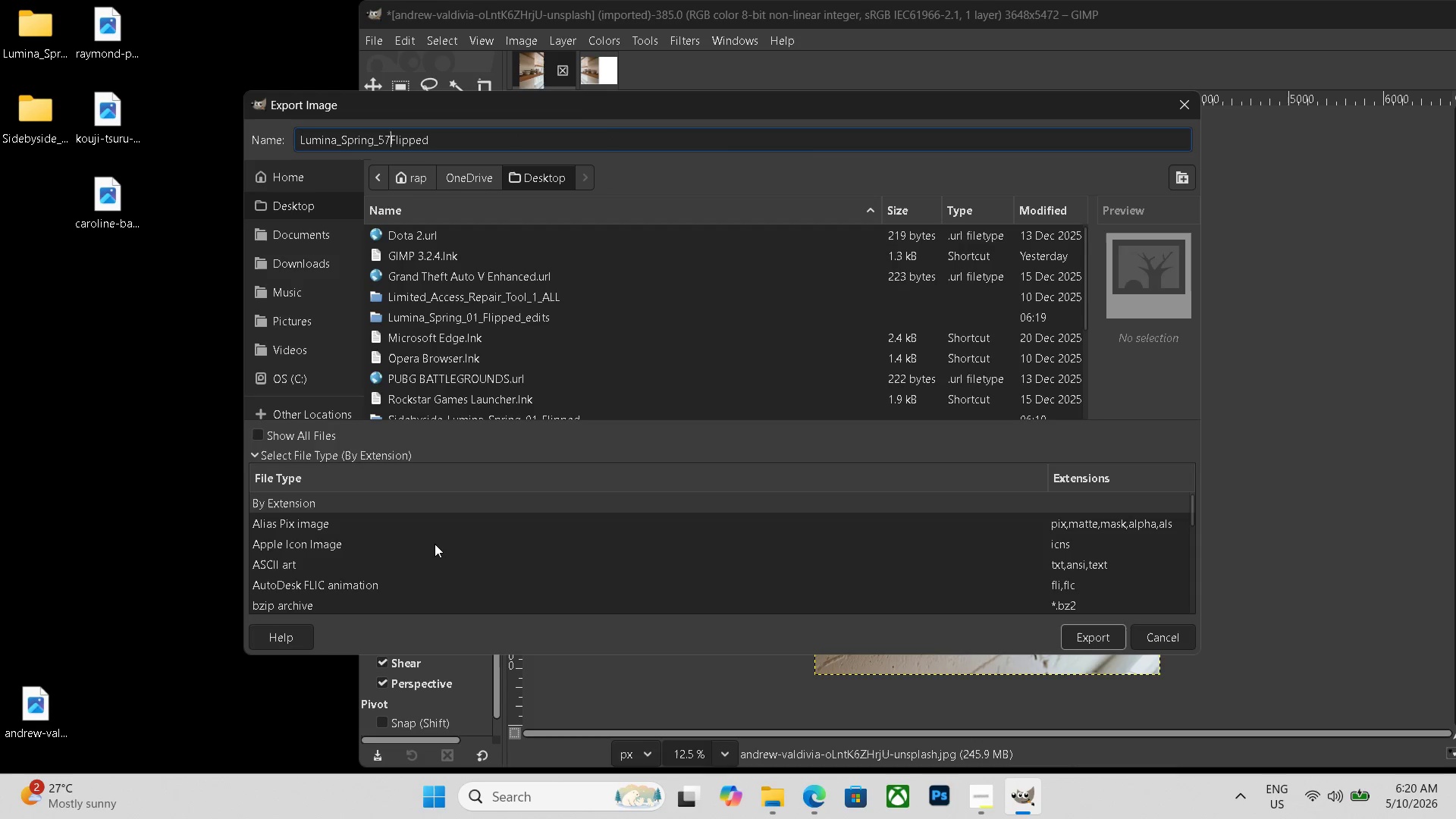 
scroll: coordinate [428, 550], scroll_direction: down, amount: 21.0
 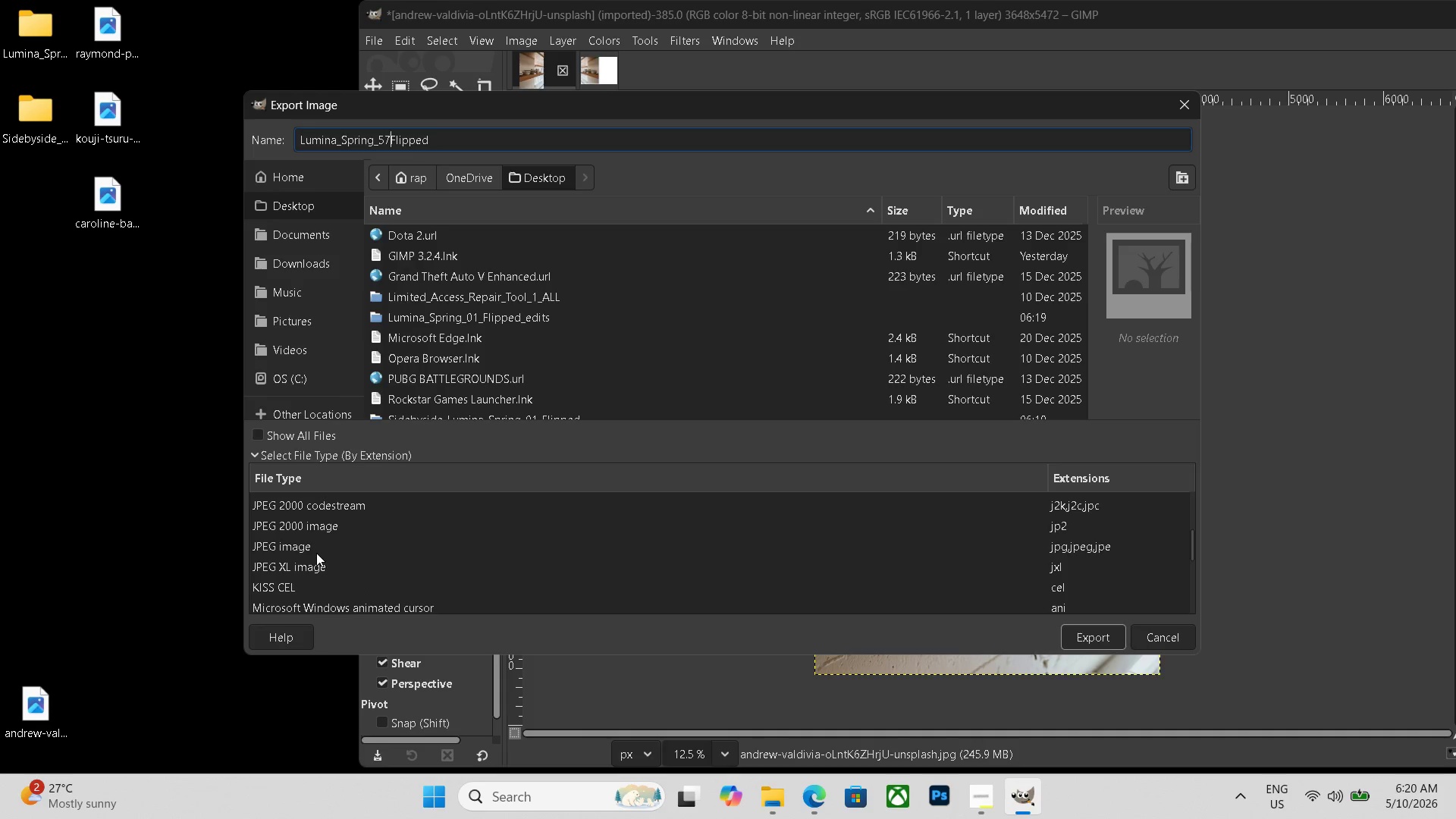 
left_click([316, 553])
 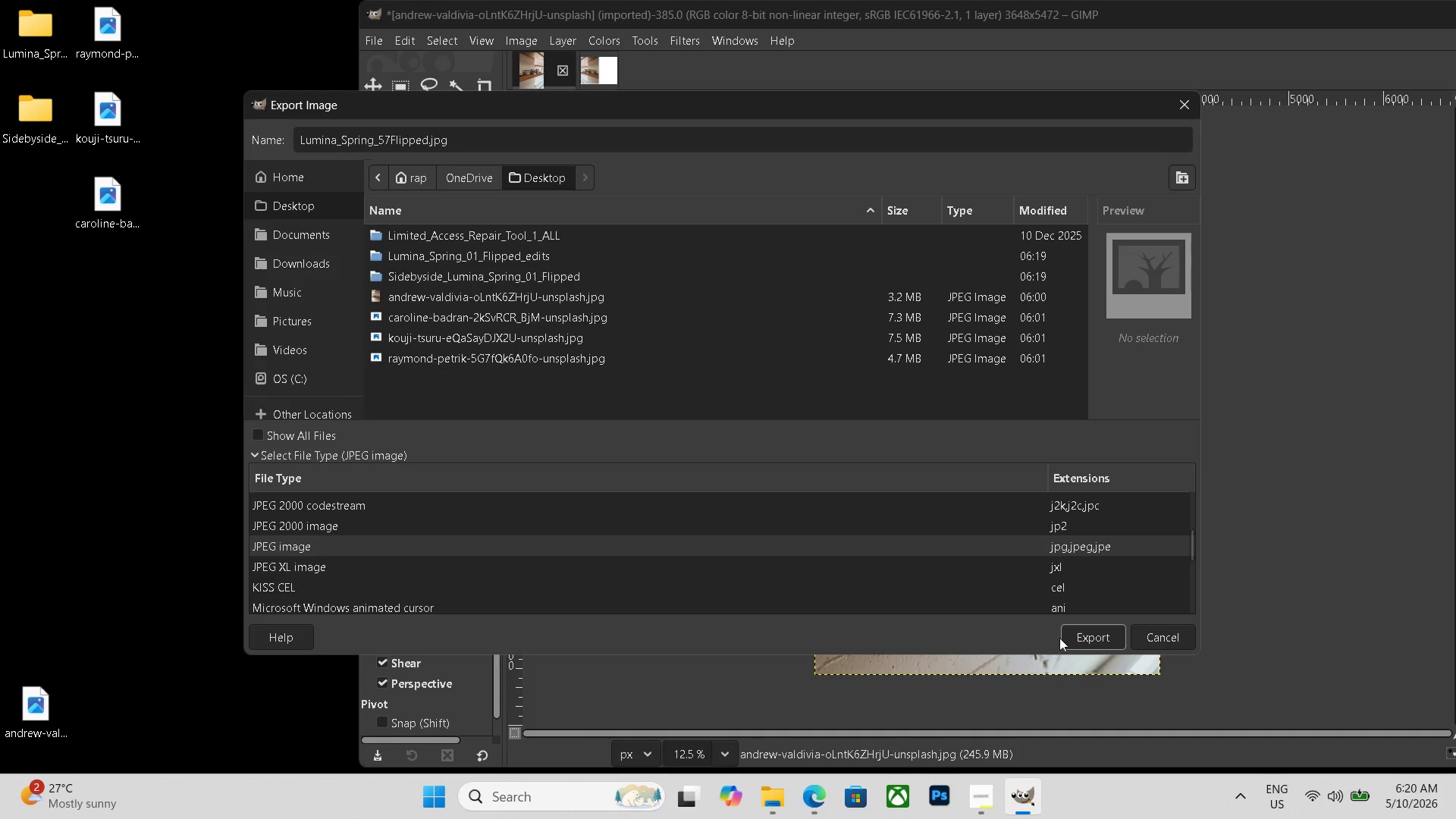 
left_click([1081, 635])
 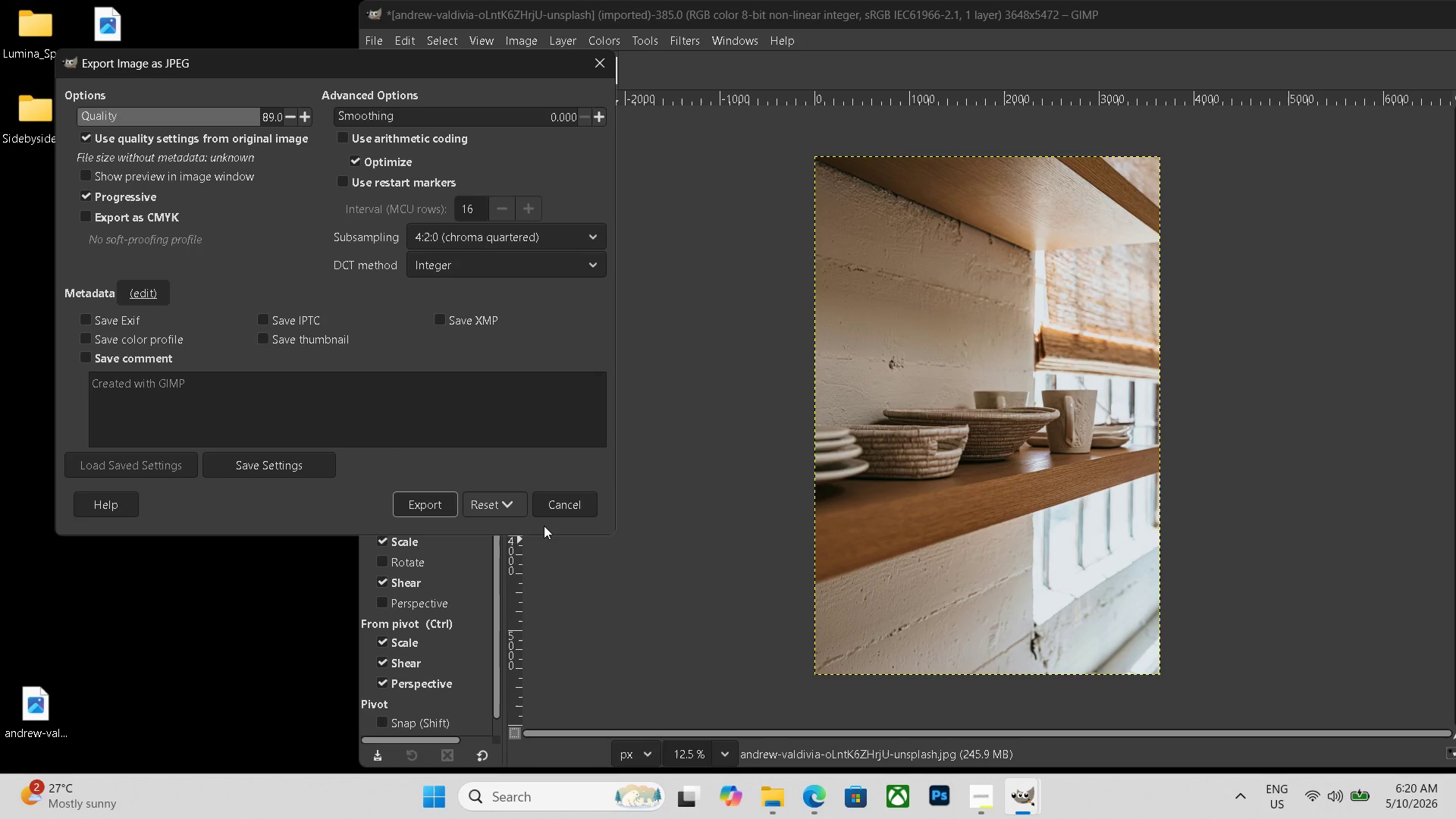 
left_click([421, 497])
 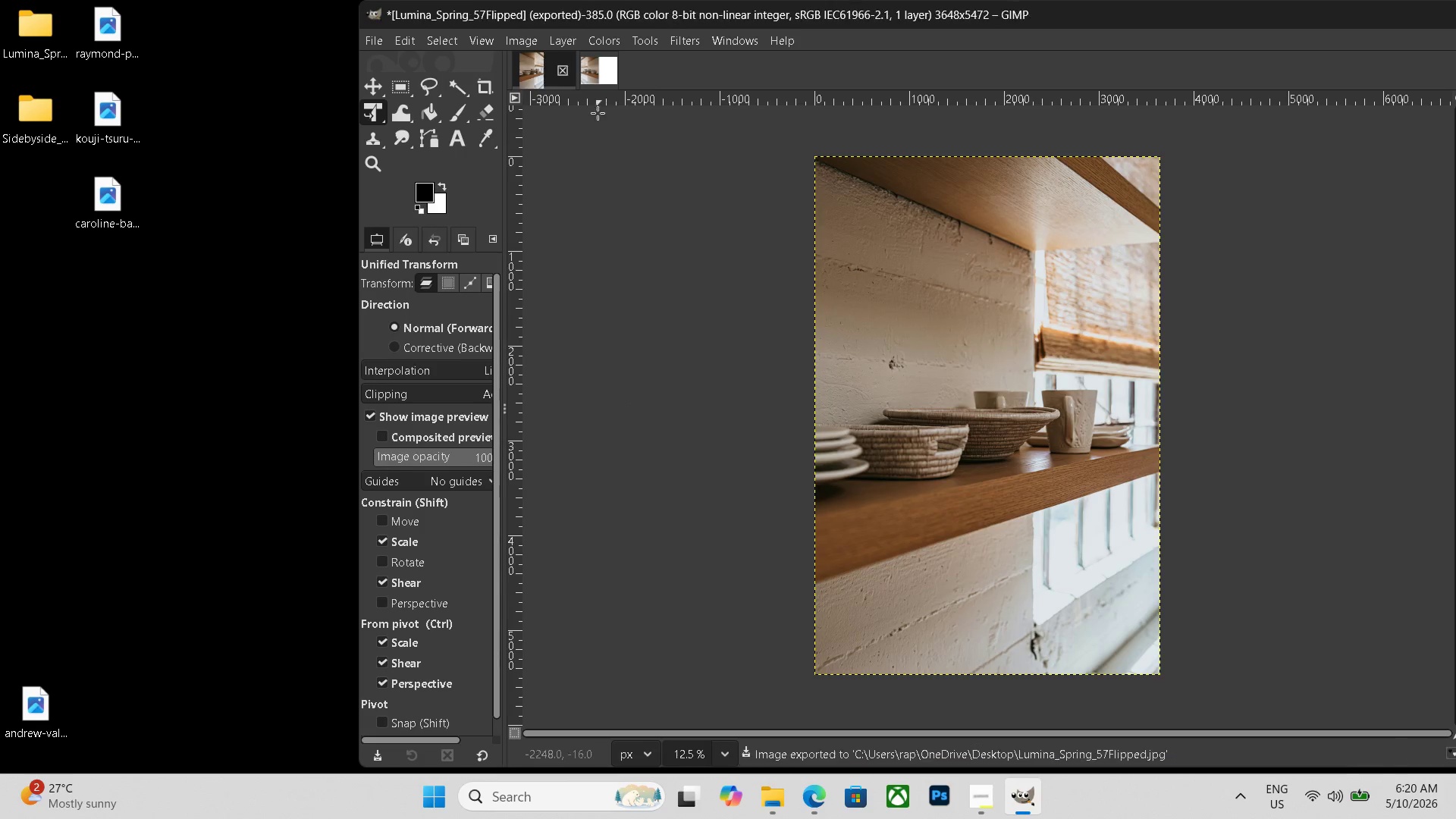 
left_click([597, 71])
 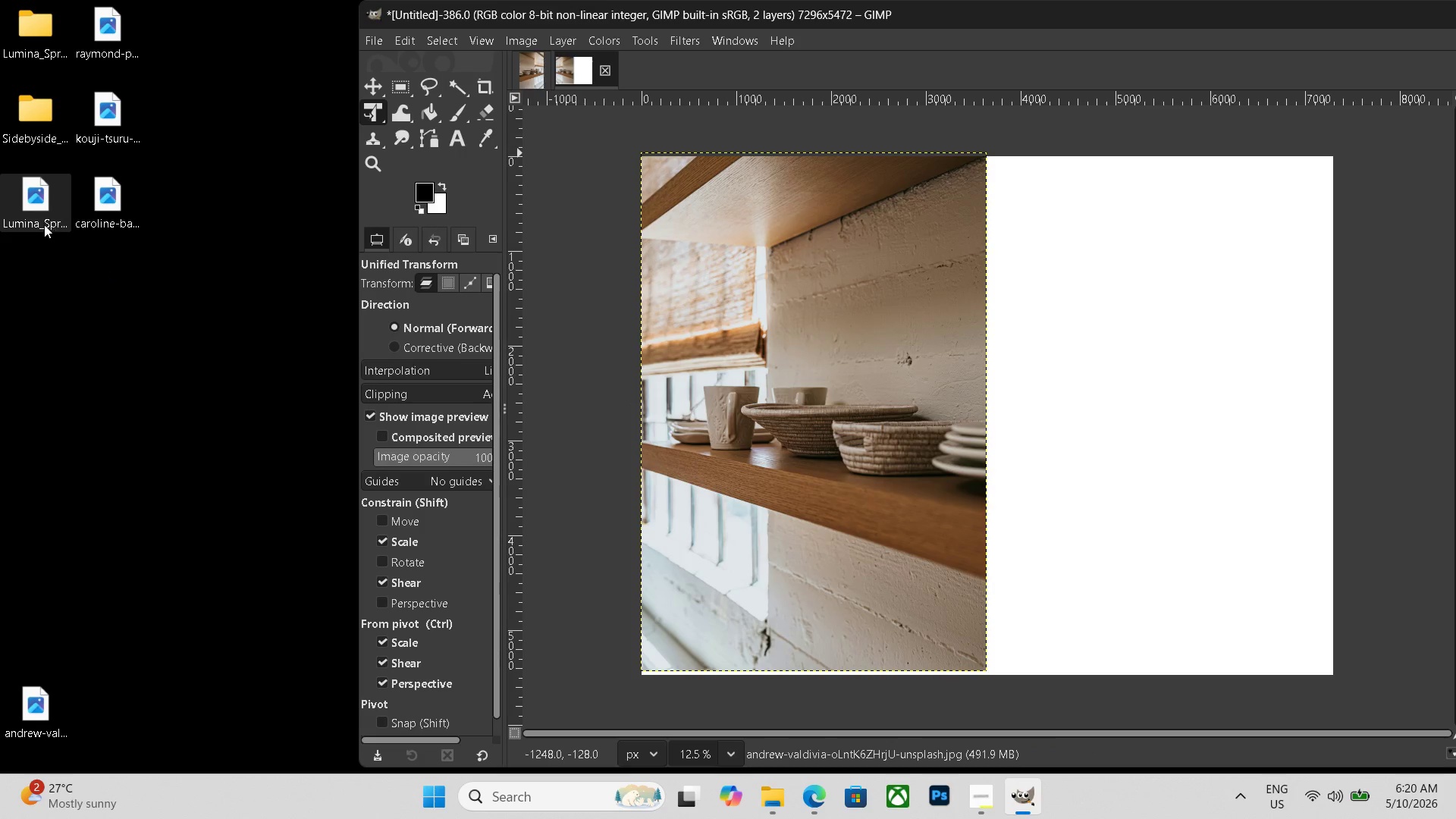 
left_click_drag(start_coordinate=[26, 209], to_coordinate=[1122, 399])
 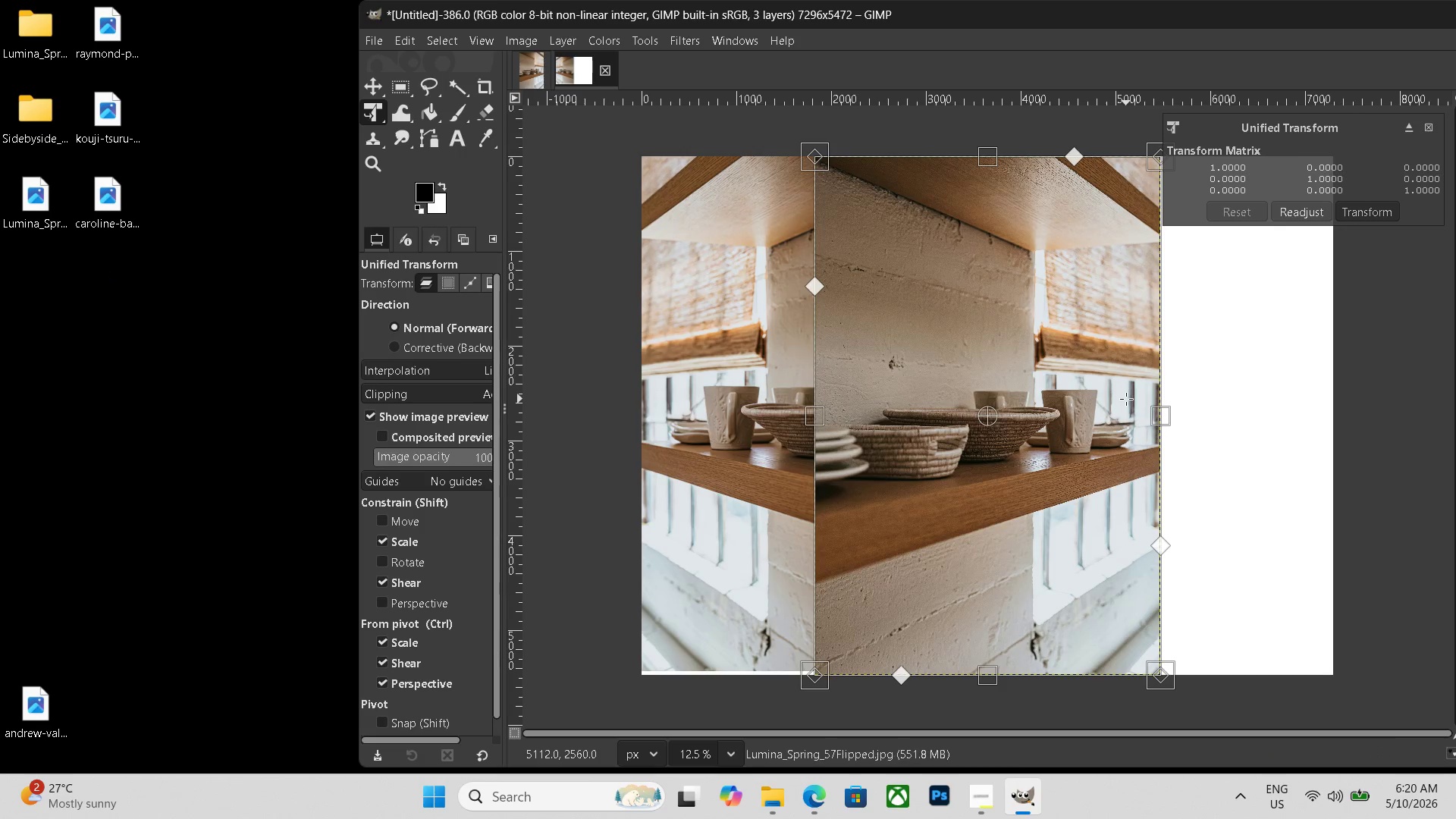 
left_click_drag(start_coordinate=[949, 435], to_coordinate=[1119, 427])
 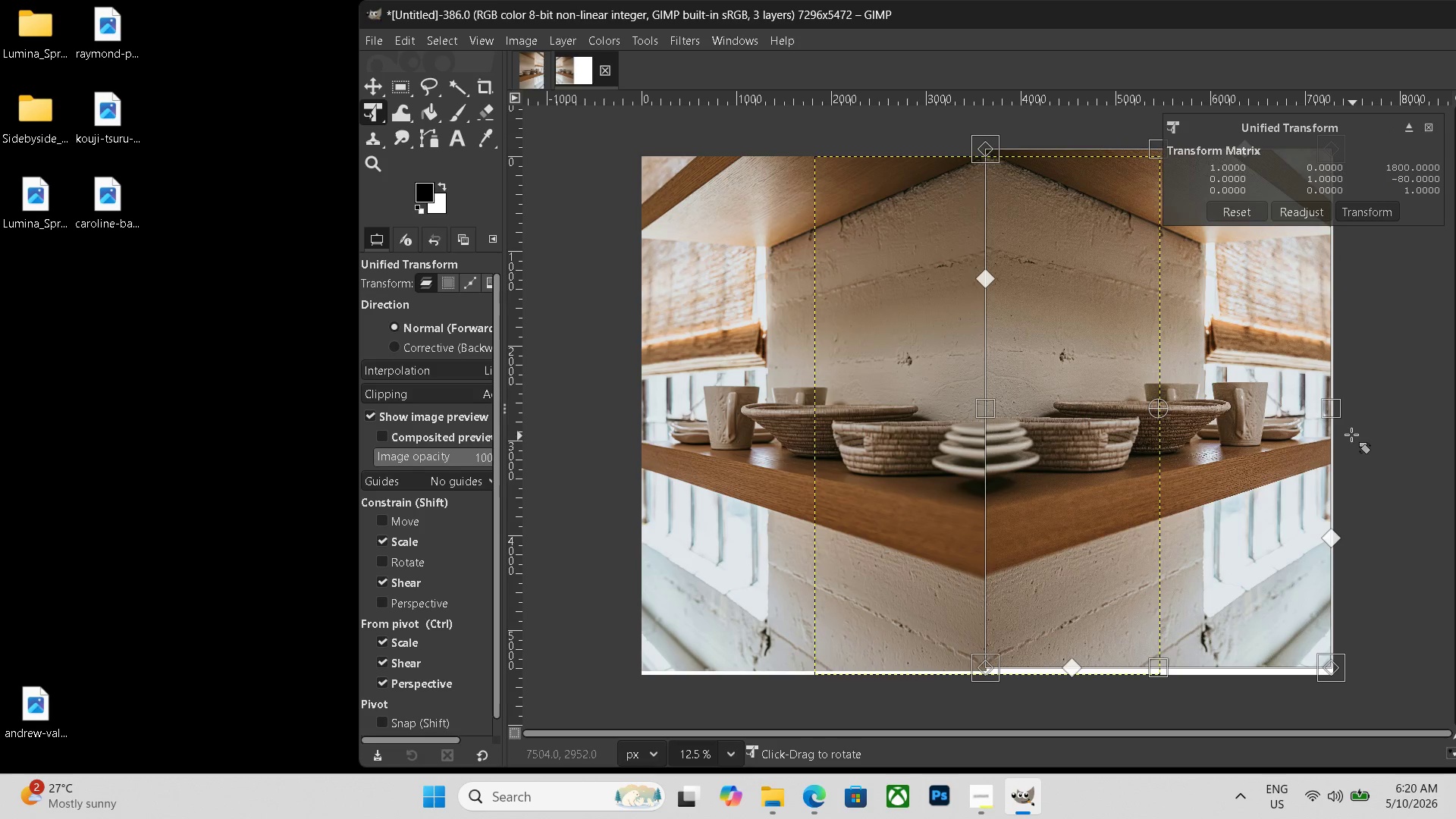 
left_click_drag(start_coordinate=[1336, 406], to_coordinate=[1340, 406])
 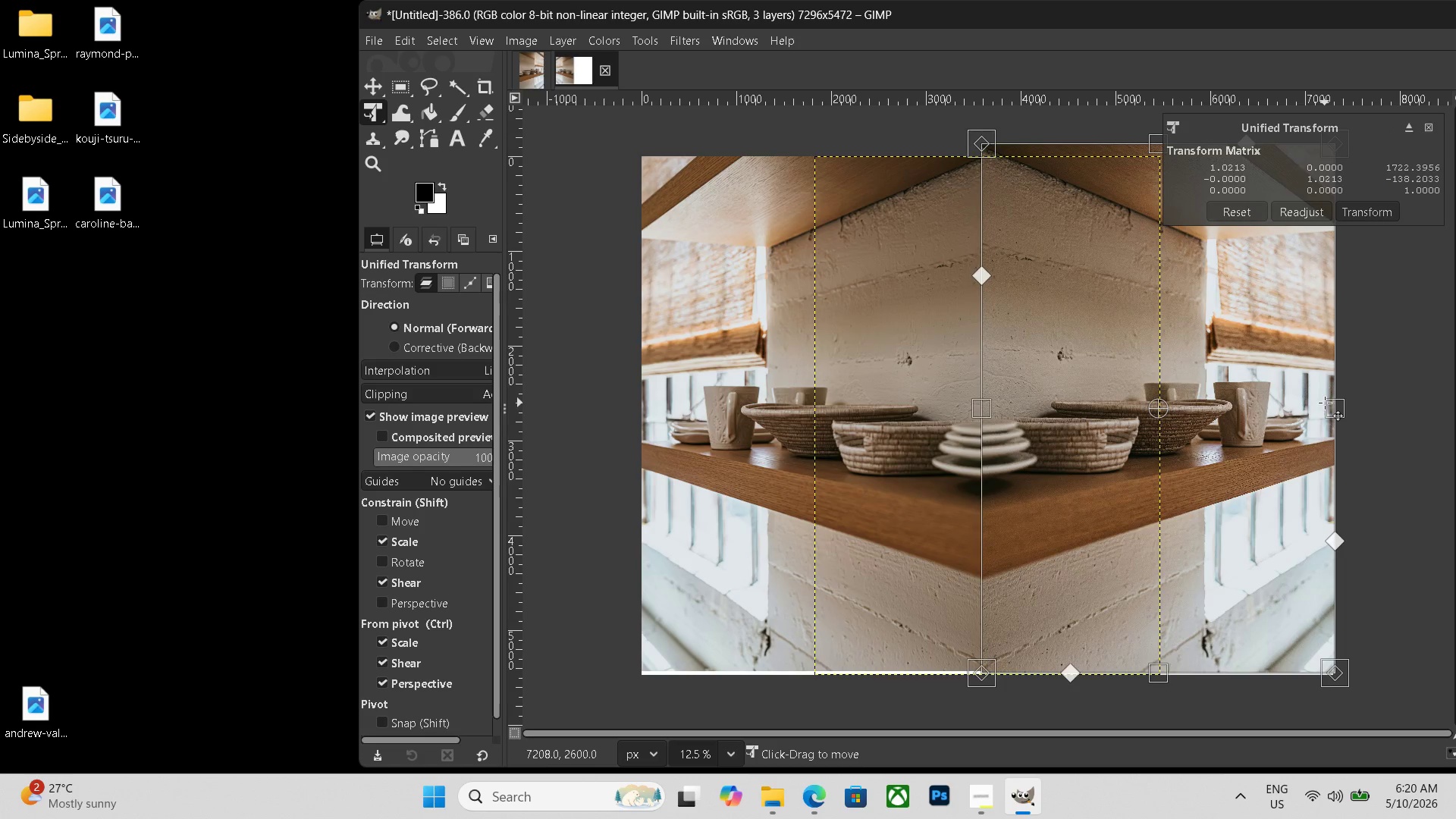 
key(Control+Shift+ShiftLeft)
 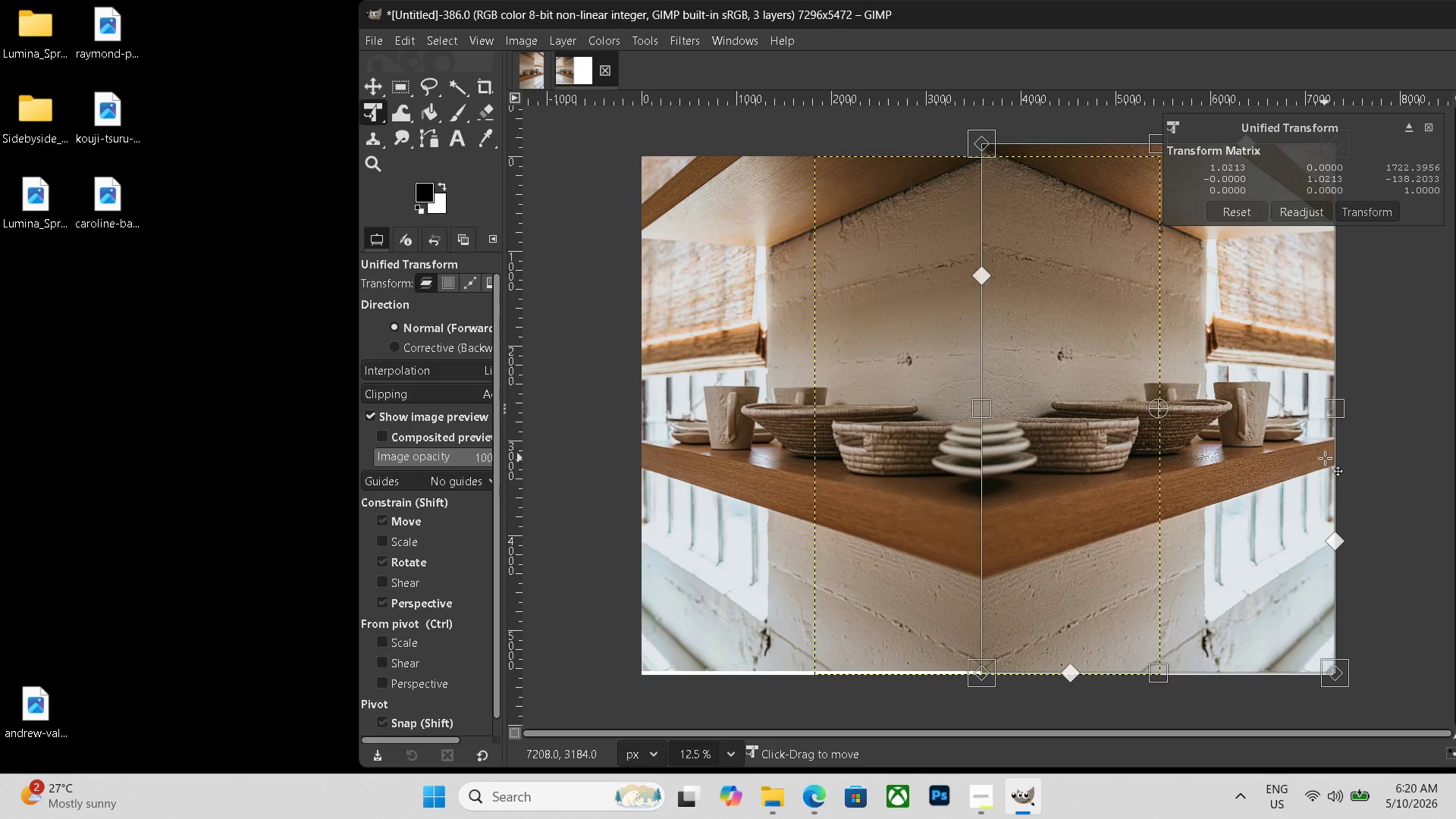 
key(Control+Shift+E)
 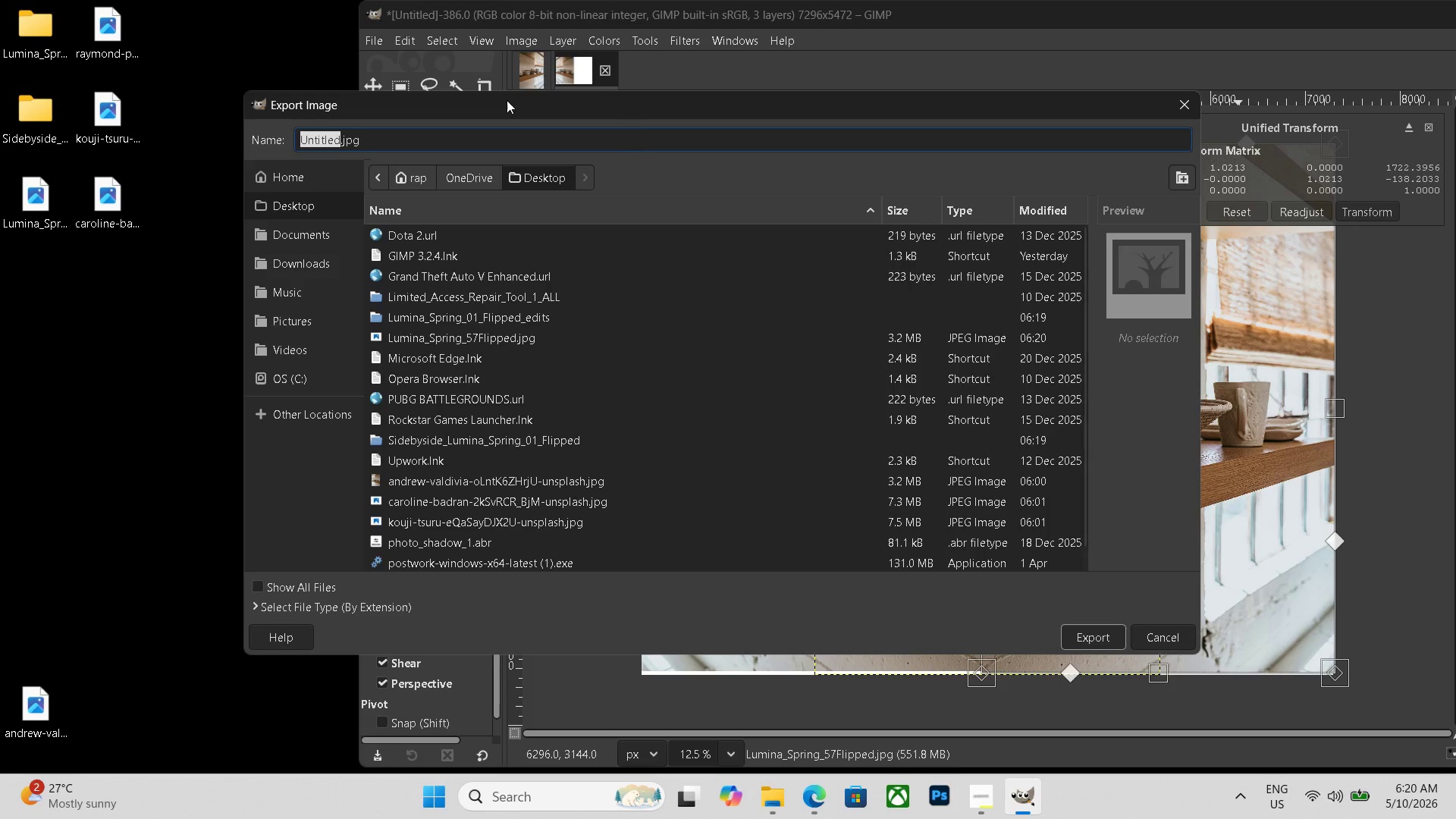 
left_click([464, 130])
 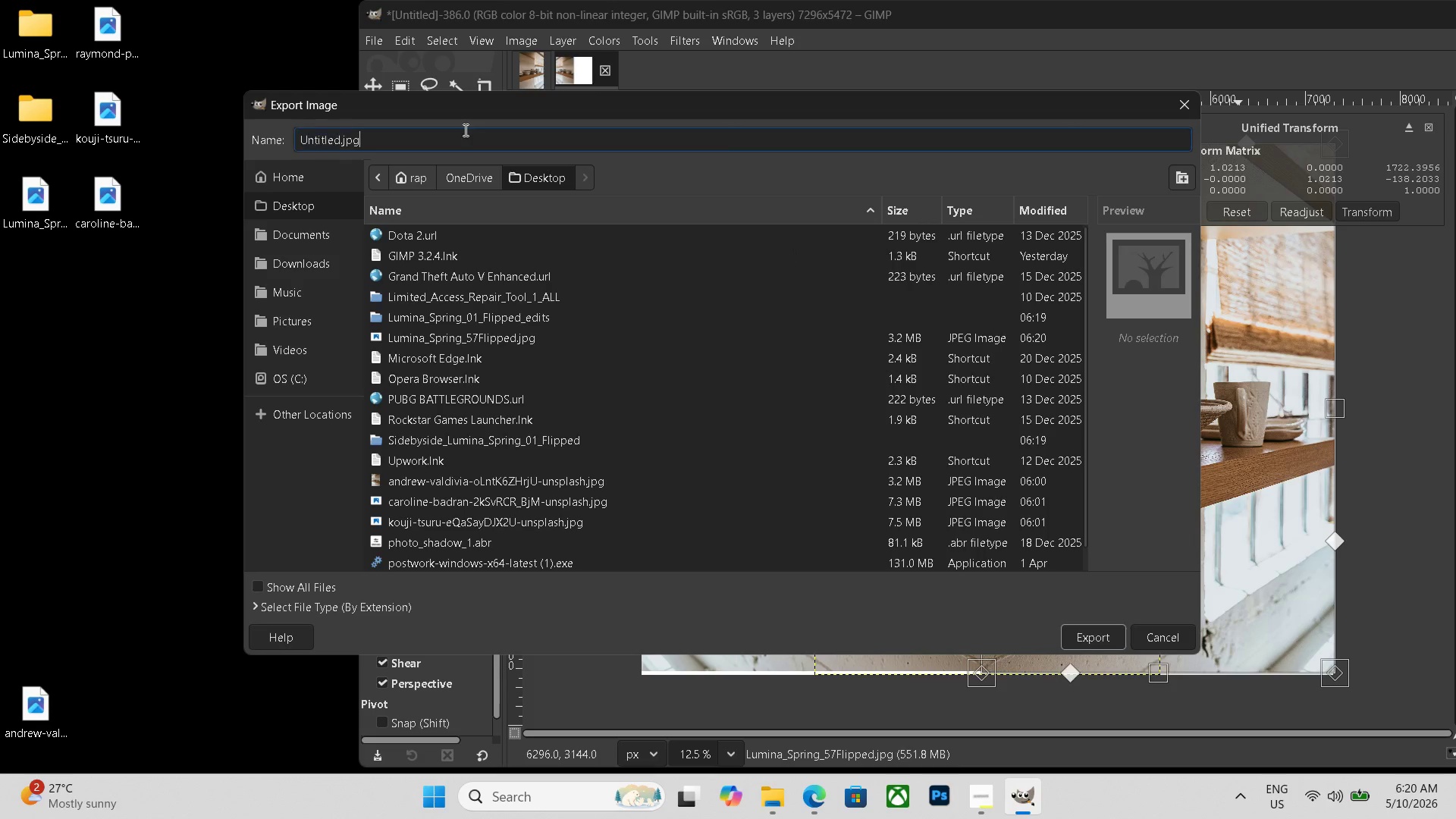 
double_click([464, 130])
 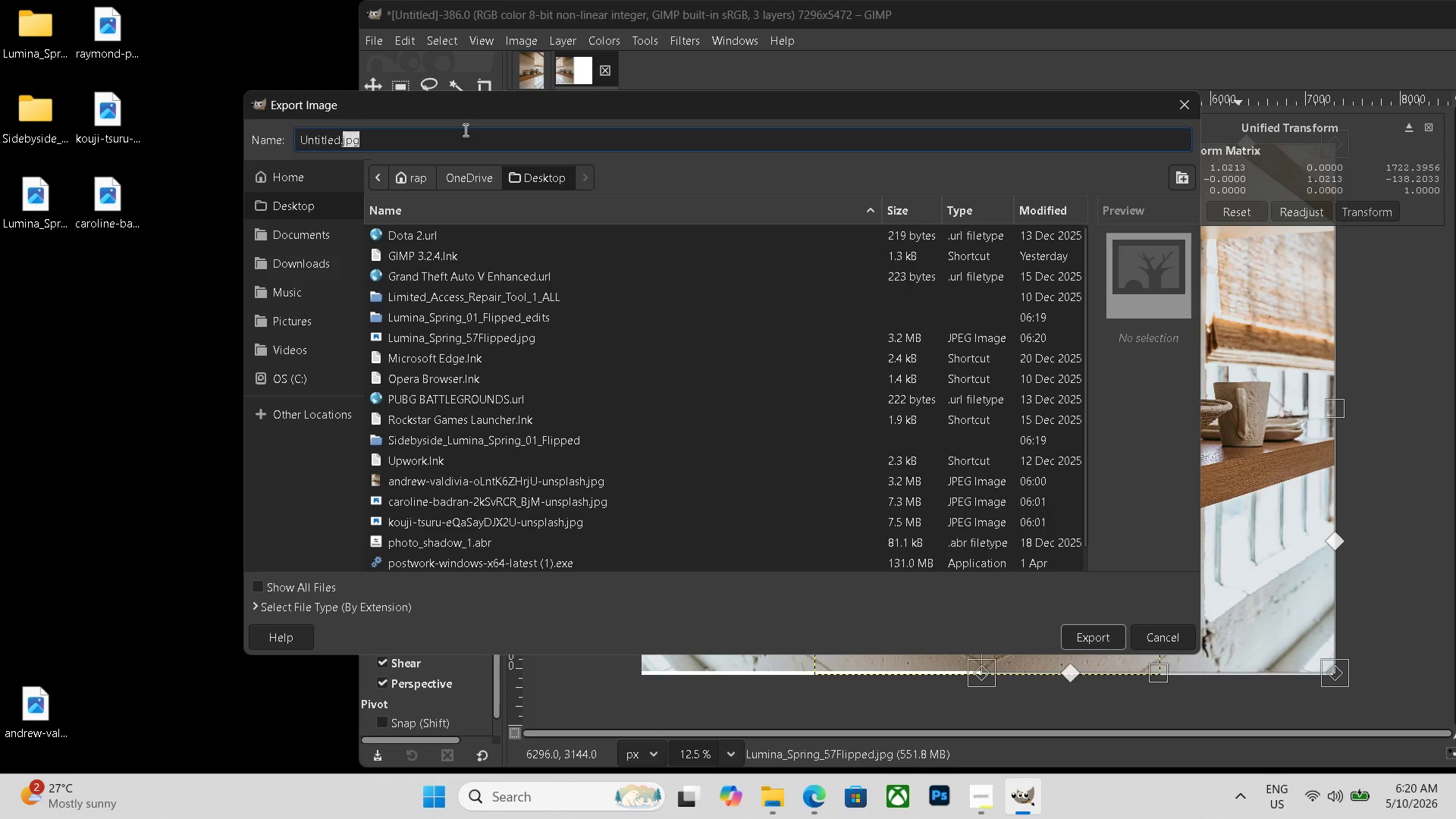 
triple_click([464, 130])
 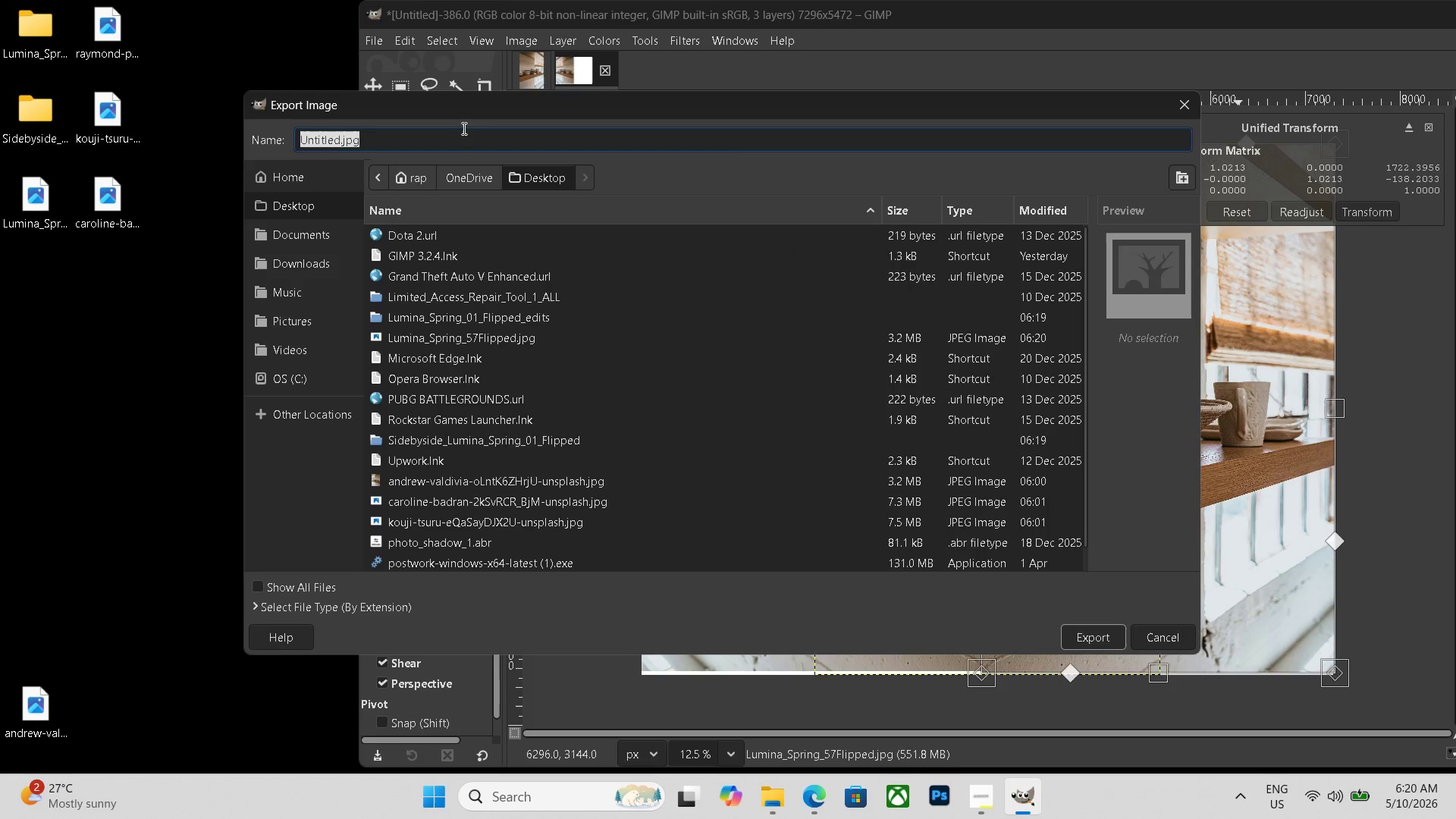 
key(Control+ControlLeft)
 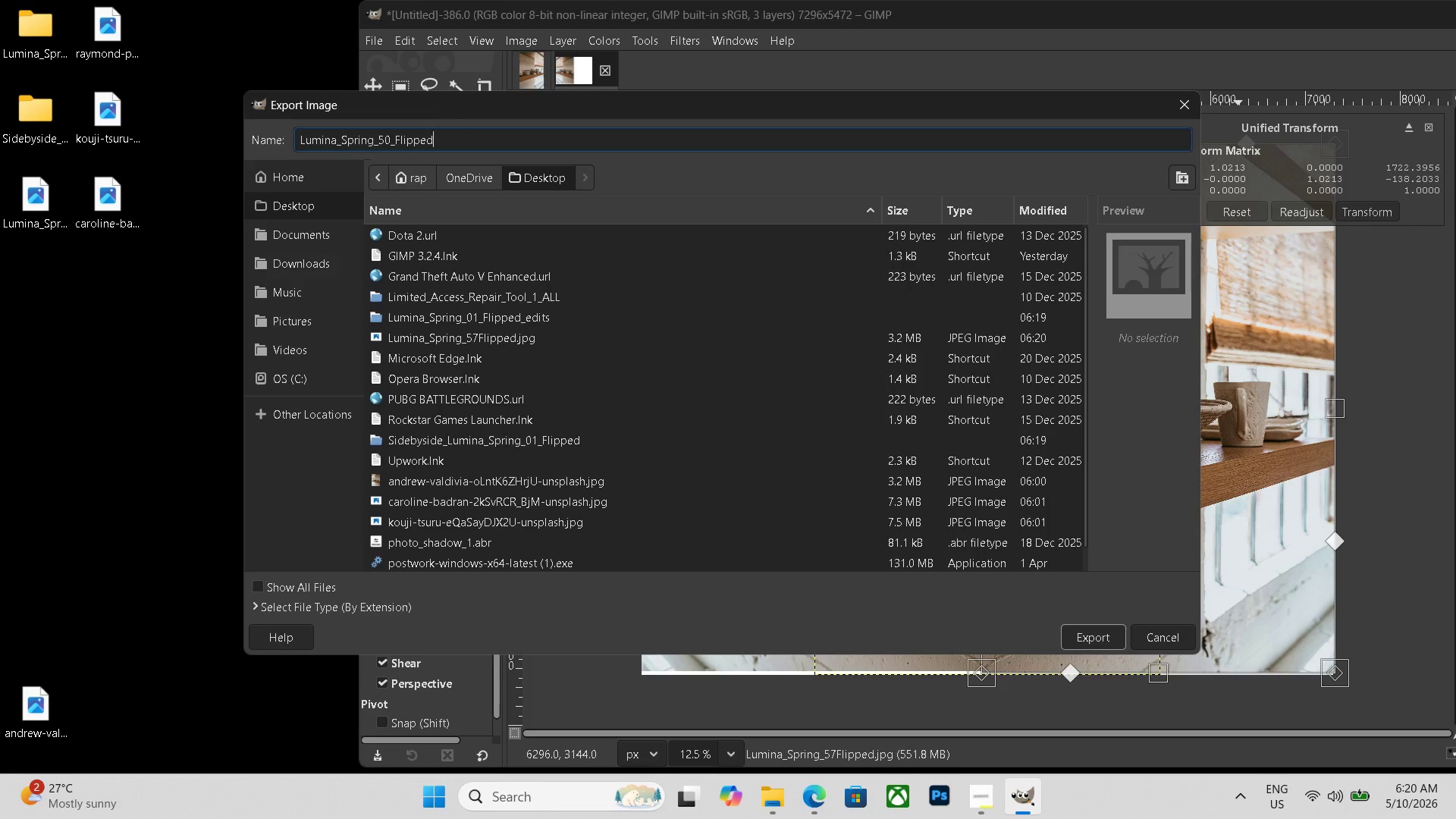 
key(Control+V)
 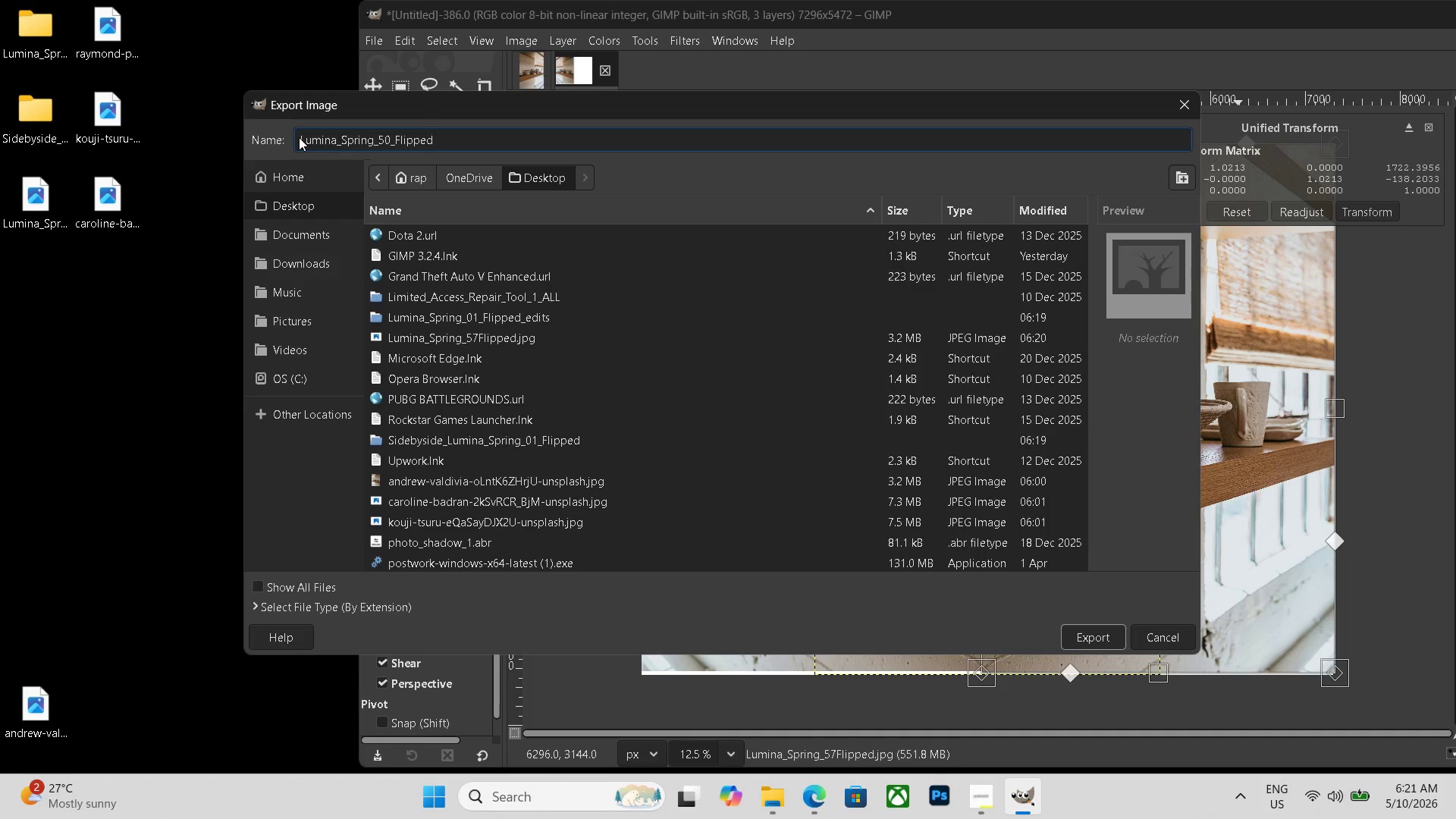 
left_click_drag(start_coordinate=[462, 143], to_coordinate=[18, 116])
 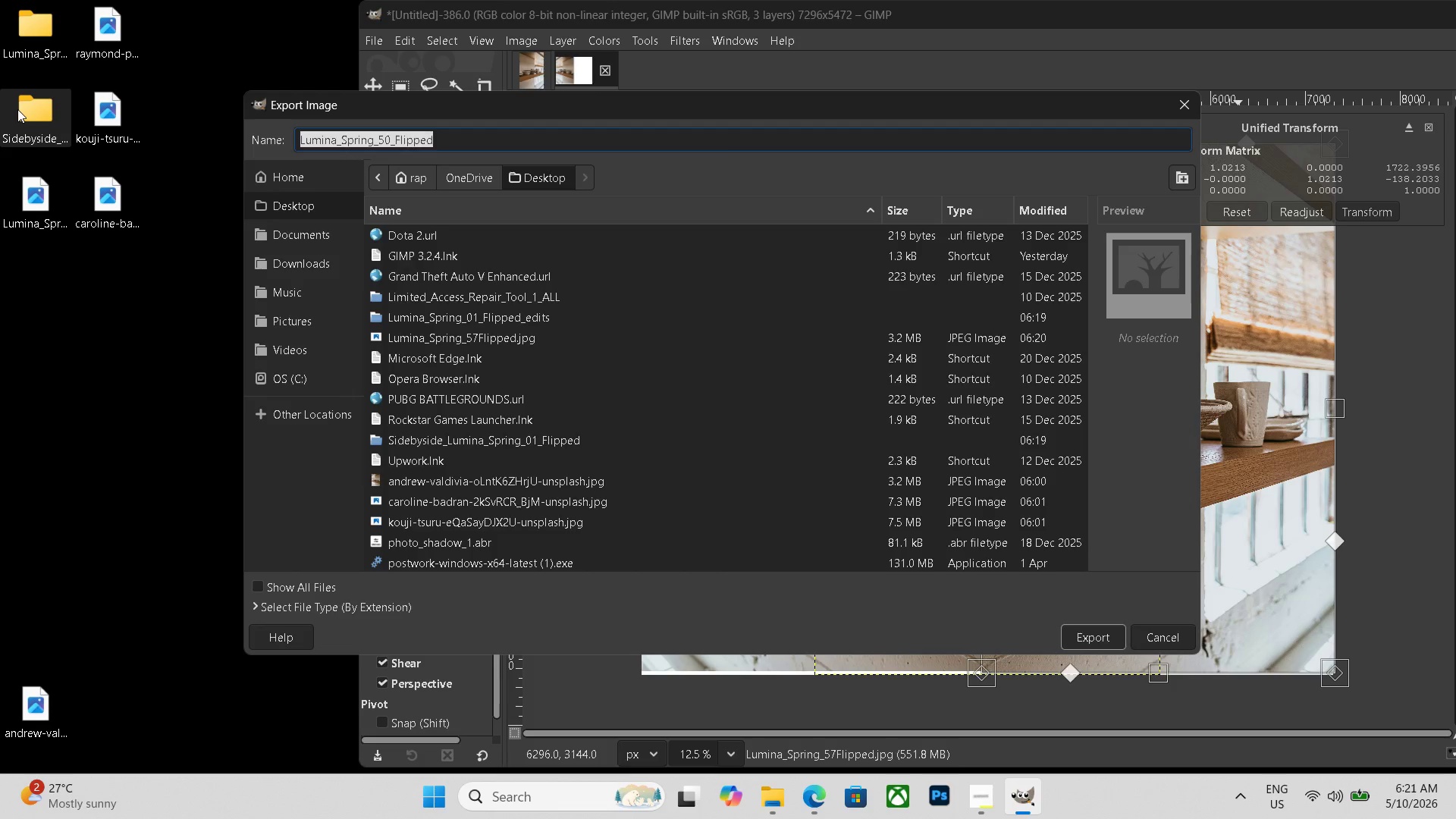 
key(Backspace)
type(sidebs)
key(Backspace)
type(ysdi)
key(Backspace)
key(Backspace)
type(ide_)
 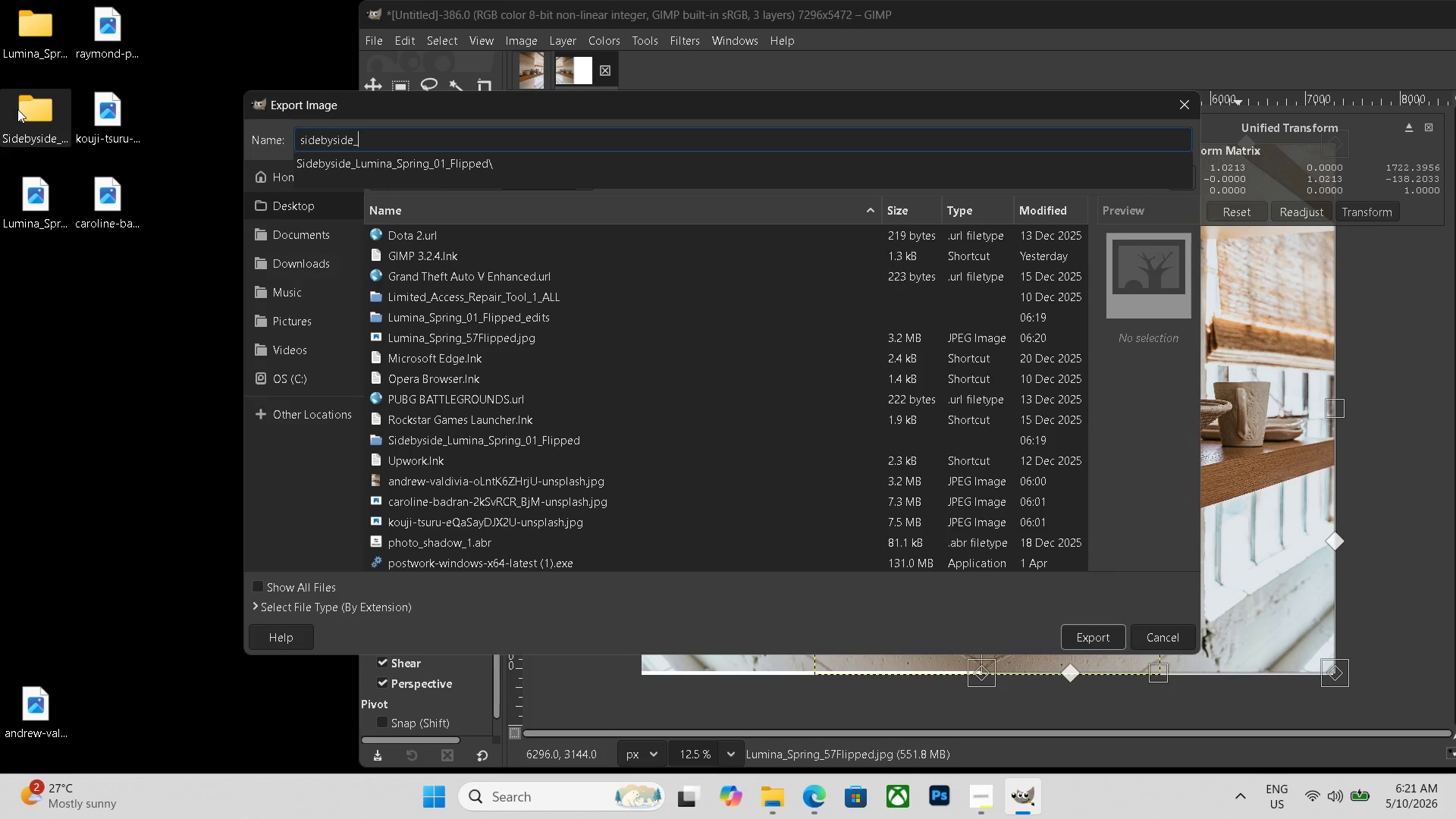 
key(V)
 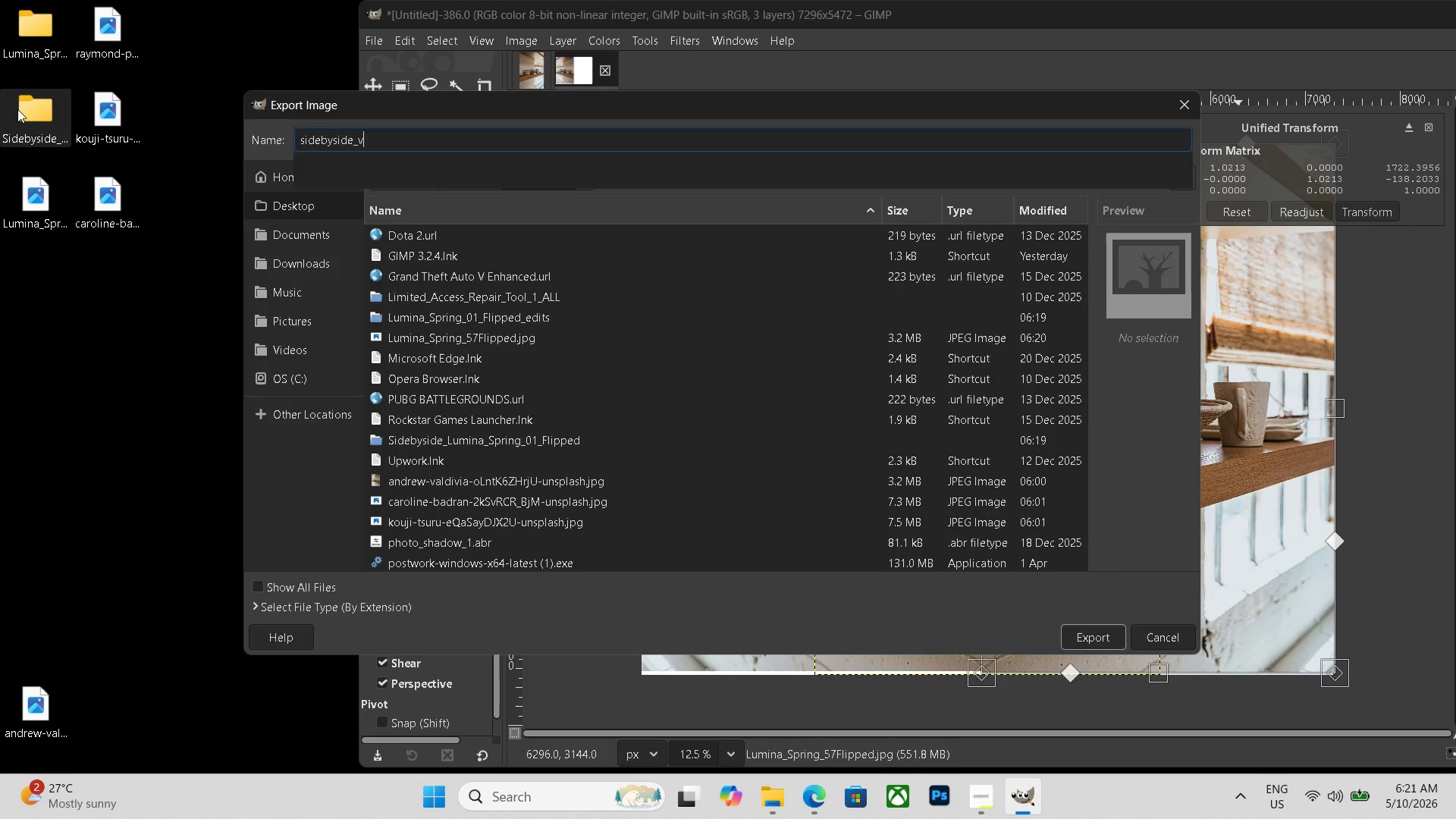 
key(Control+ControlLeft)
 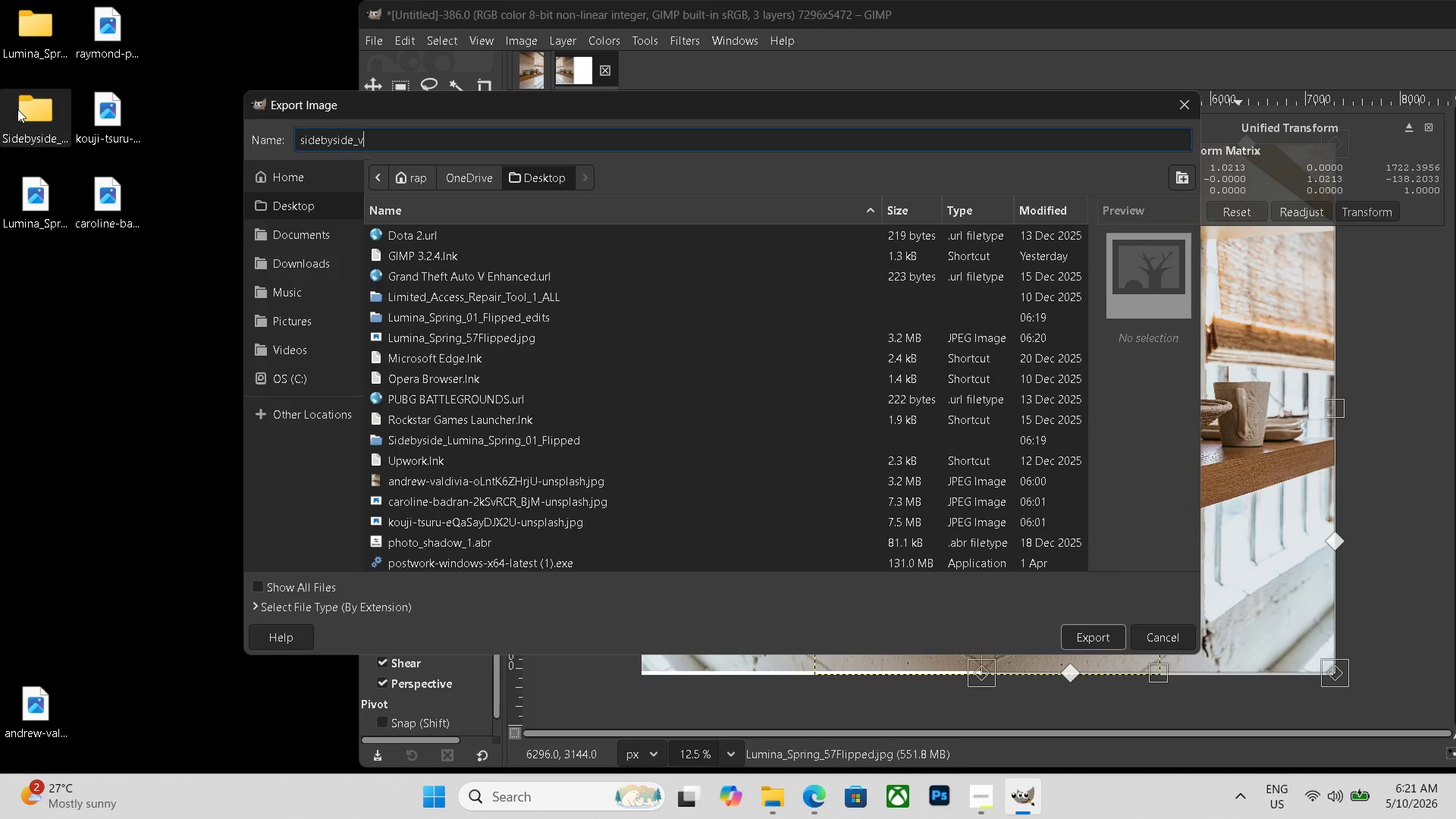 
key(Backspace)
 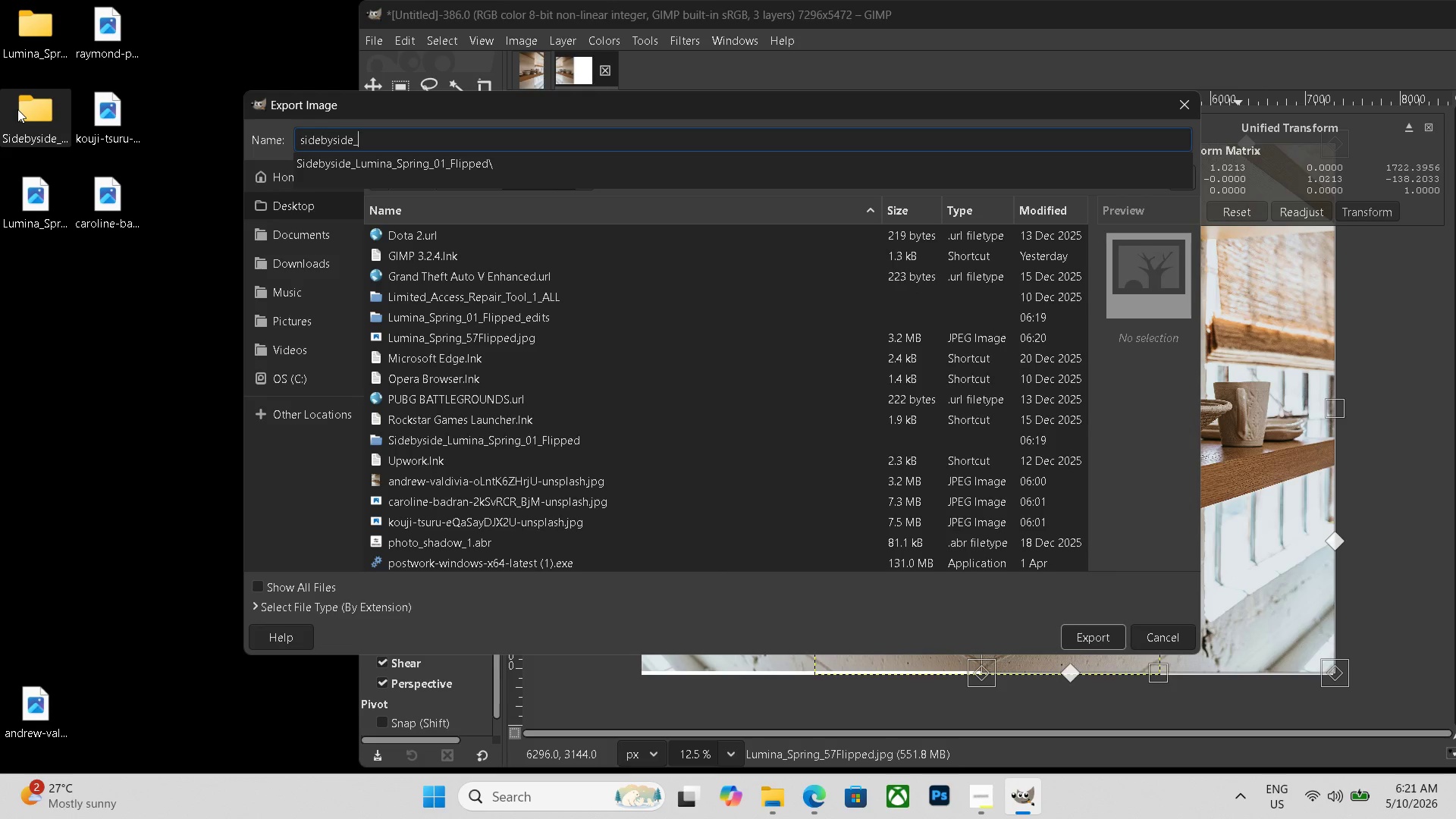 
key(Control+ControlLeft)
 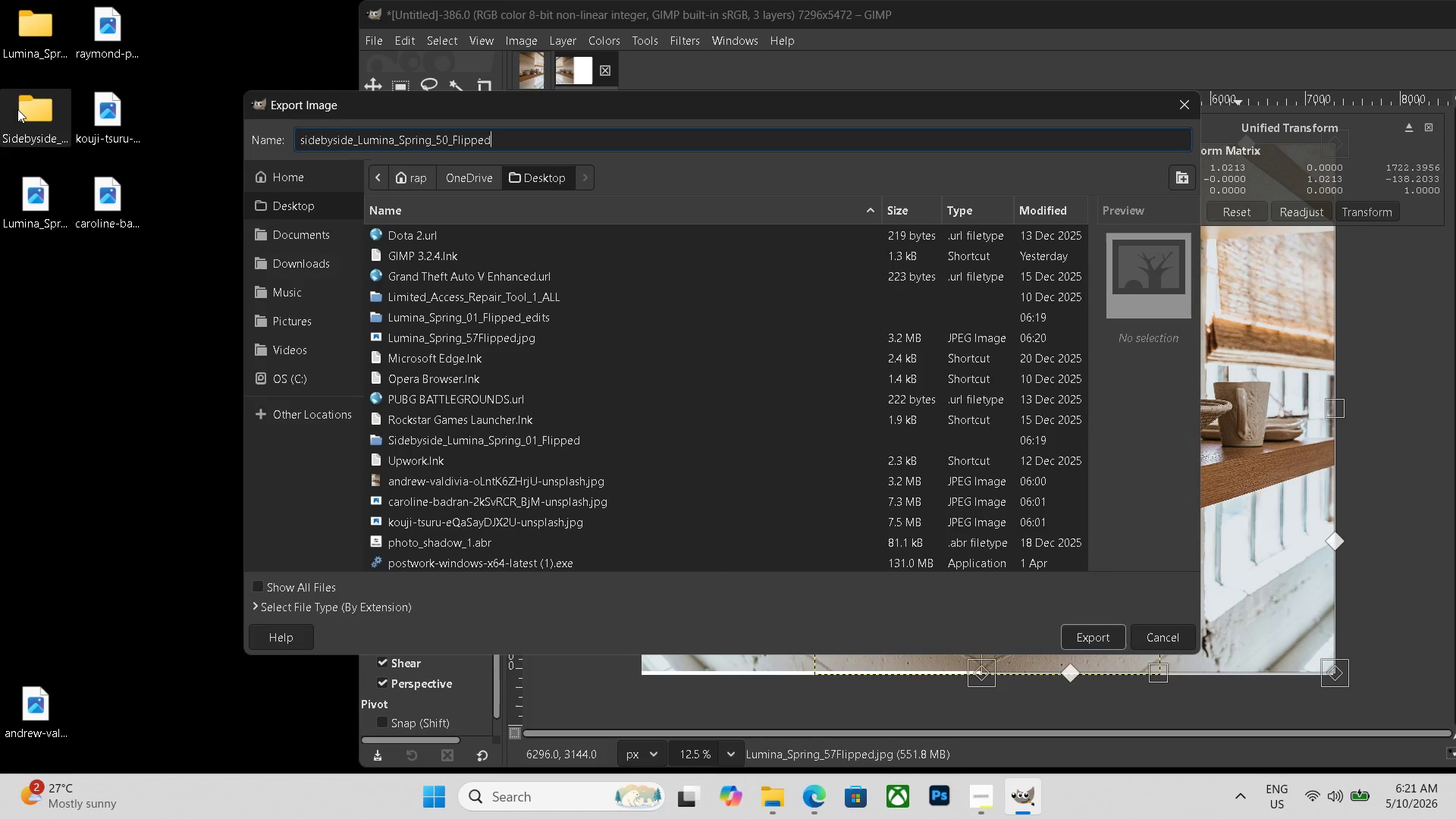 
key(Control+V)
 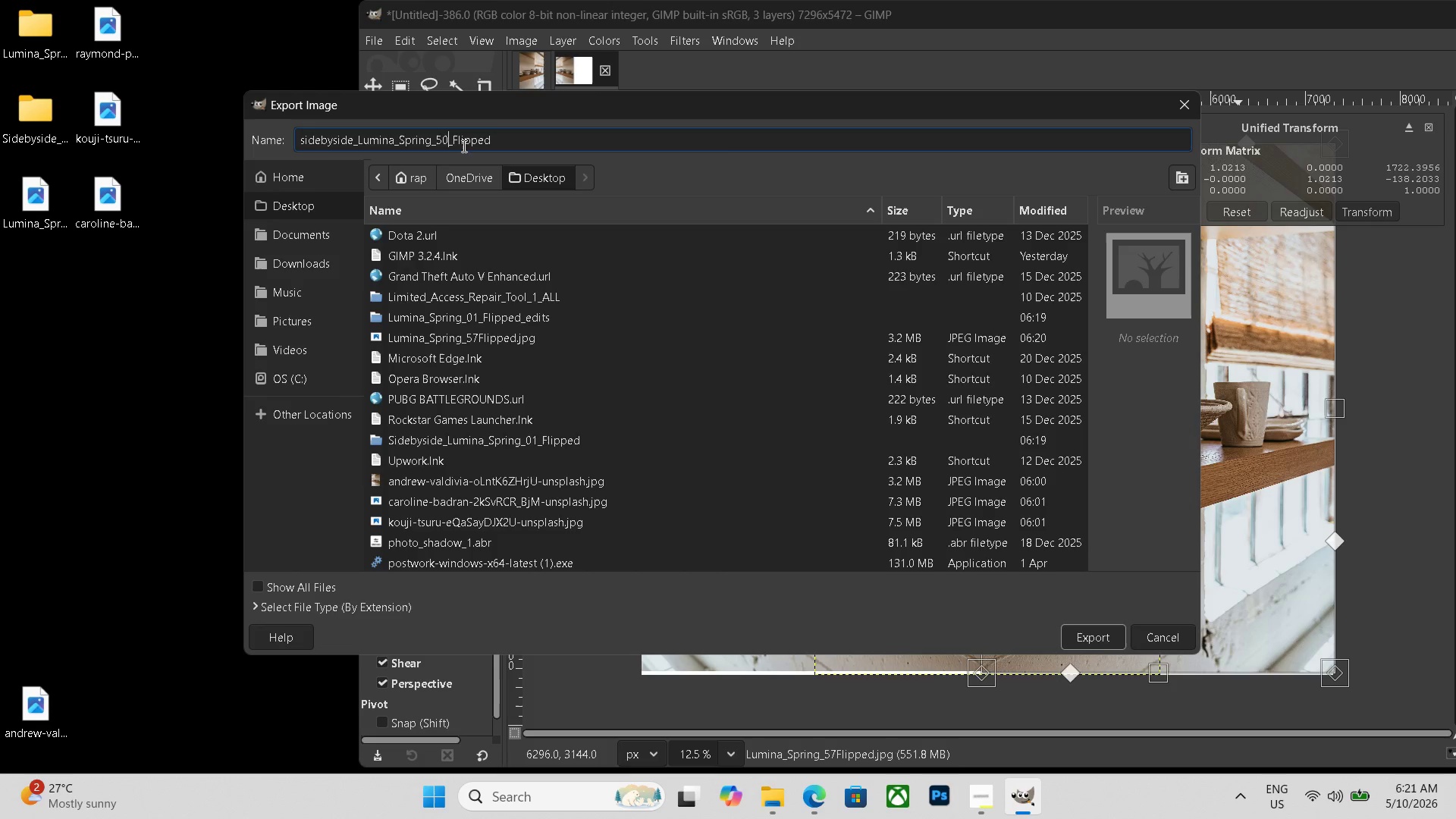 
key(Backspace)
 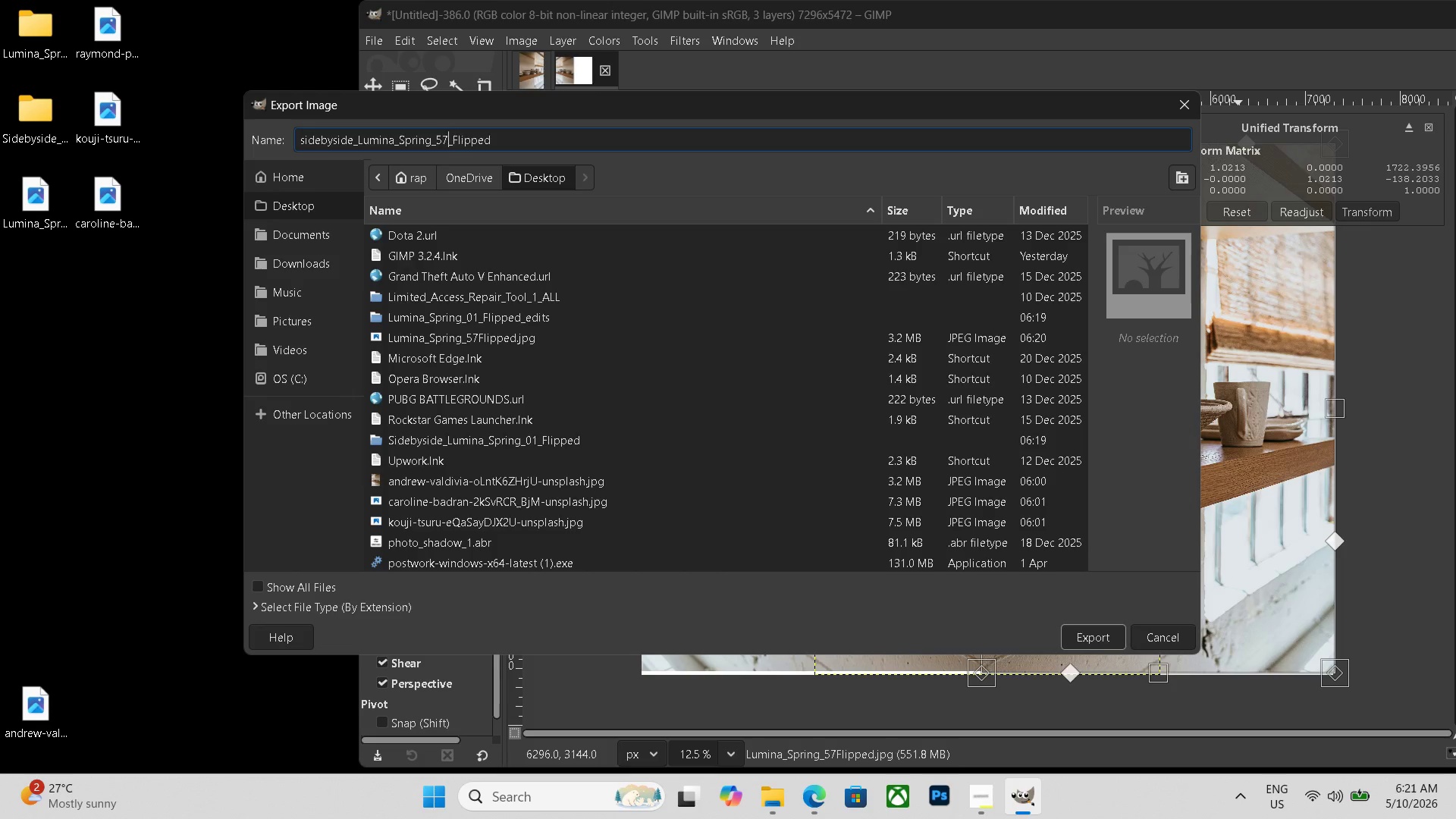 
key(Numpad7)
 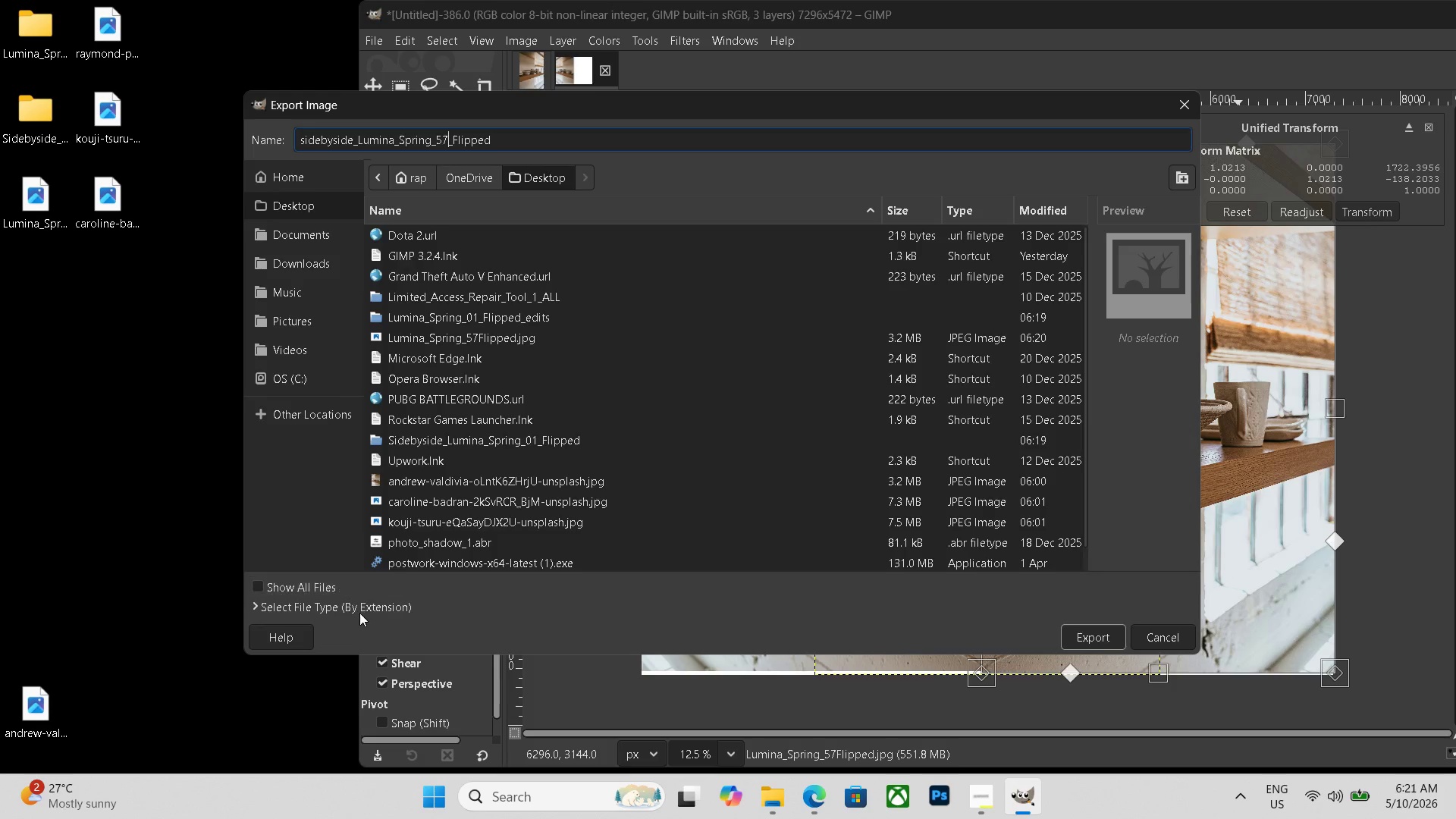 
left_click([360, 611])
 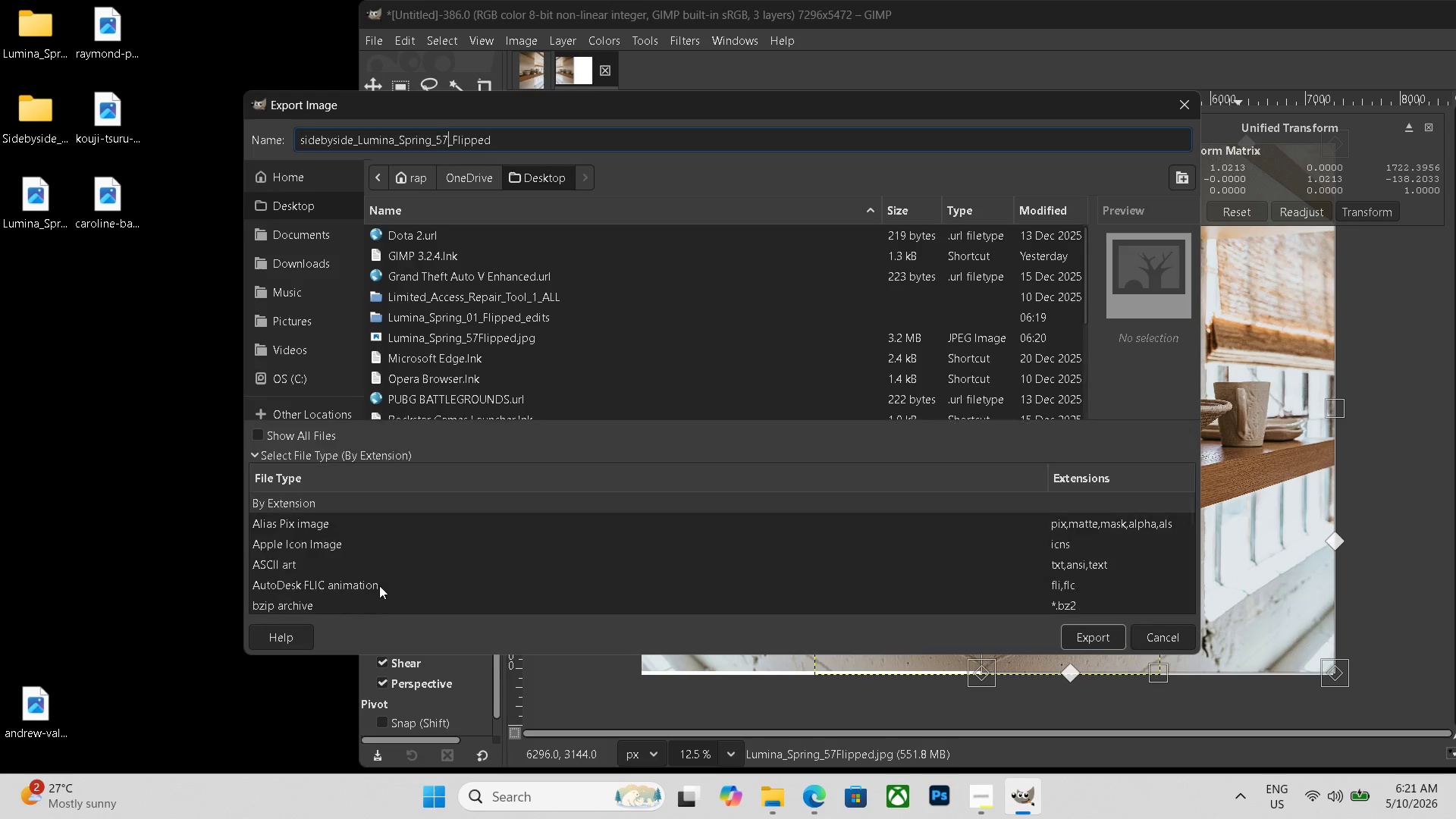 
scroll: coordinate [377, 578], scroll_direction: down, amount: 21.0
 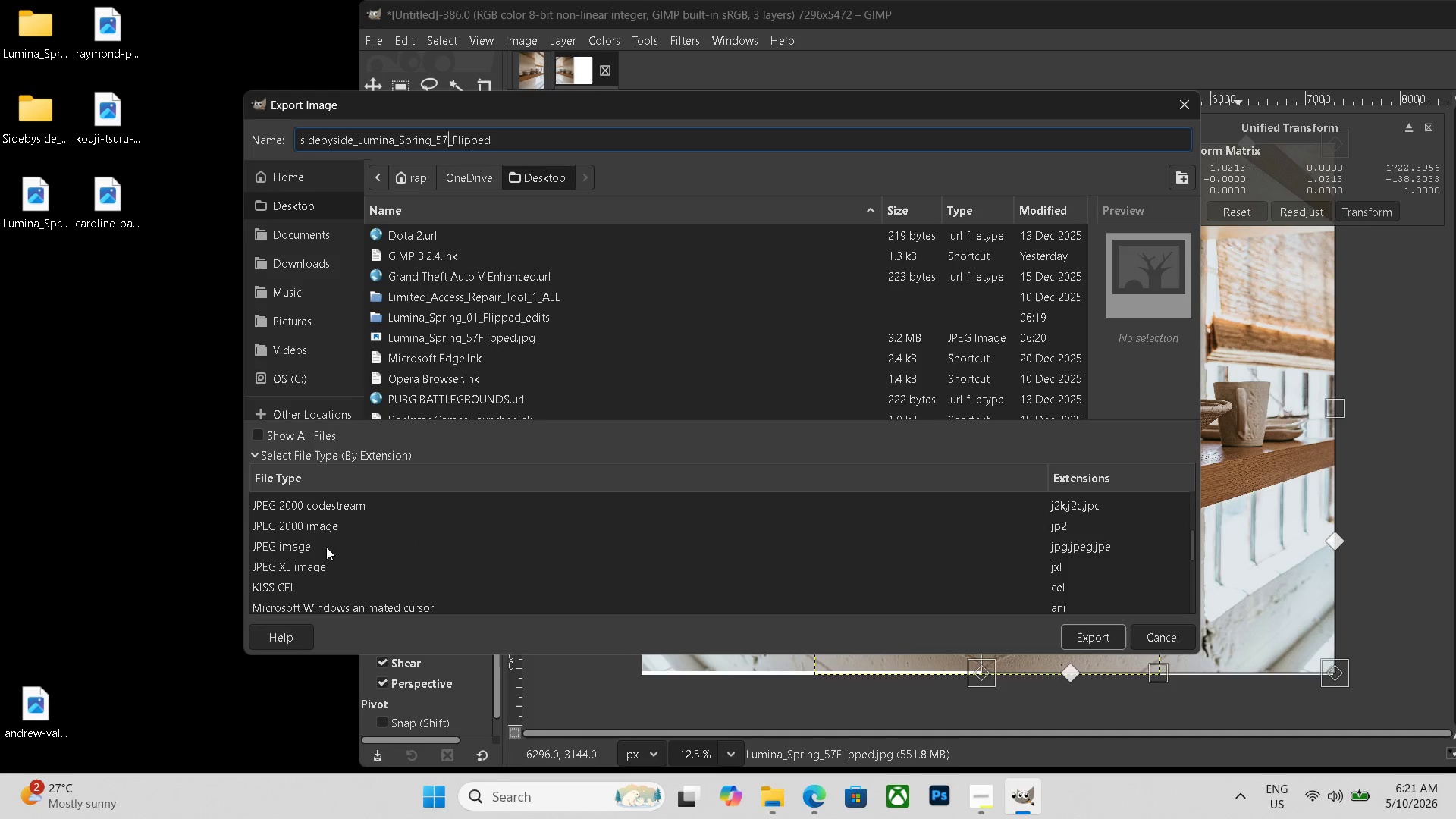 
left_click([320, 544])
 